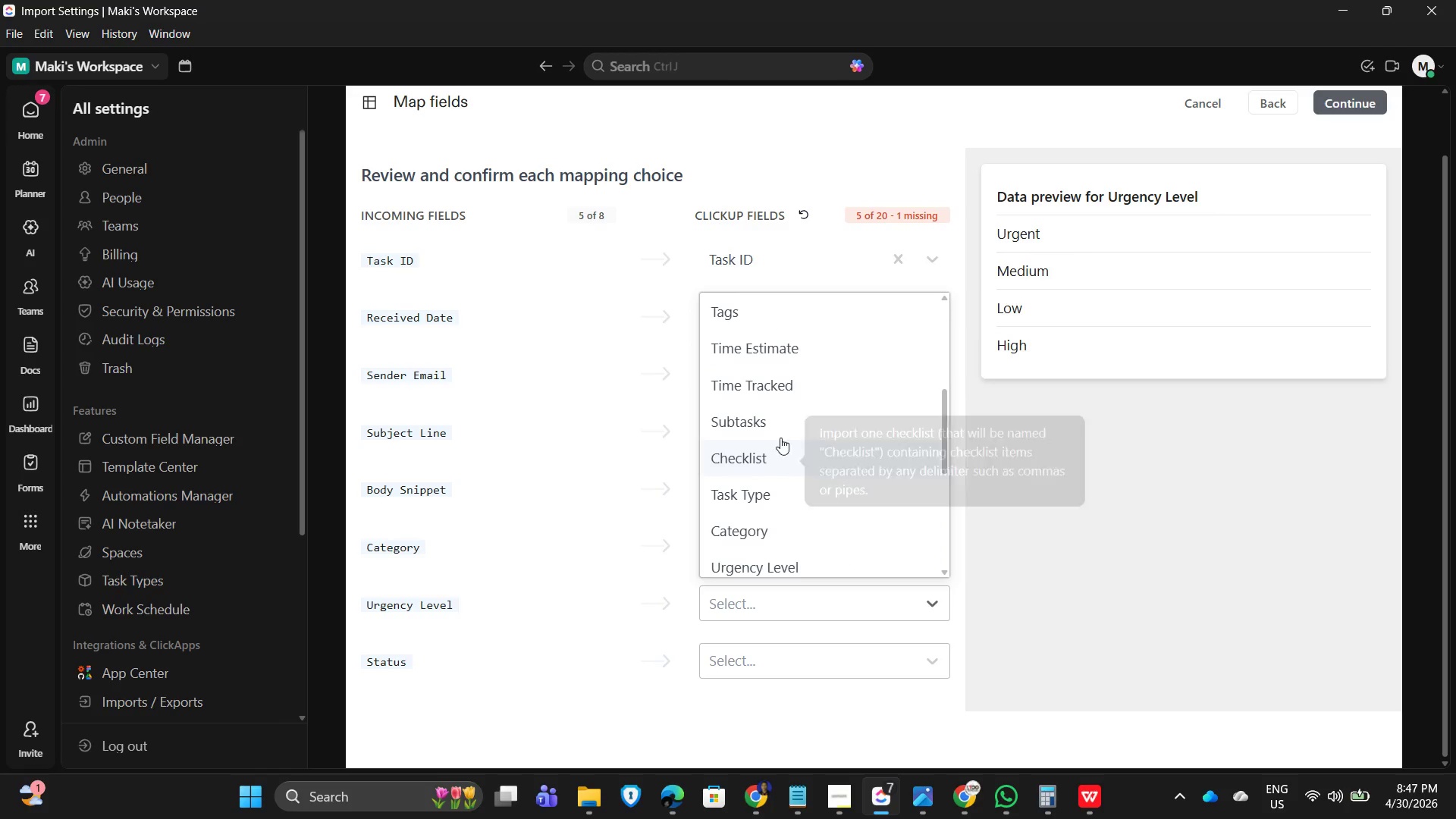 
scroll: coordinate [773, 410], scroll_direction: up, amount: 2.0
 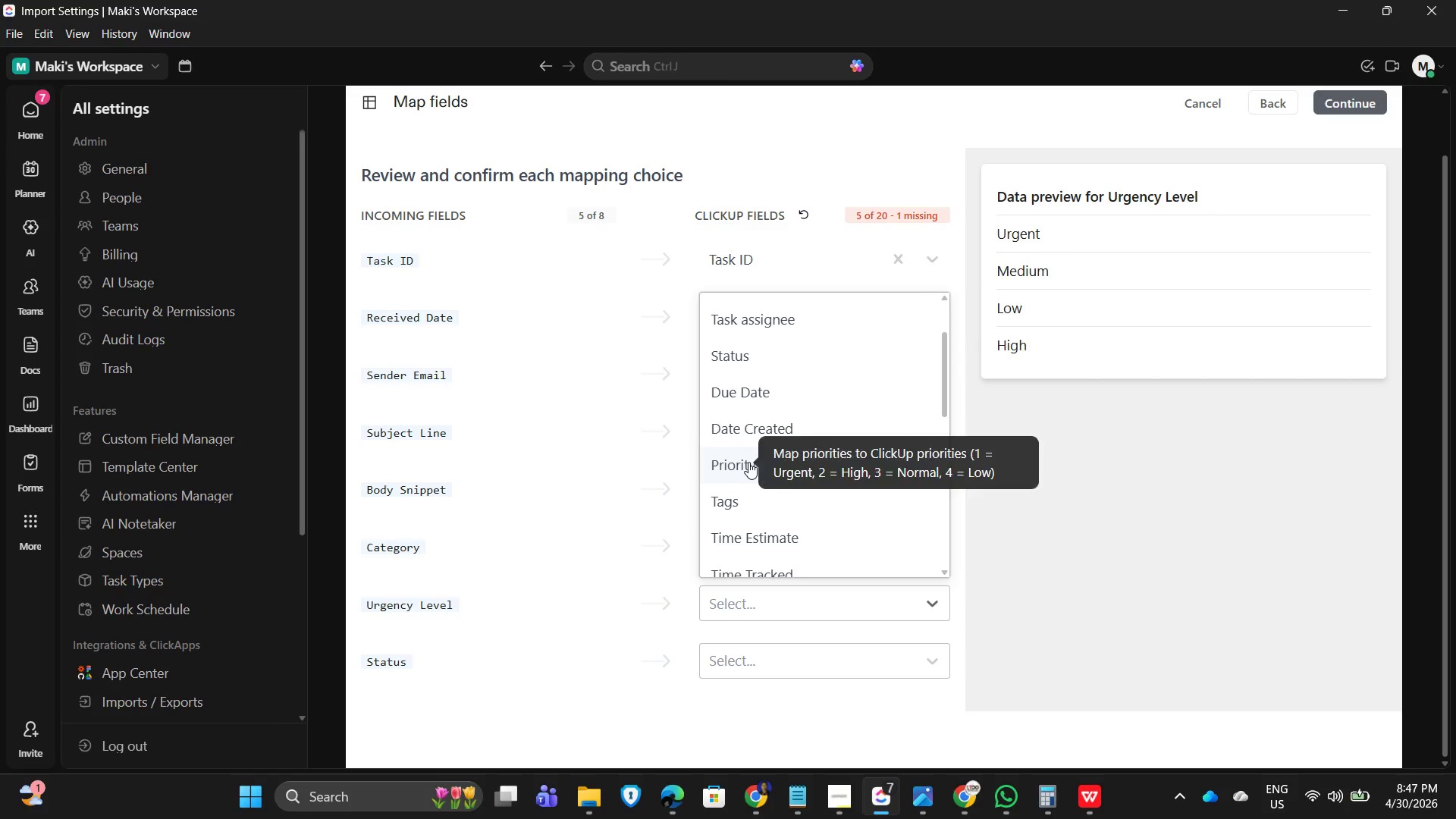 
left_click([753, 458])
 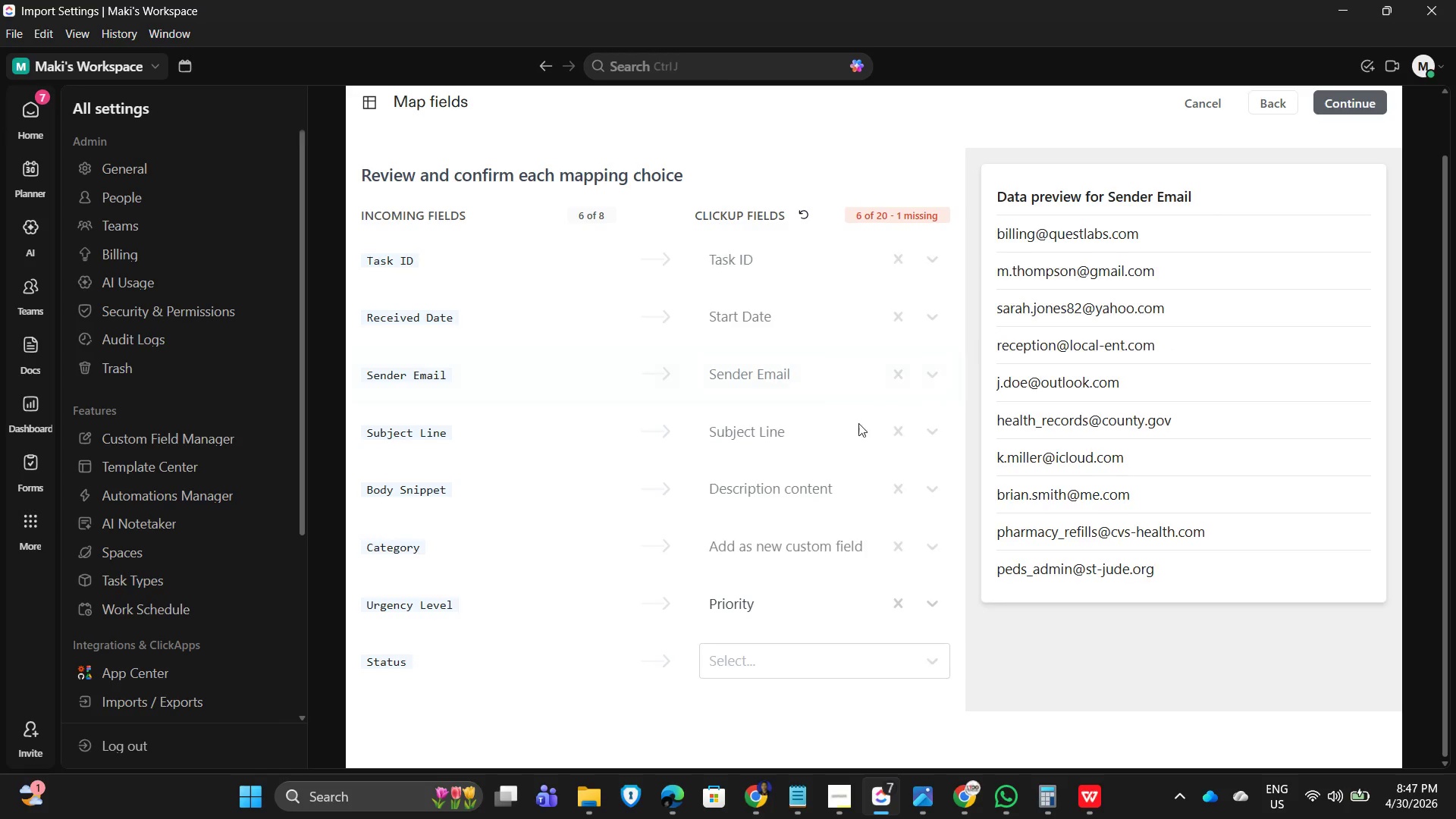 
scroll: coordinate [723, 615], scroll_direction: down, amount: 3.0
 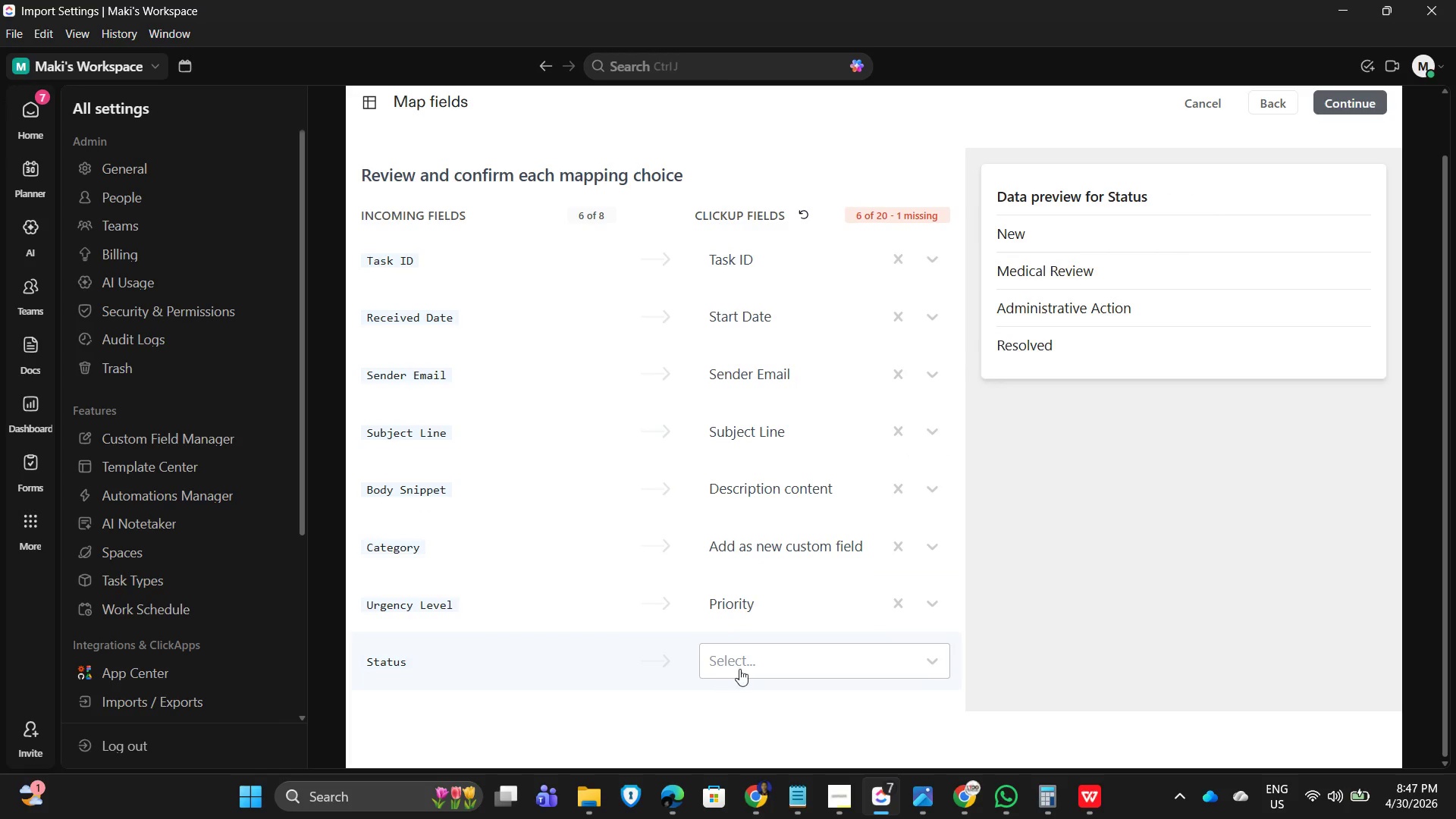 
left_click([765, 653])
 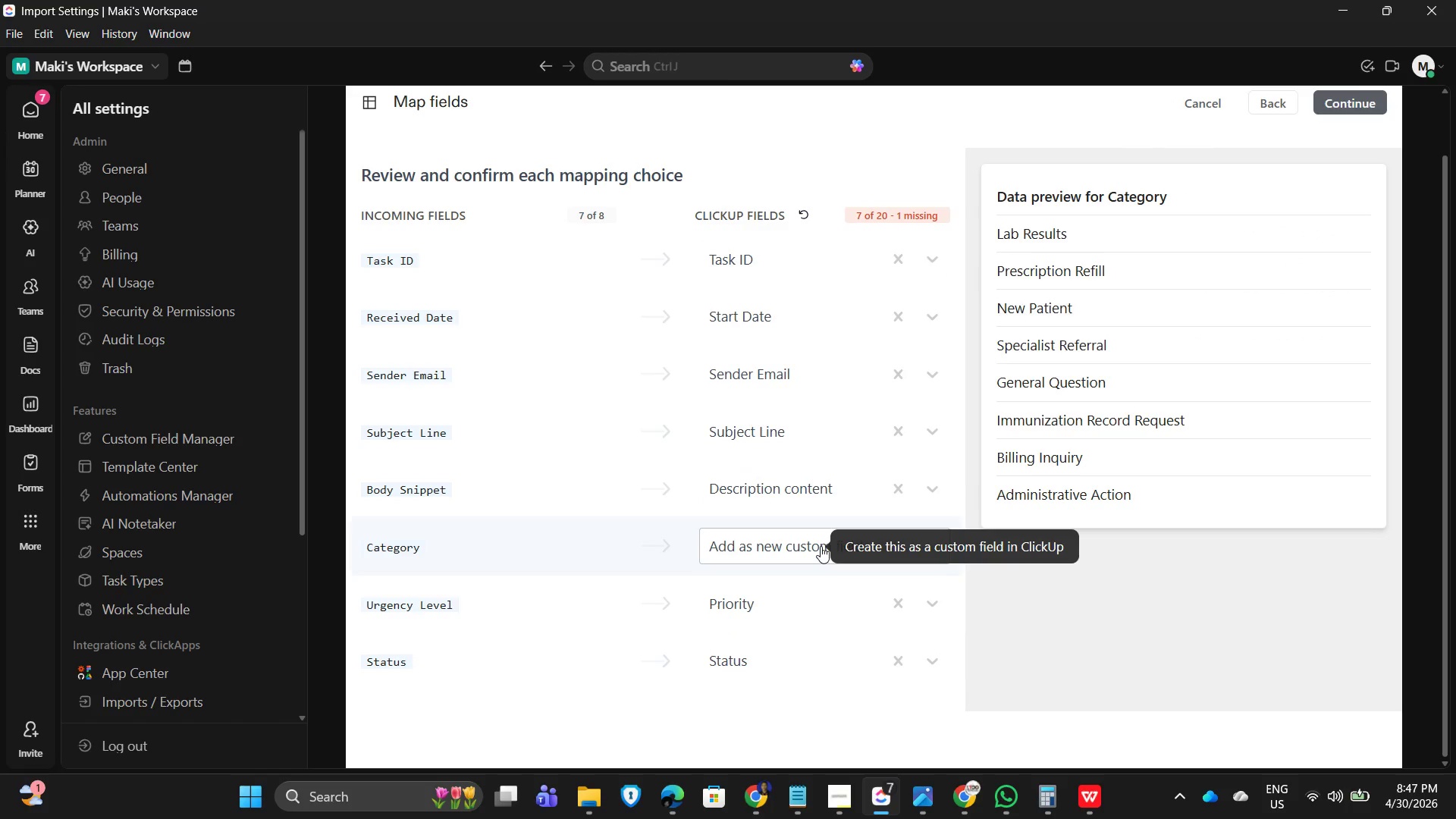 
wait(15.23)
 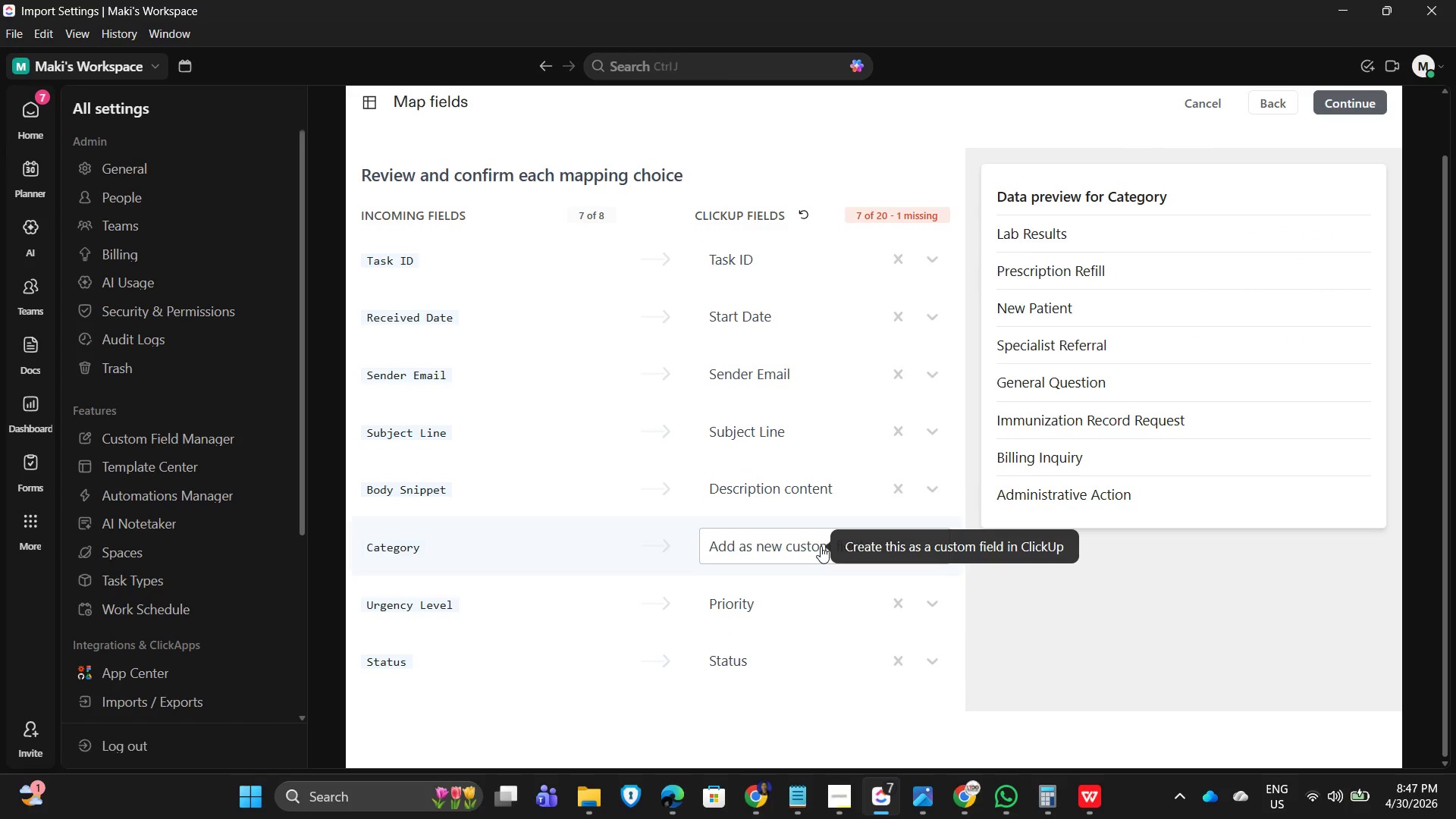 
left_click([821, 546])
 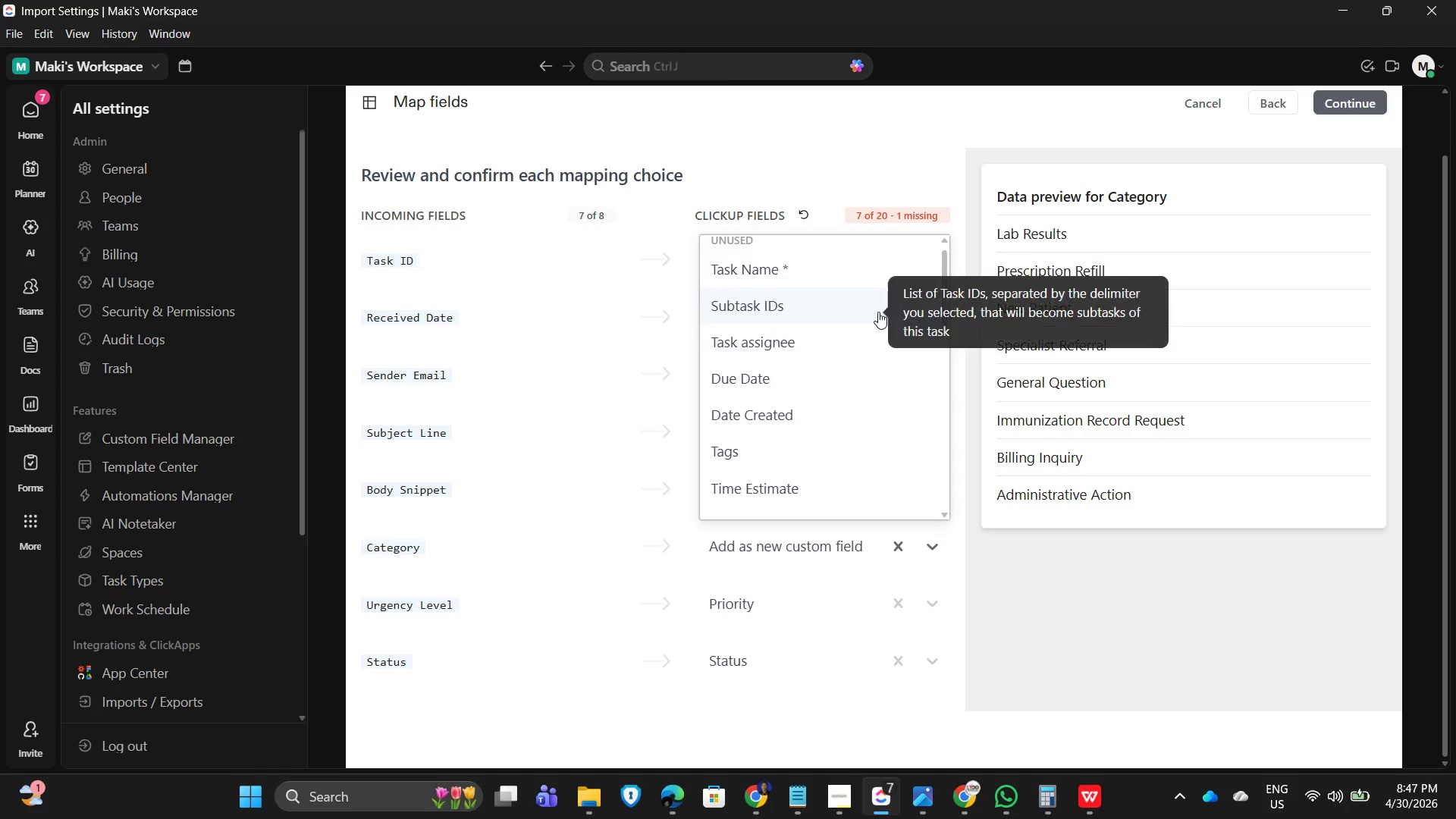 
scroll: coordinate [803, 458], scroll_direction: down, amount: 9.0
 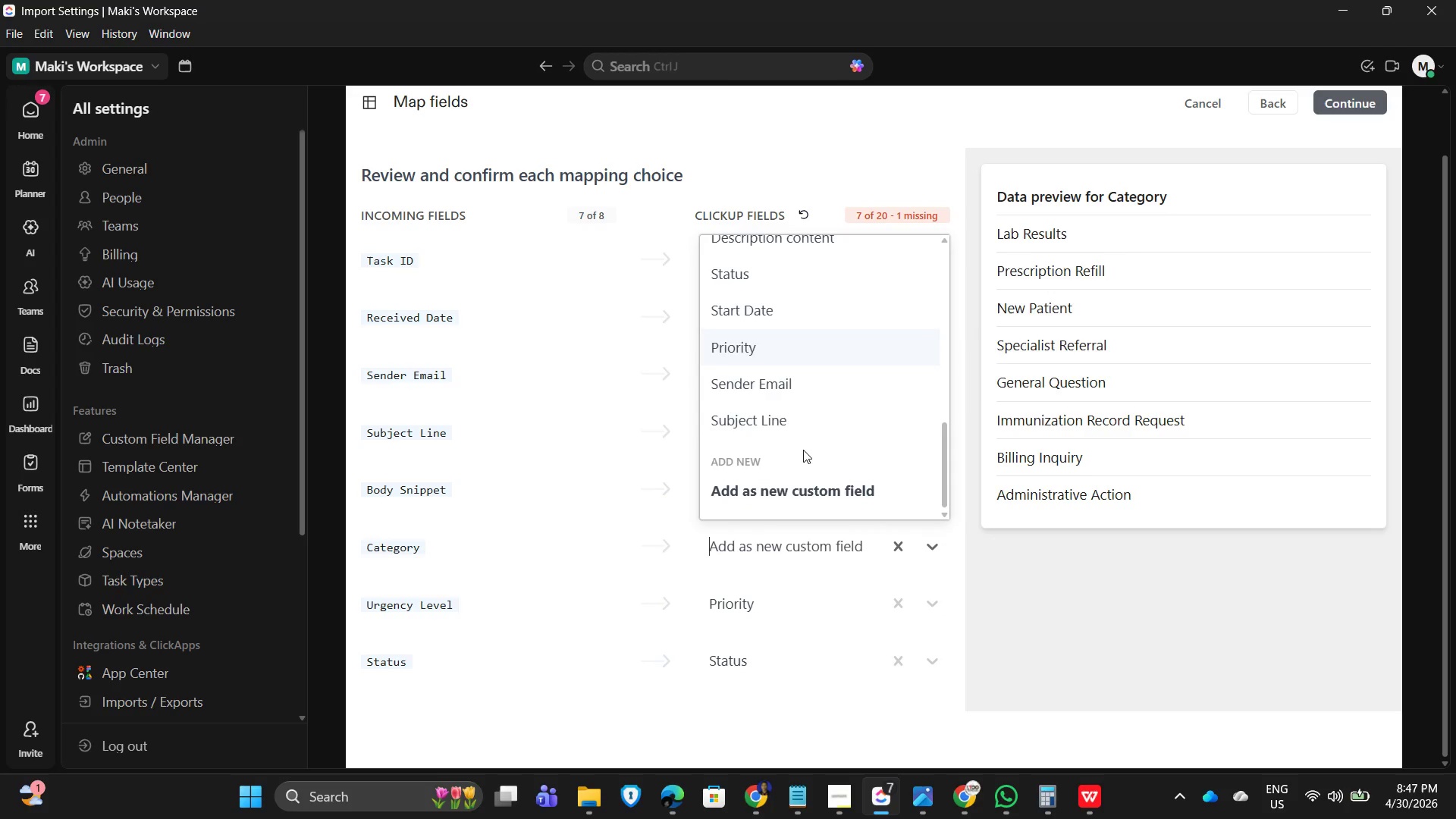 
scroll: coordinate [799, 419], scroll_direction: up, amount: 1.0
 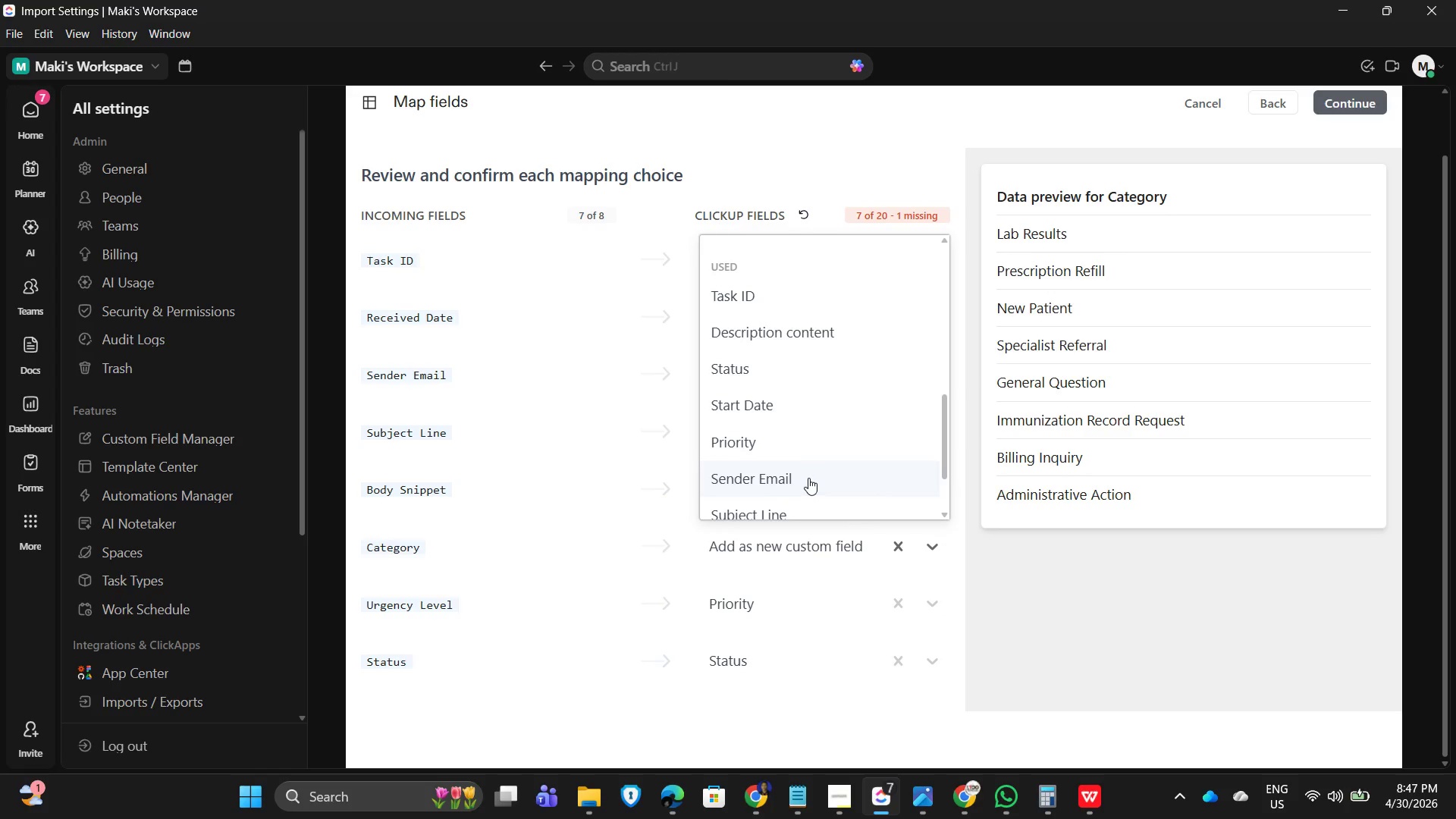 
scroll: coordinate [822, 432], scroll_direction: down, amount: 6.0
 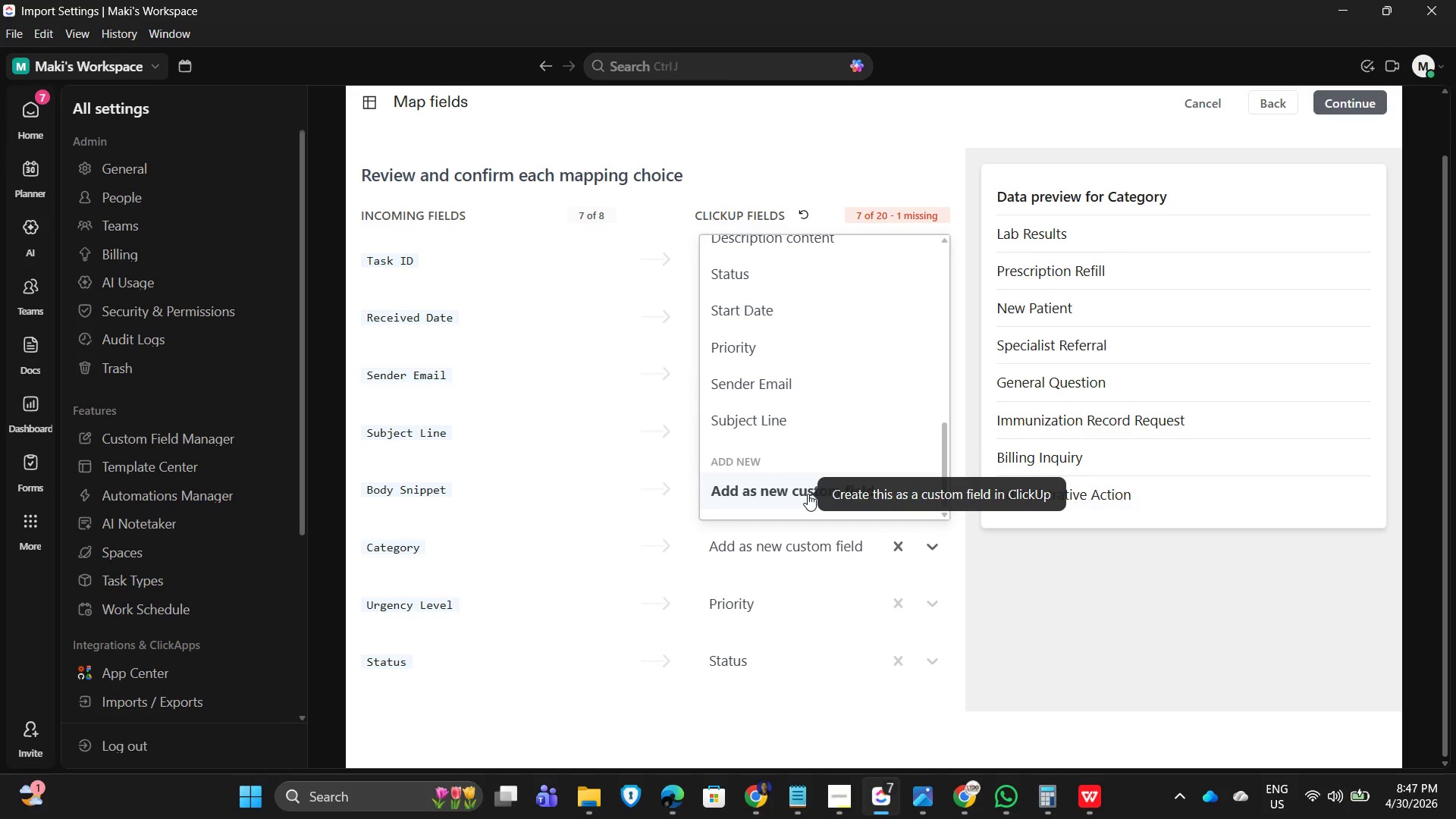 
left_click_drag(start_coordinate=[808, 494], to_coordinate=[815, 491])
 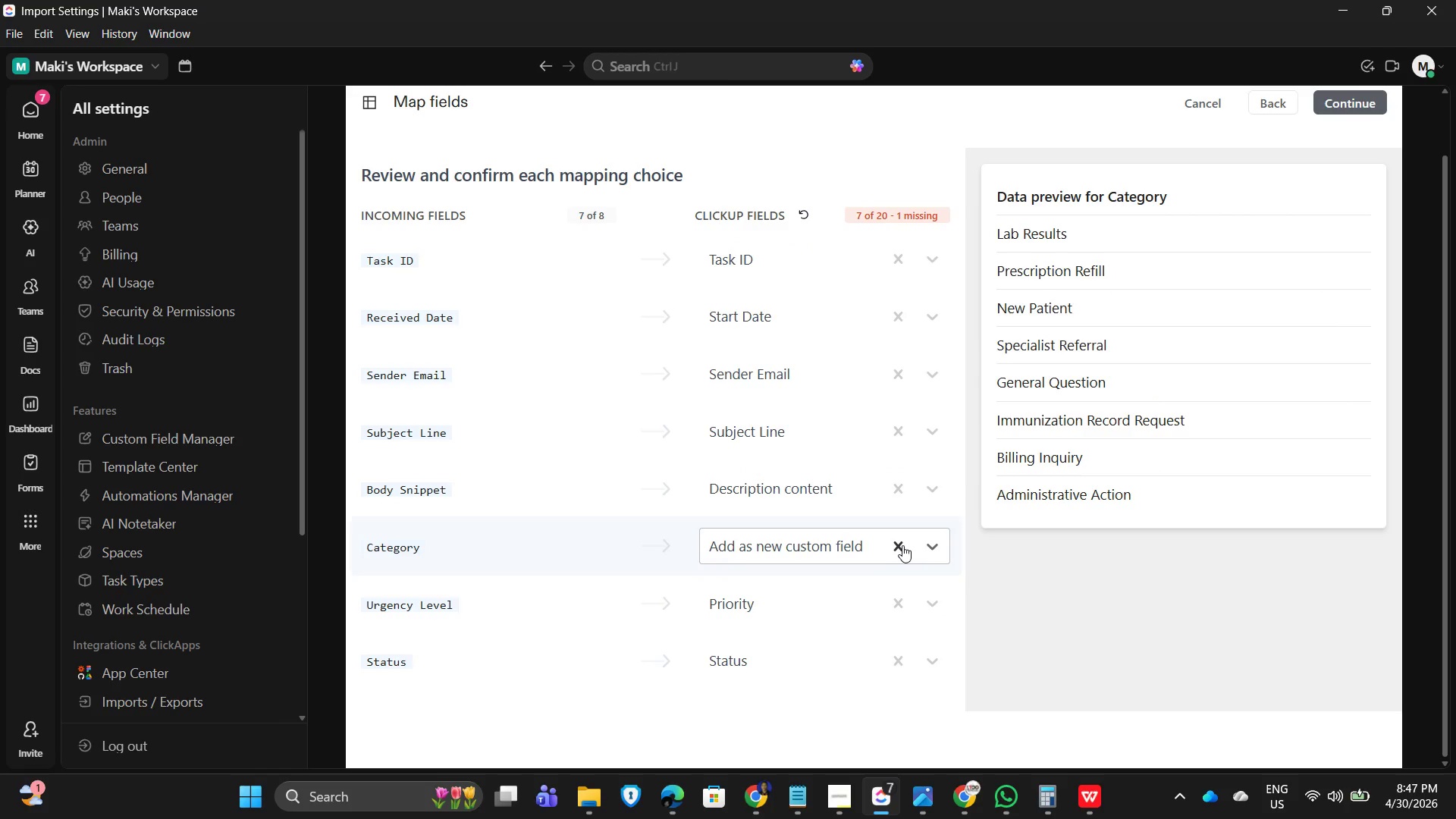 
left_click([899, 545])
 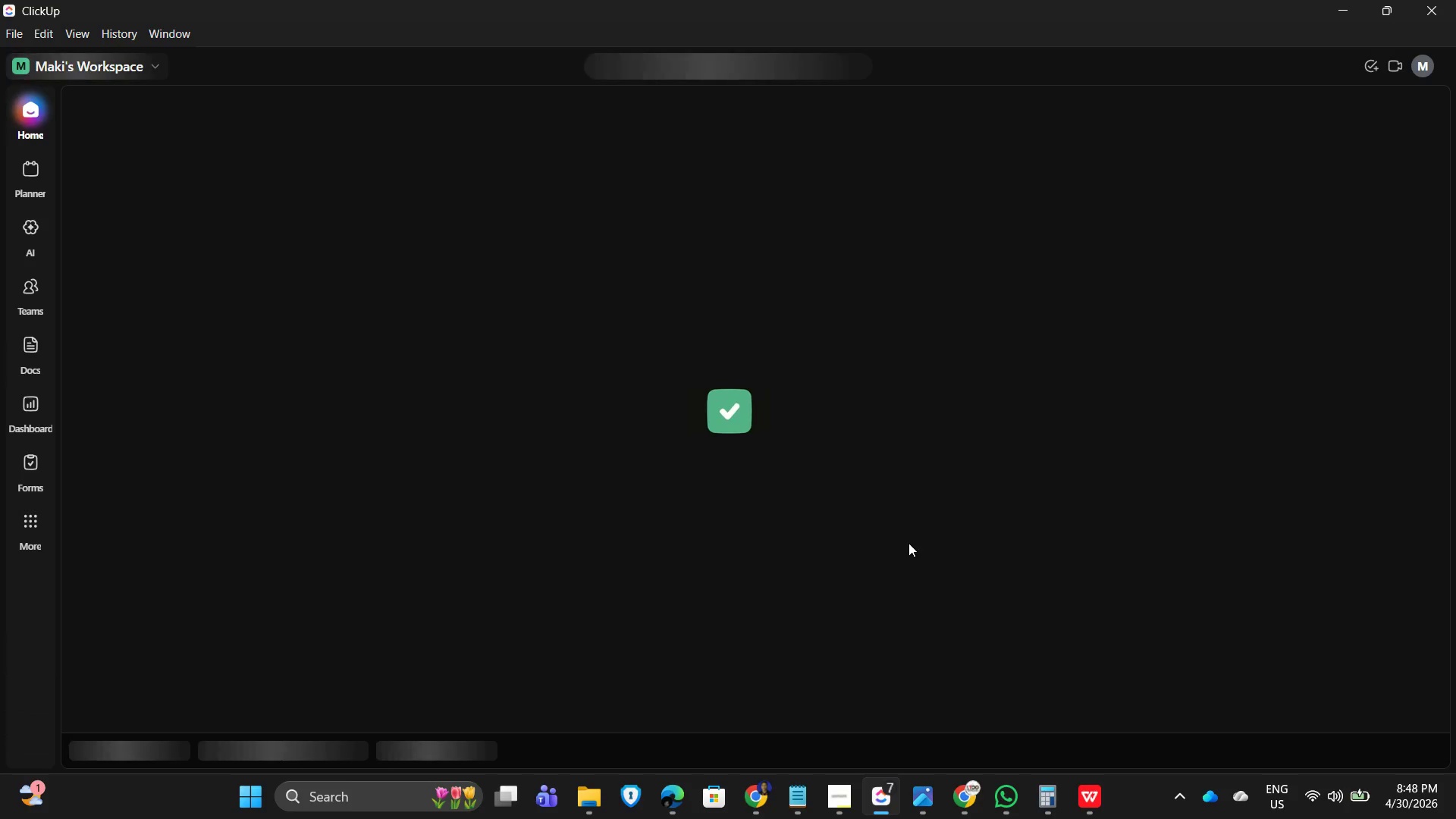 
wait(18.77)
 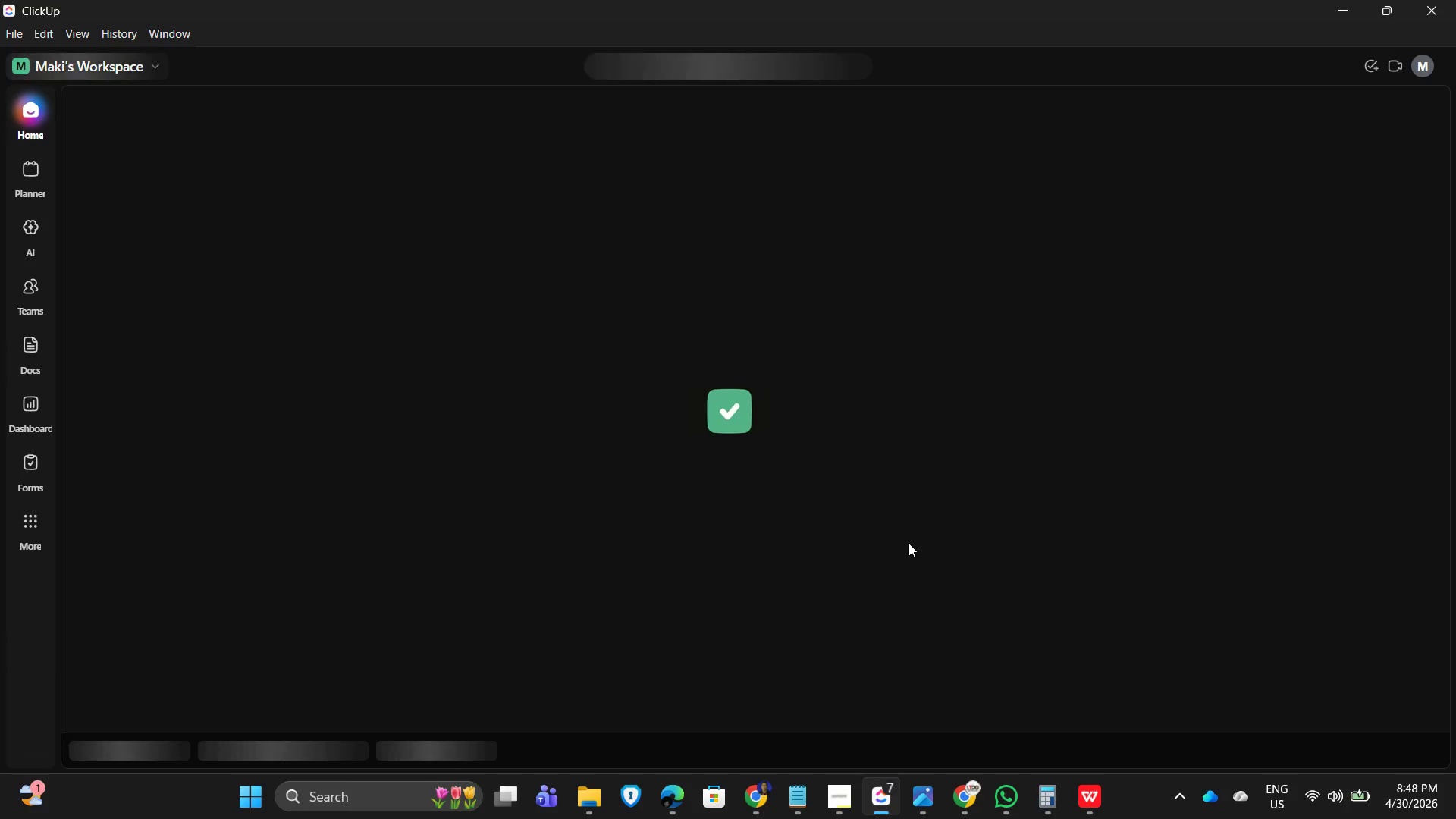 
left_click([1427, 110])
 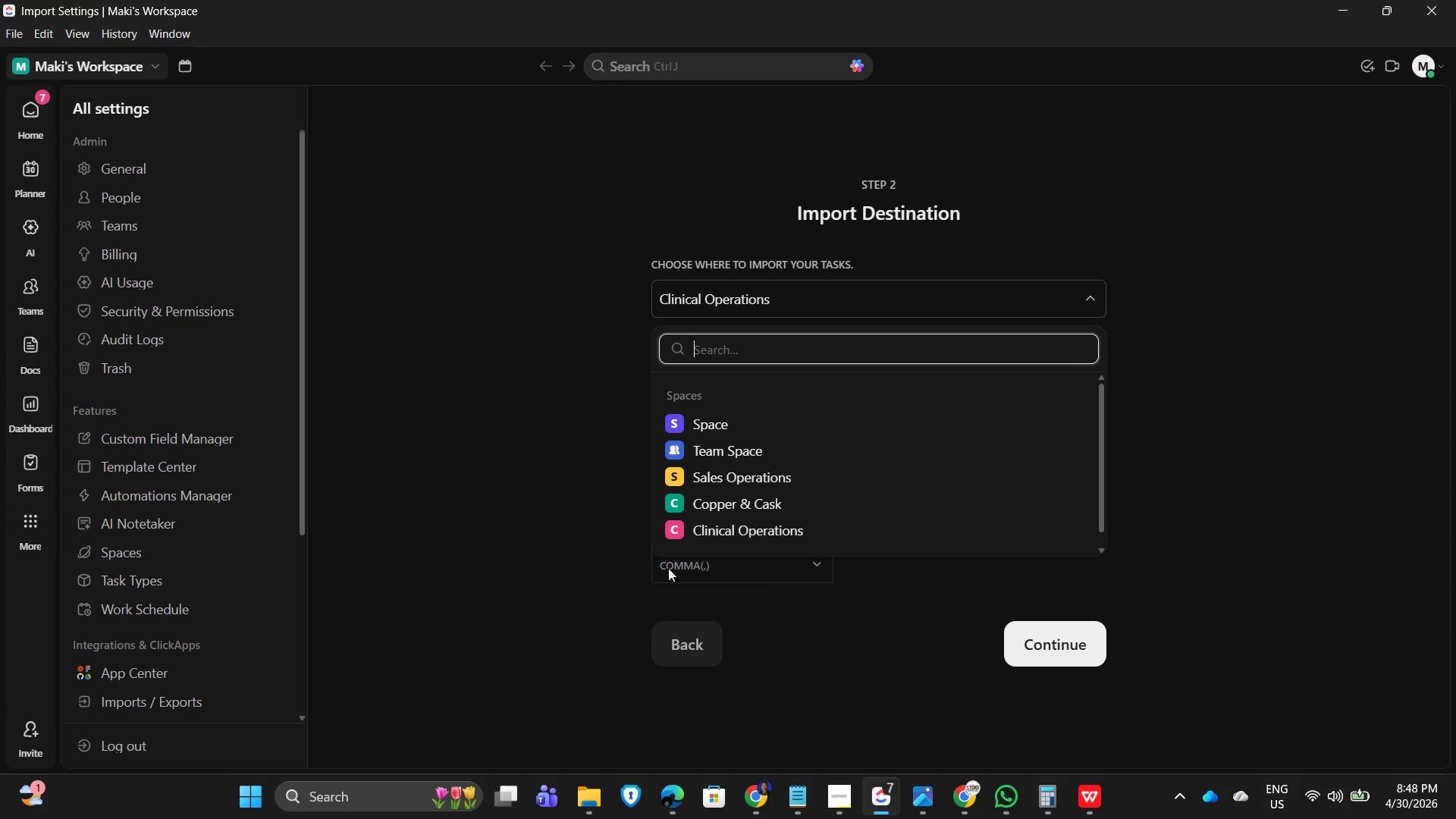 
left_click([669, 532])
 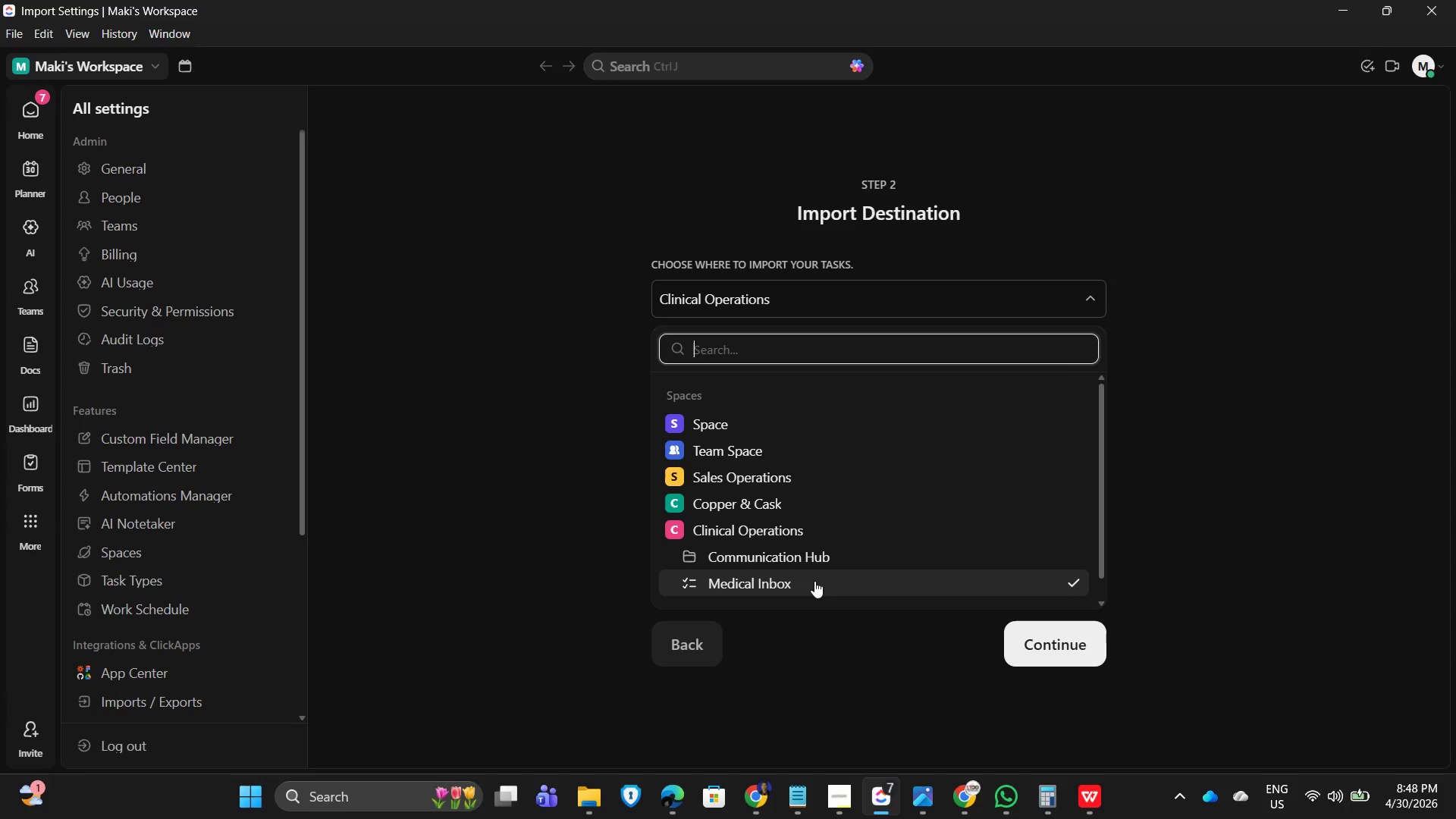 
left_click([795, 578])
 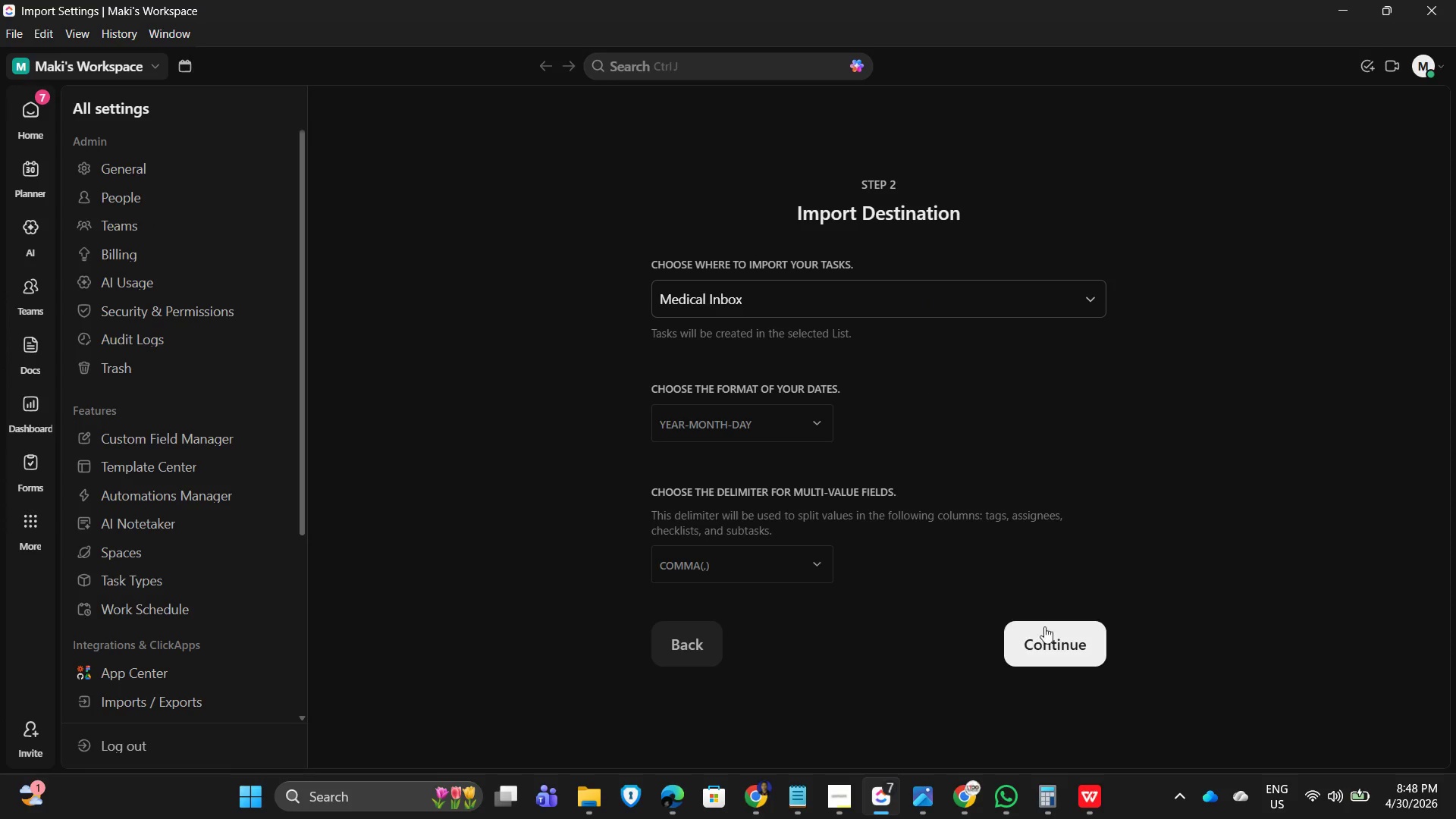 
left_click([1067, 661])
 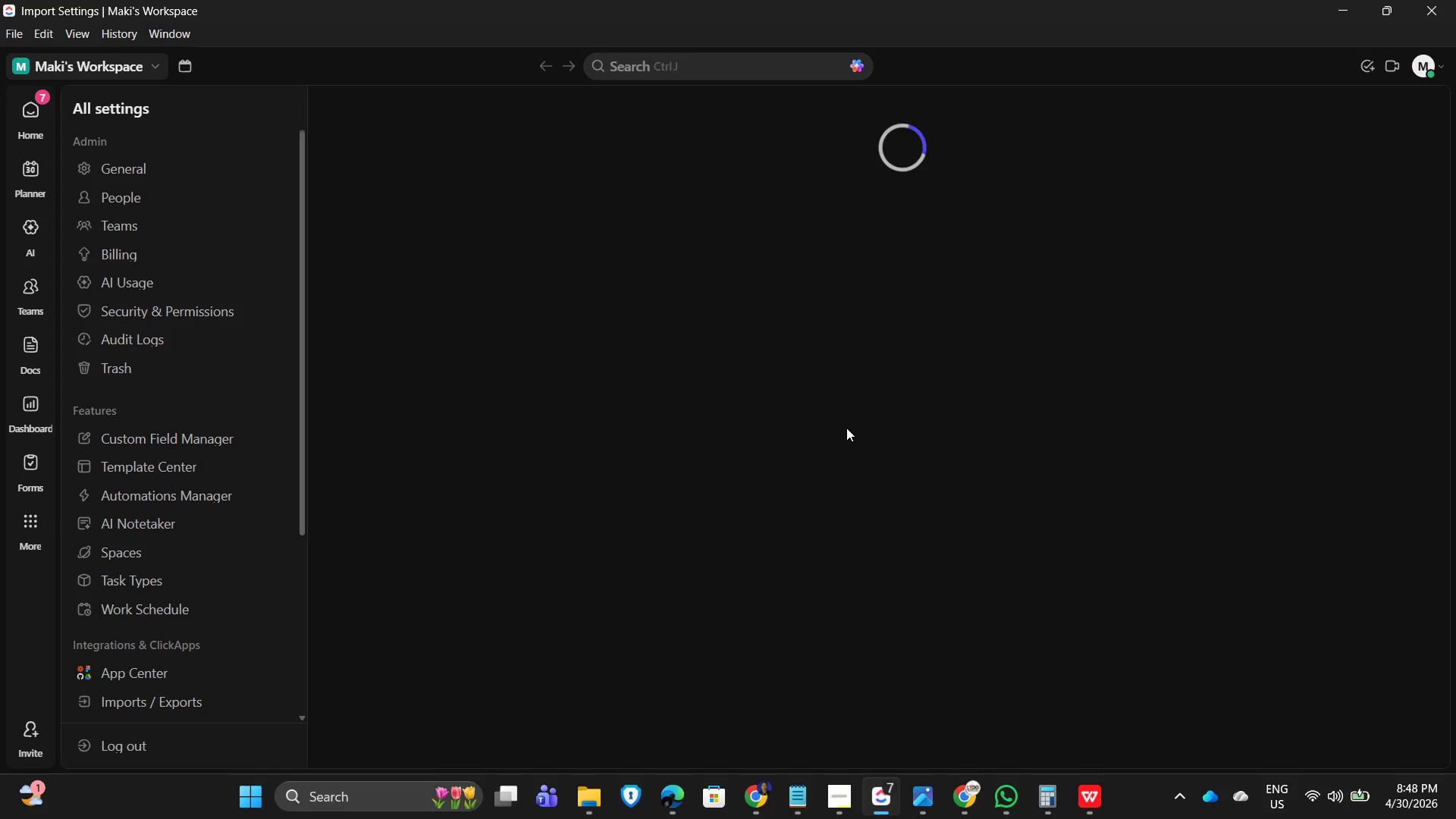 
wait(20.31)
 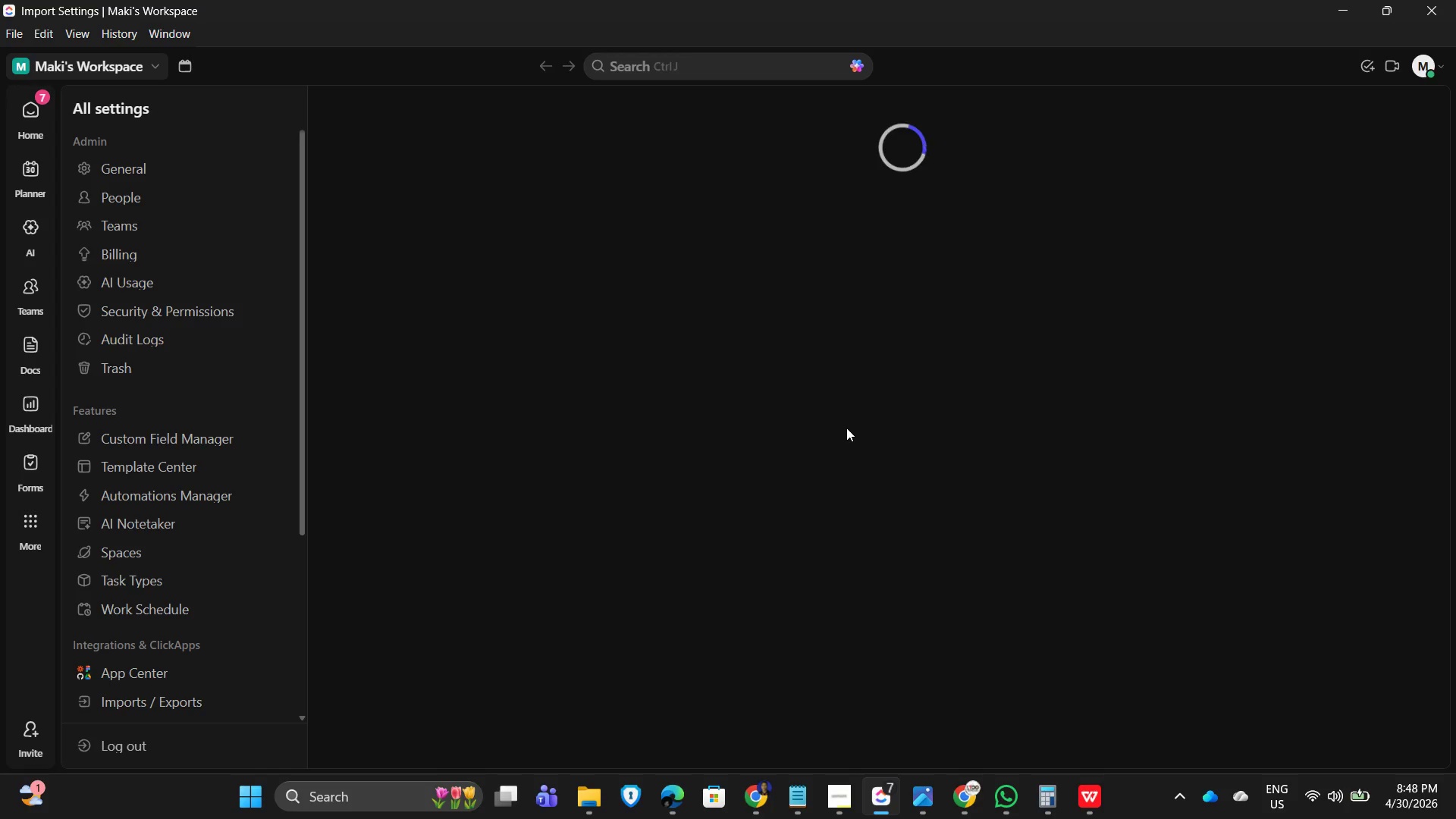 
left_click([83, 34])
 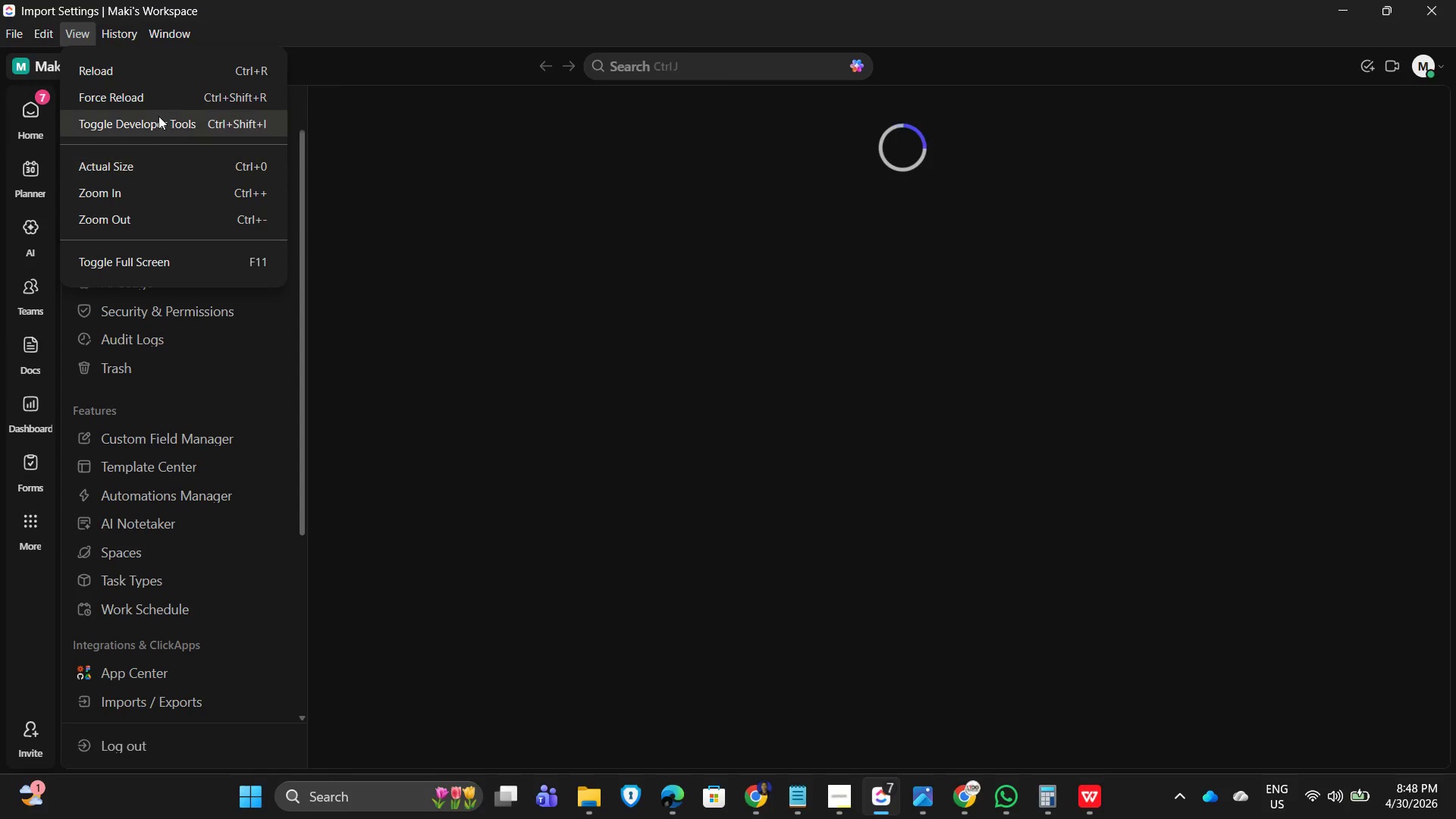 
left_click([158, 100])
 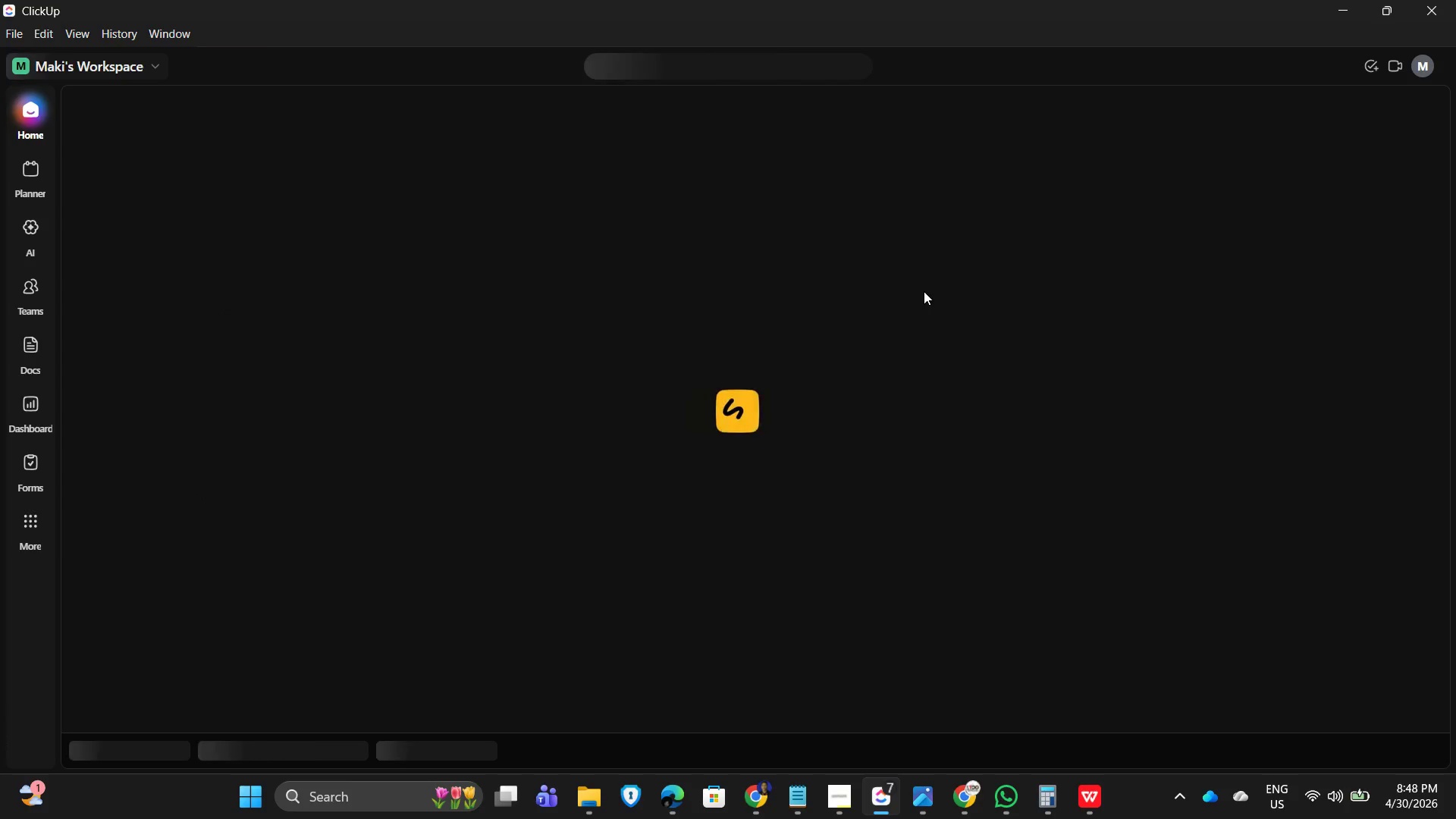 
wait(9.44)
 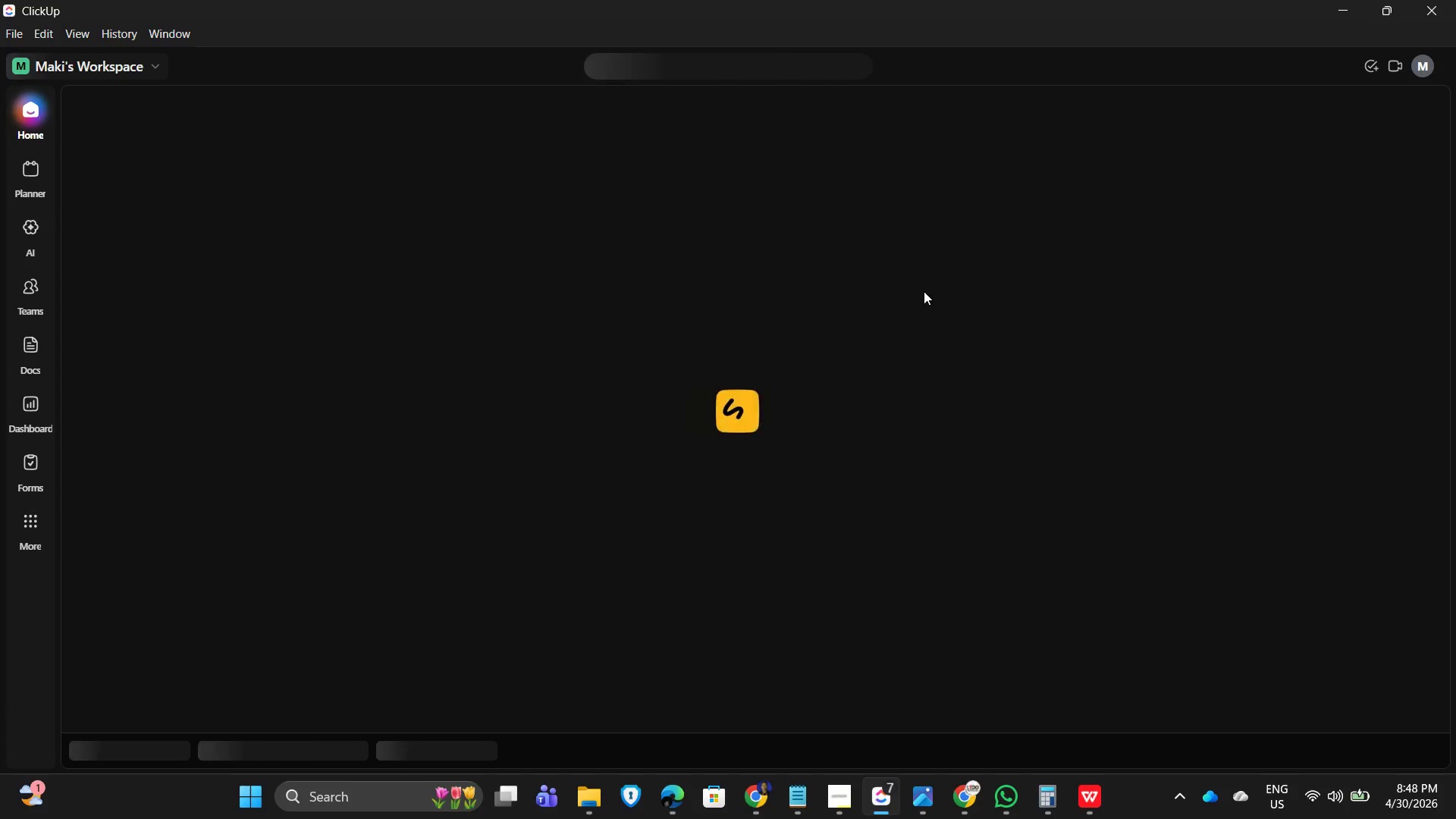 
left_click([921, 305])
 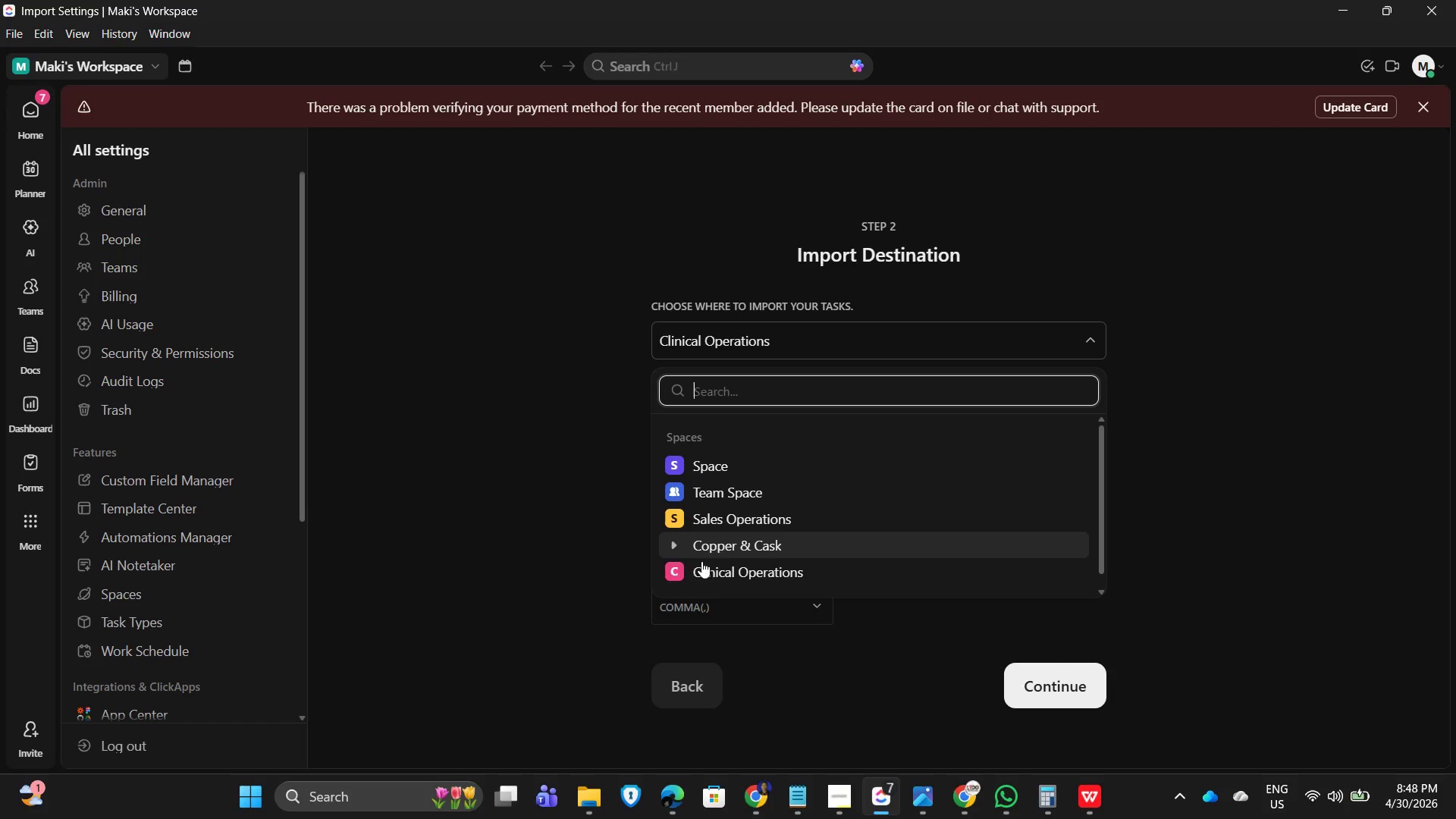 
scroll: coordinate [815, 570], scroll_direction: down, amount: 3.0
 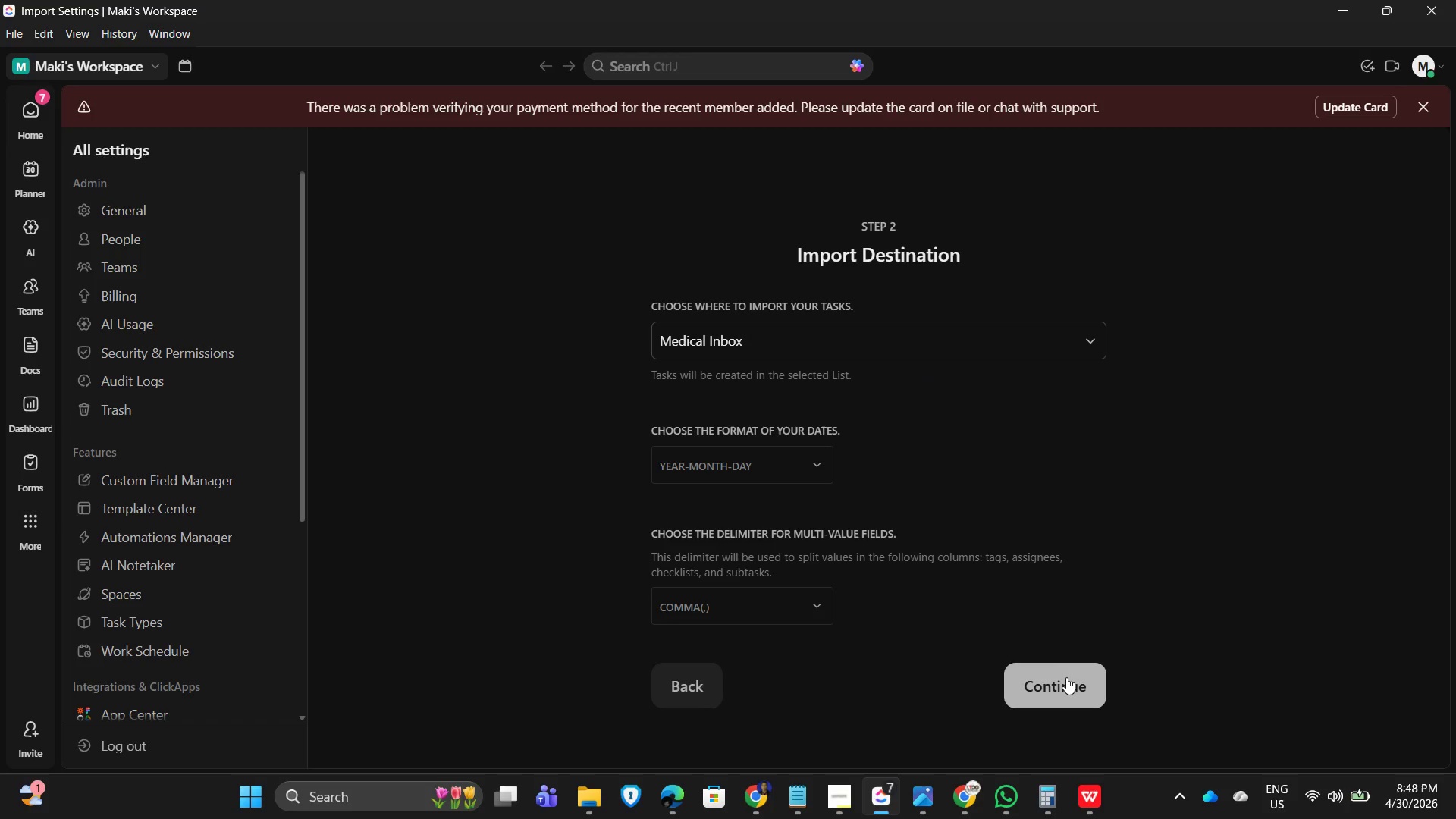 
left_click_drag(start_coordinate=[1066, 688], to_coordinate=[1066, 692])
 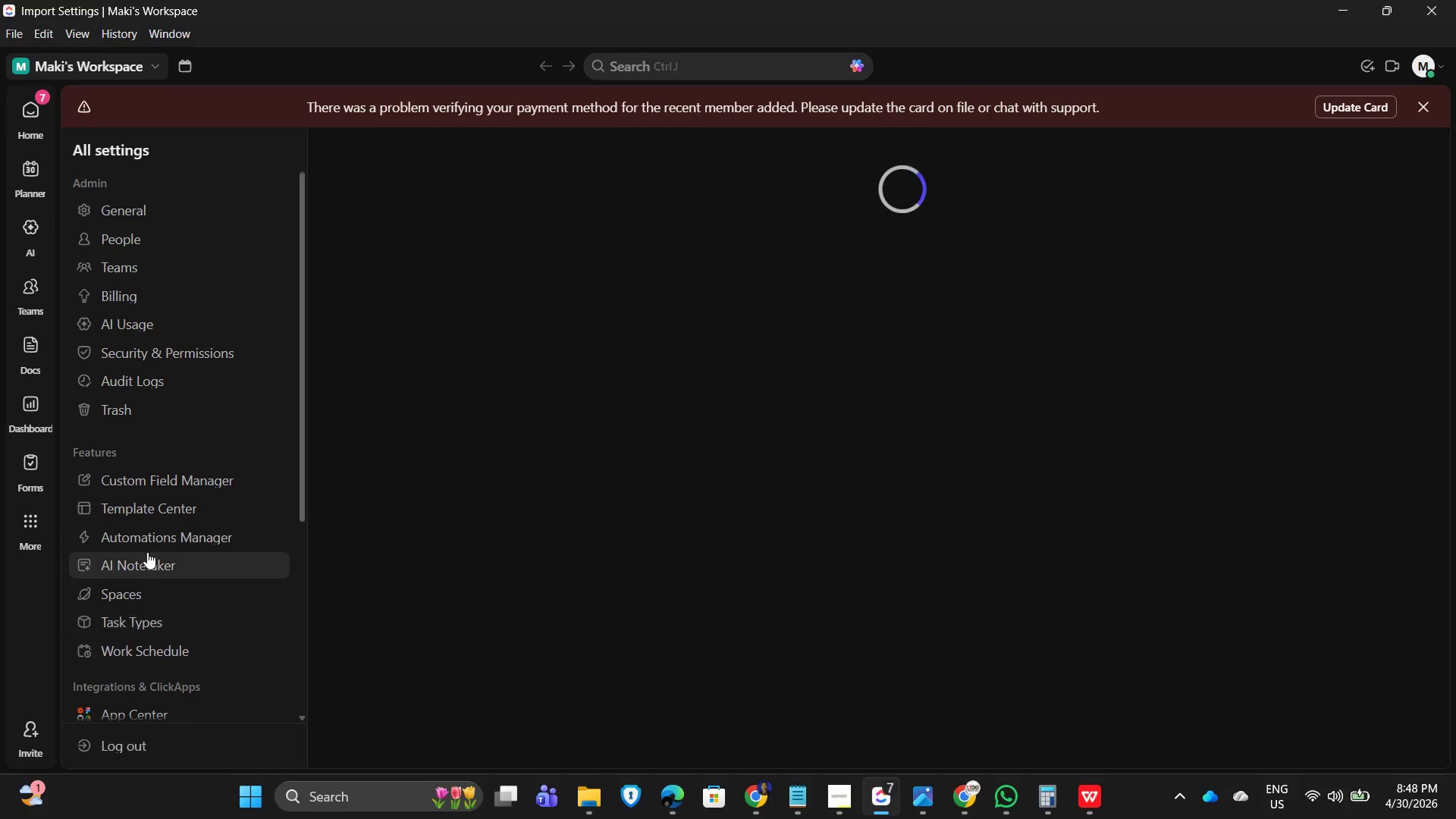 
wait(7.05)
 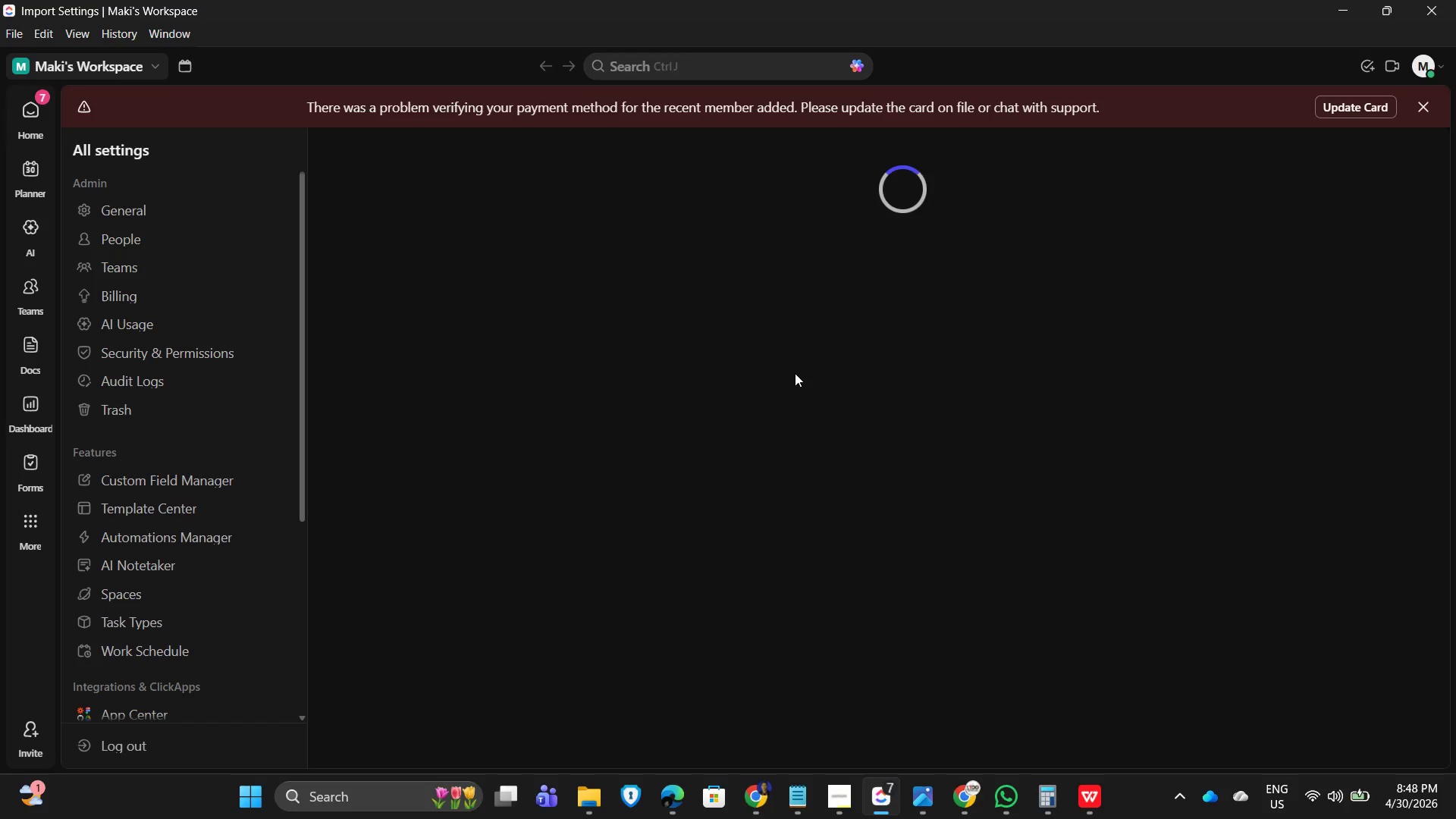 
scroll: coordinate [172, 666], scroll_direction: down, amount: 3.0
 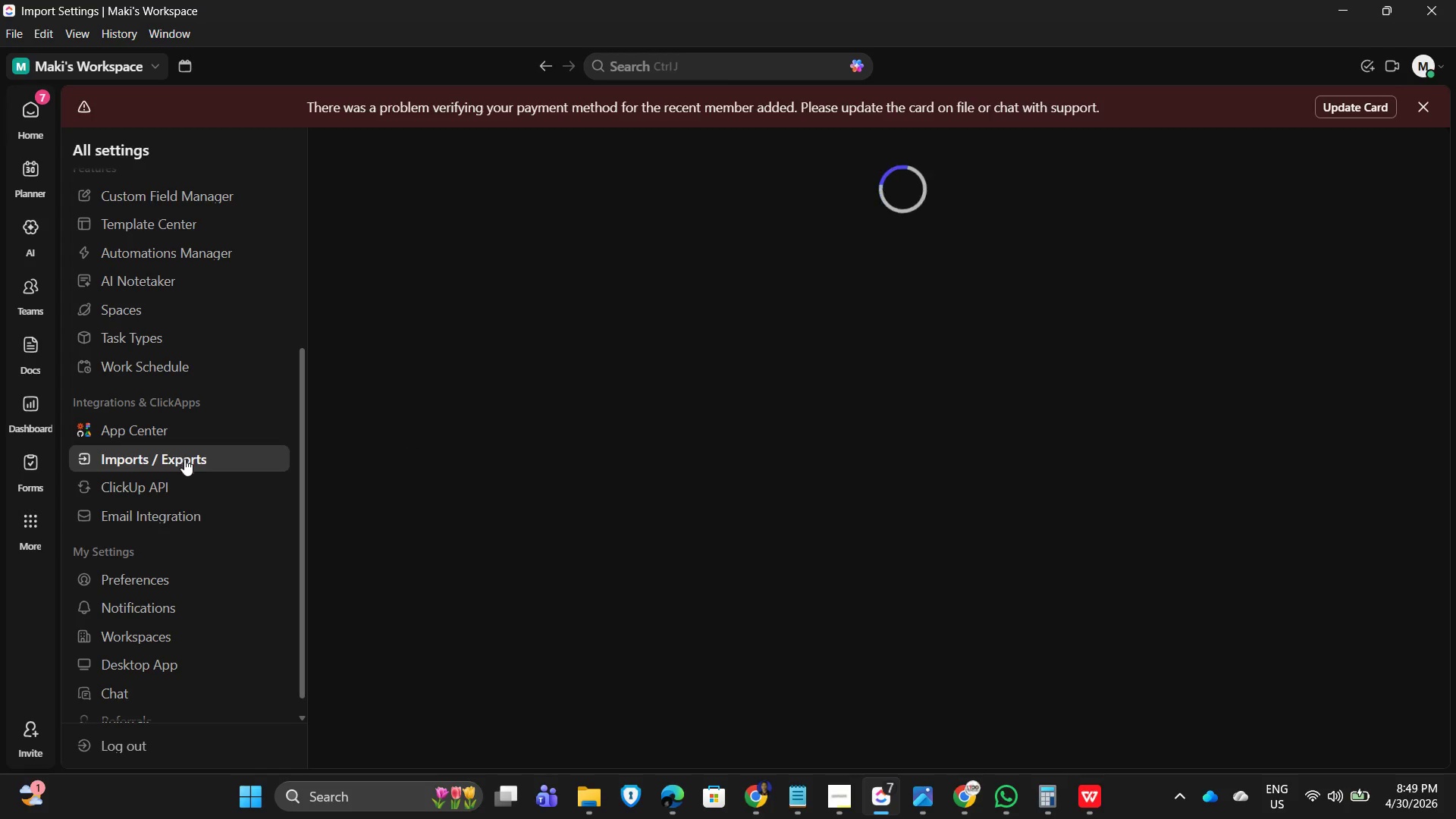 
left_click([193, 457])
 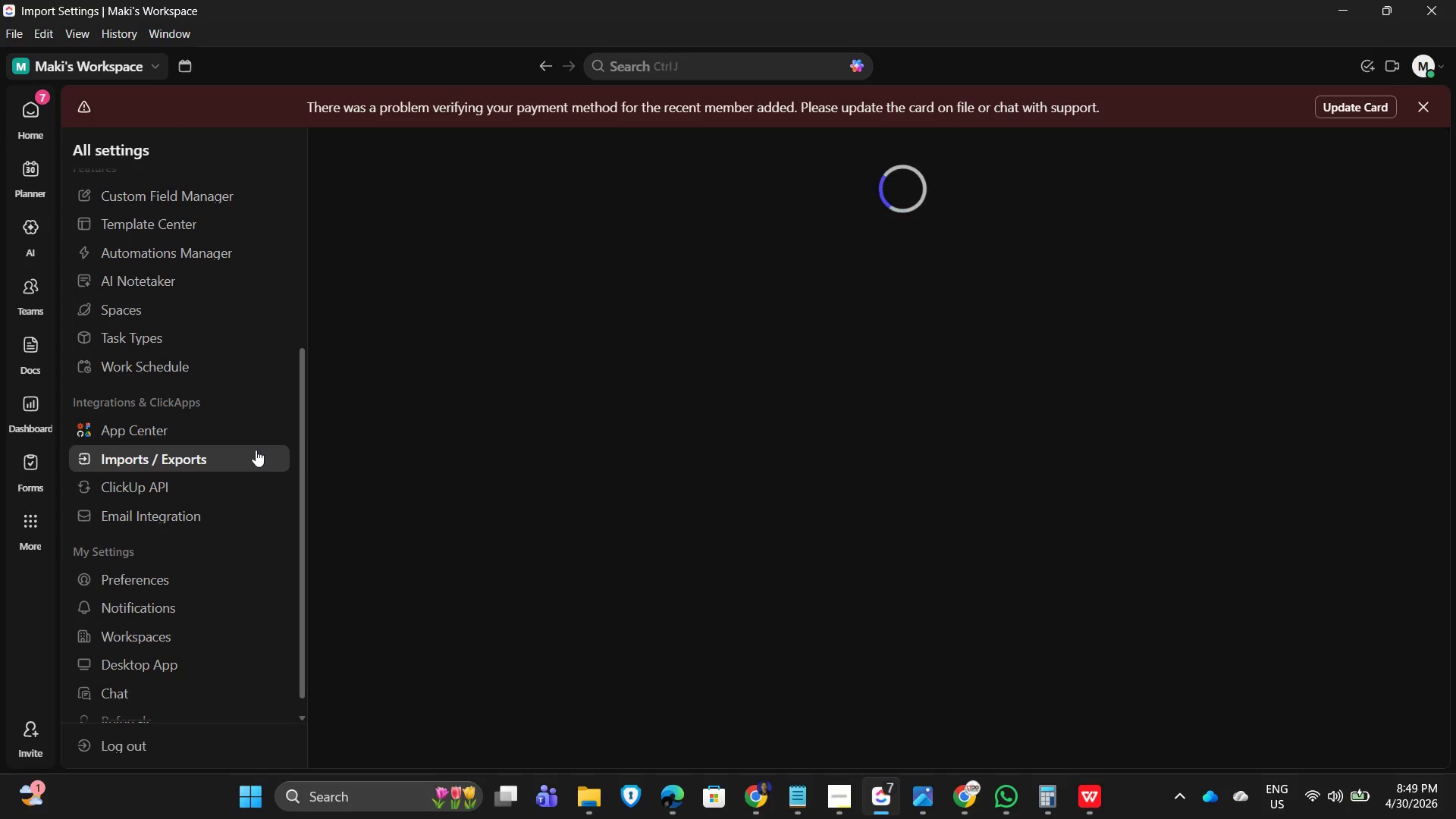 
left_click([202, 452])
 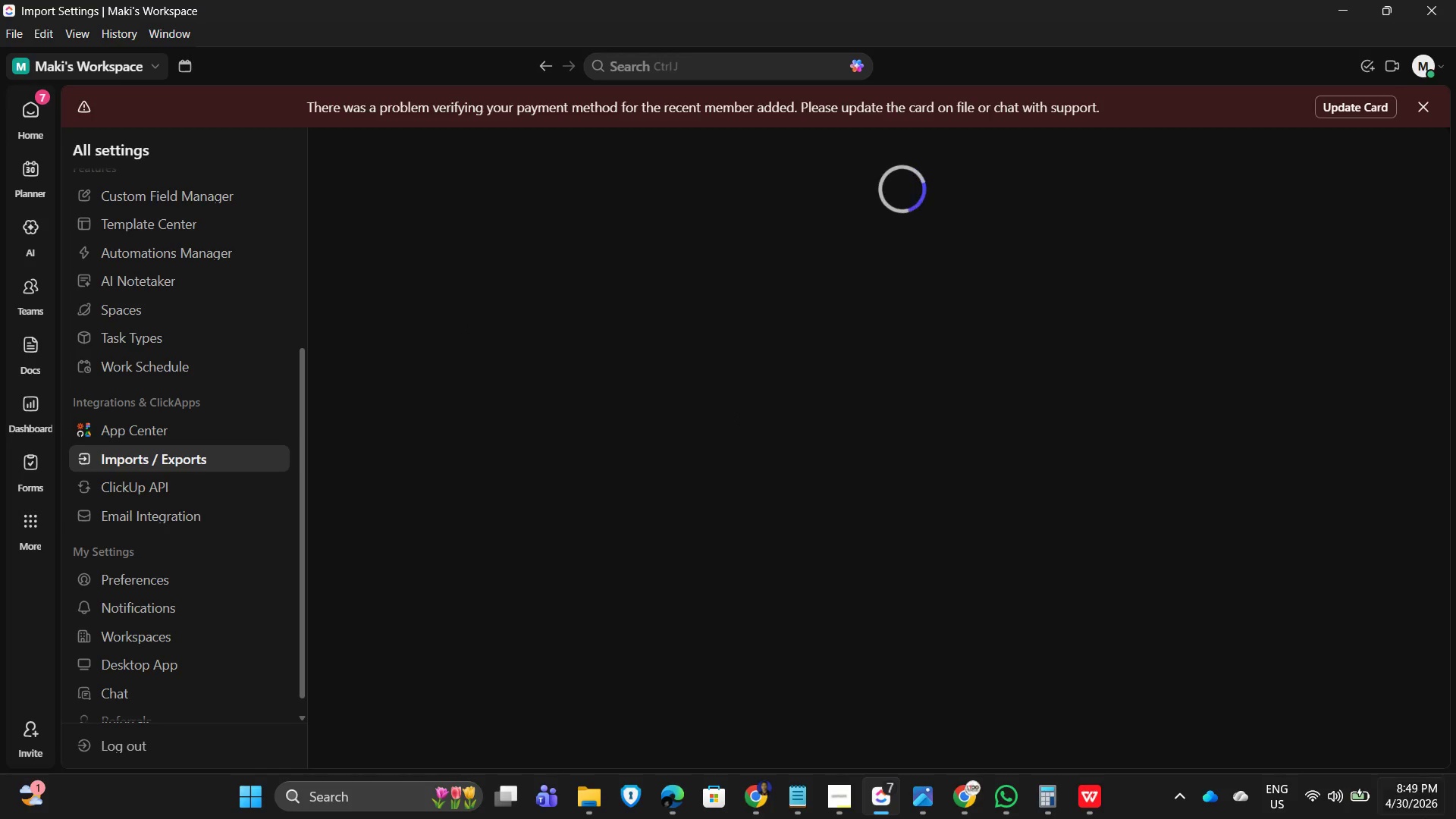 
wait(13.94)
 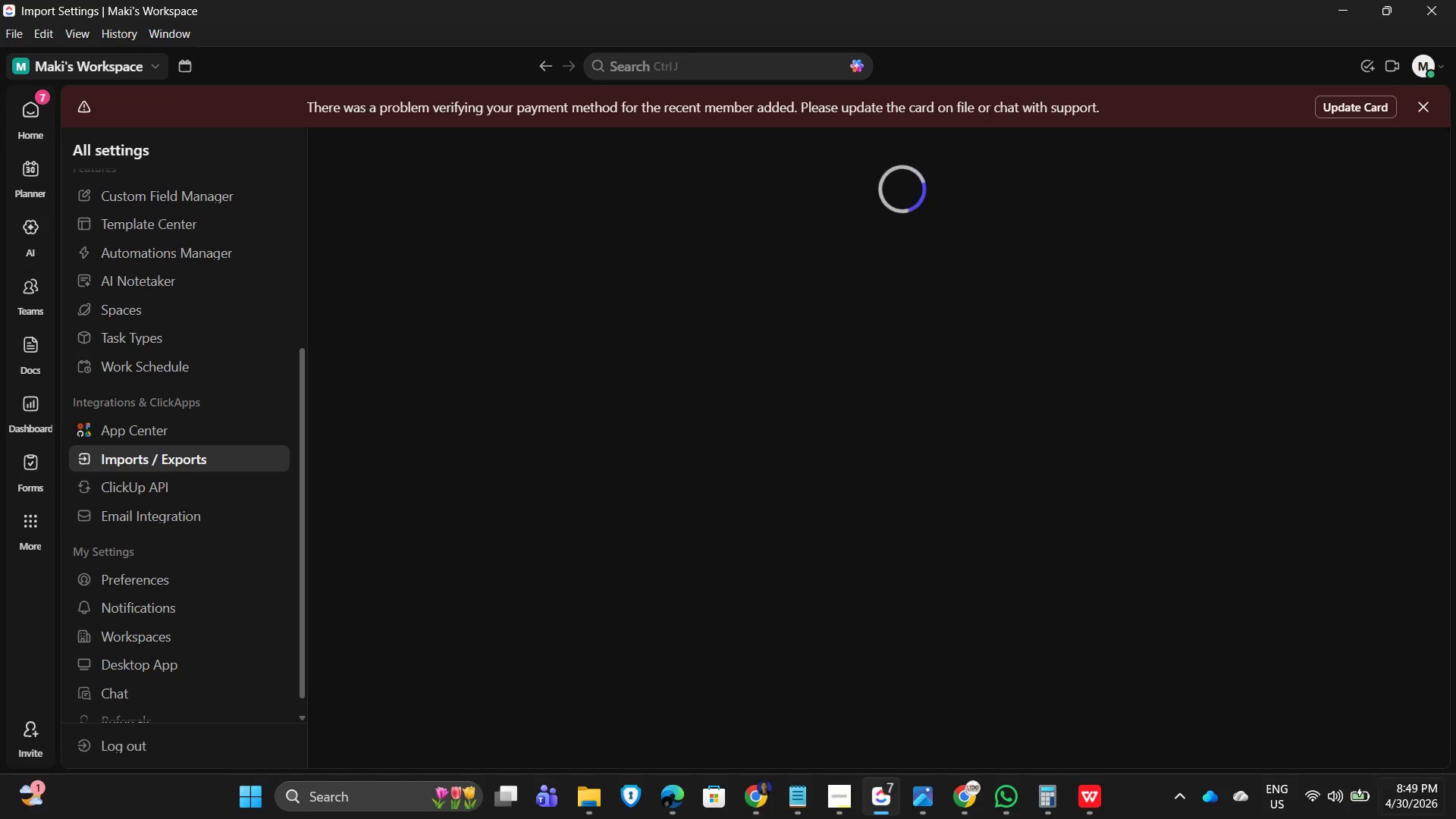 
left_click_drag(start_coordinate=[1222, 557], to_coordinate=[1228, 557])
 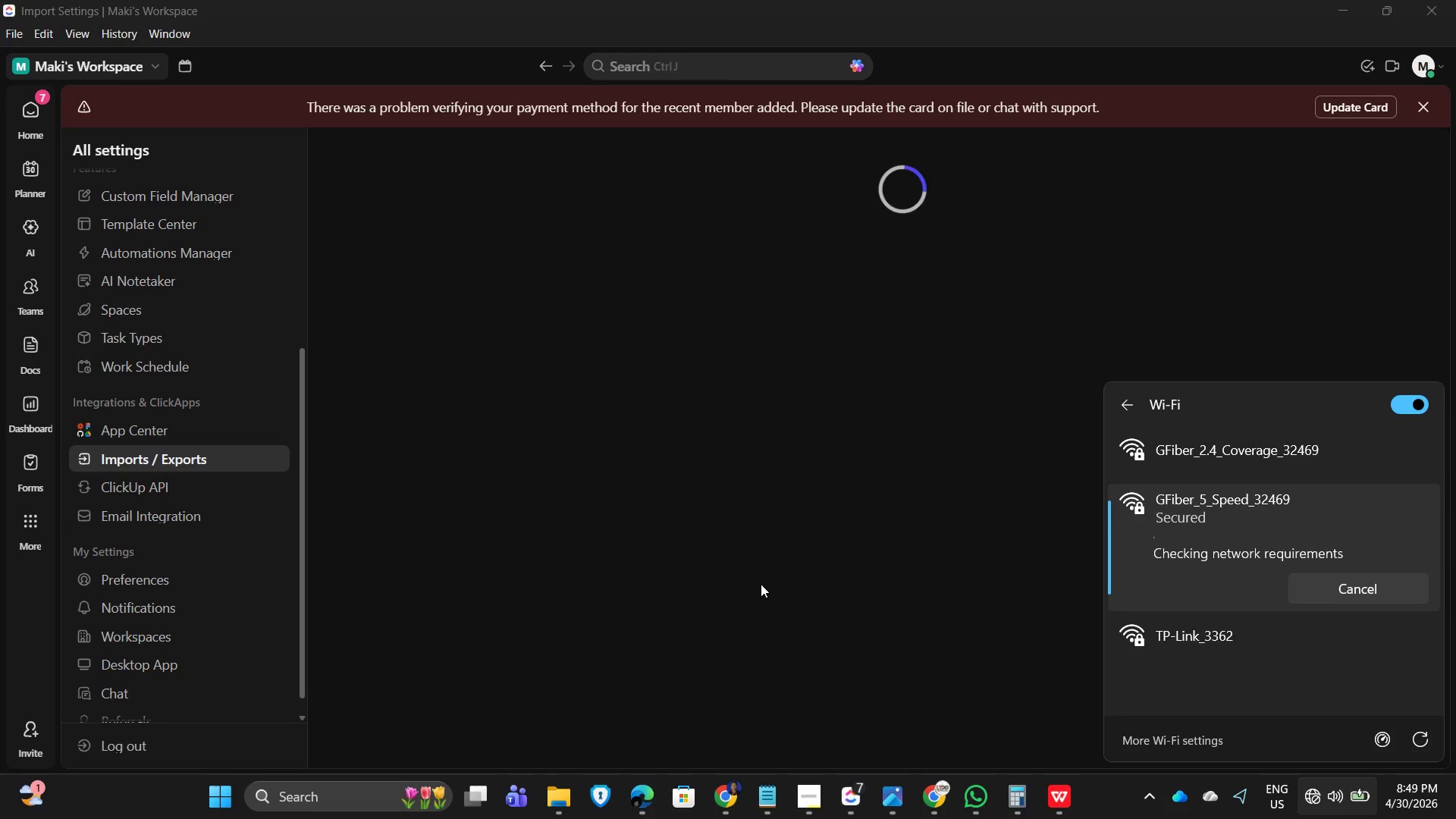 
left_click([897, 408])
 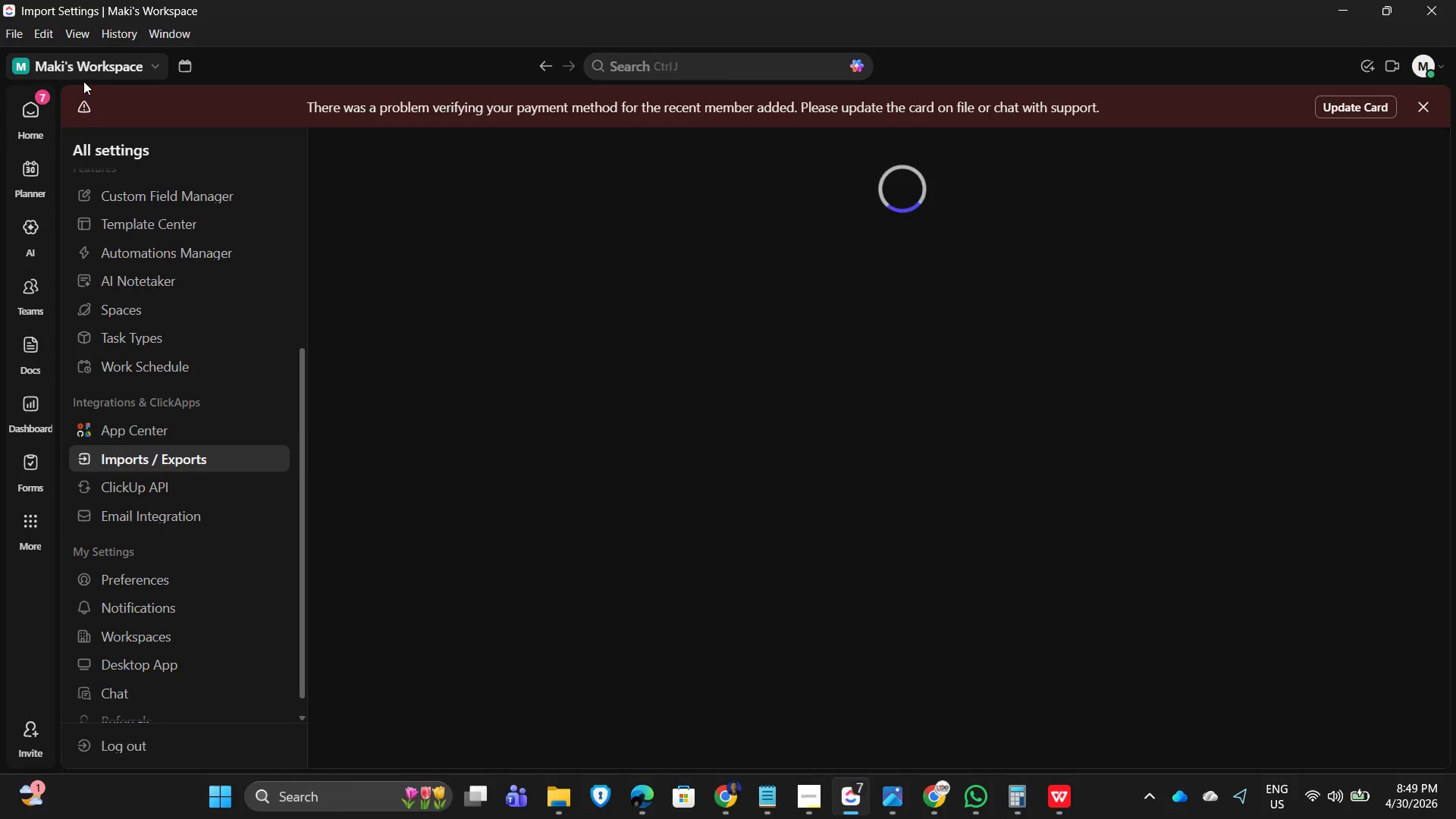 
left_click([33, 96])
 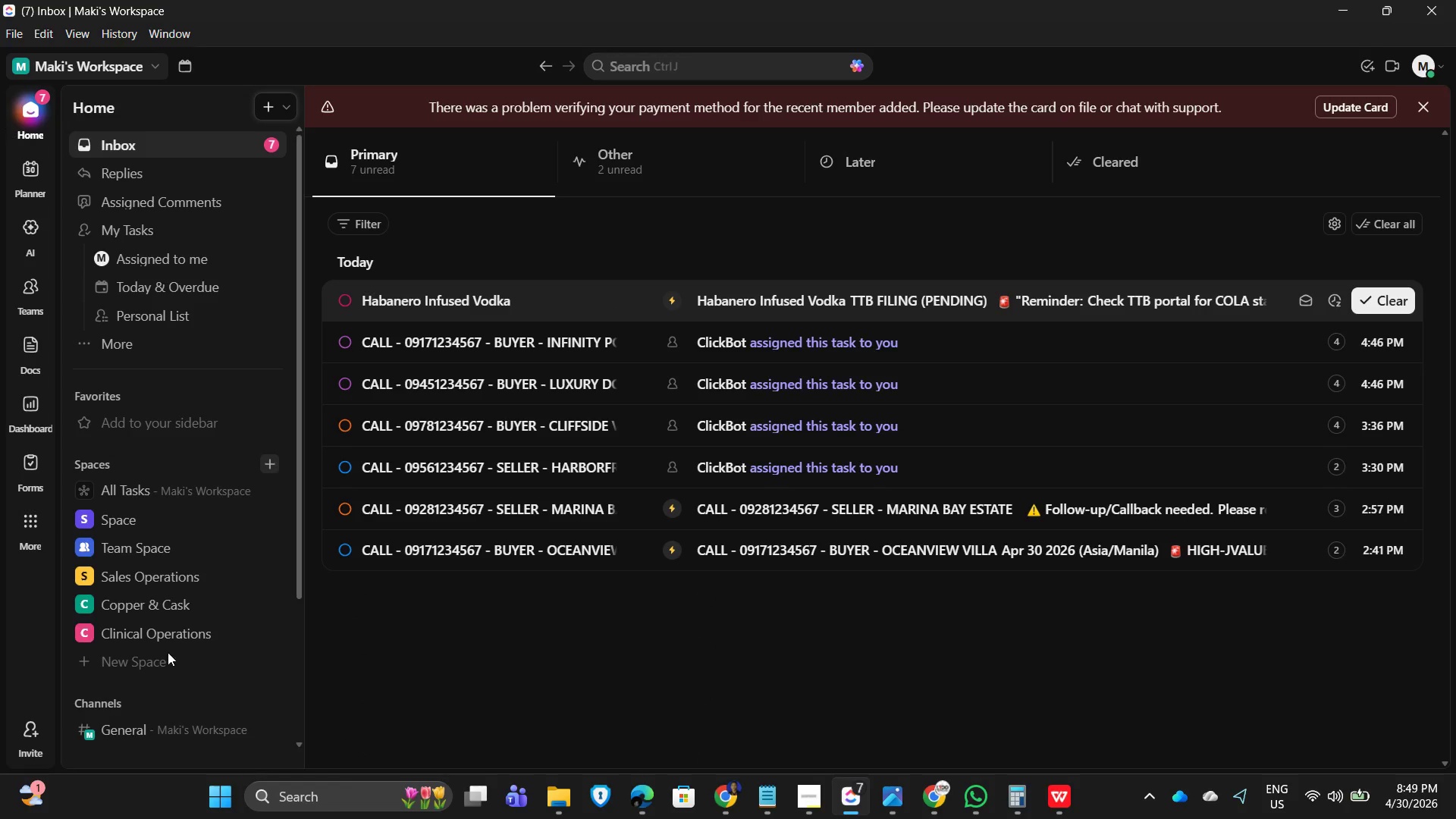 
scroll: coordinate [176, 607], scroll_direction: down, amount: 2.0
 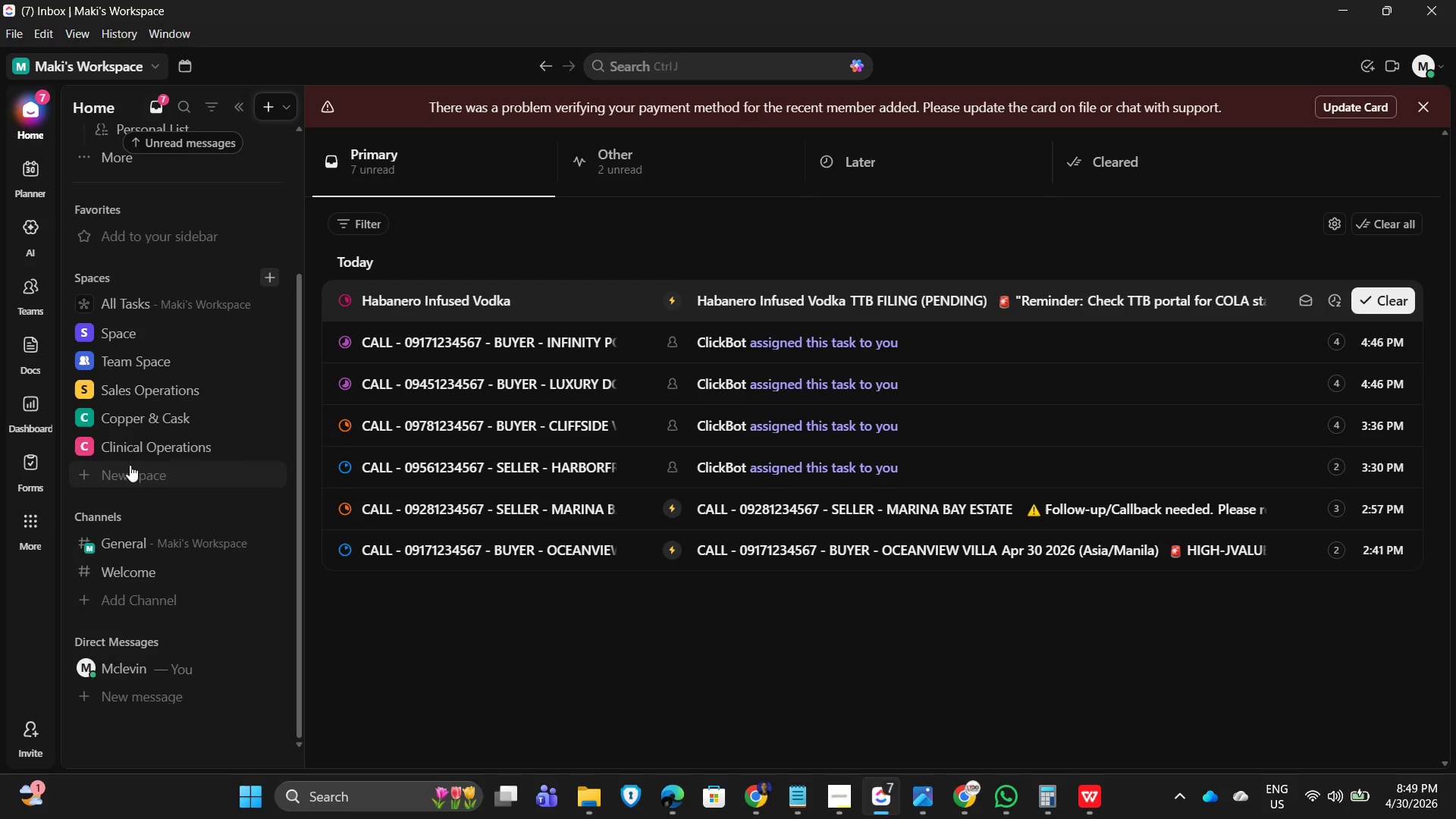 
left_click([151, 428])
 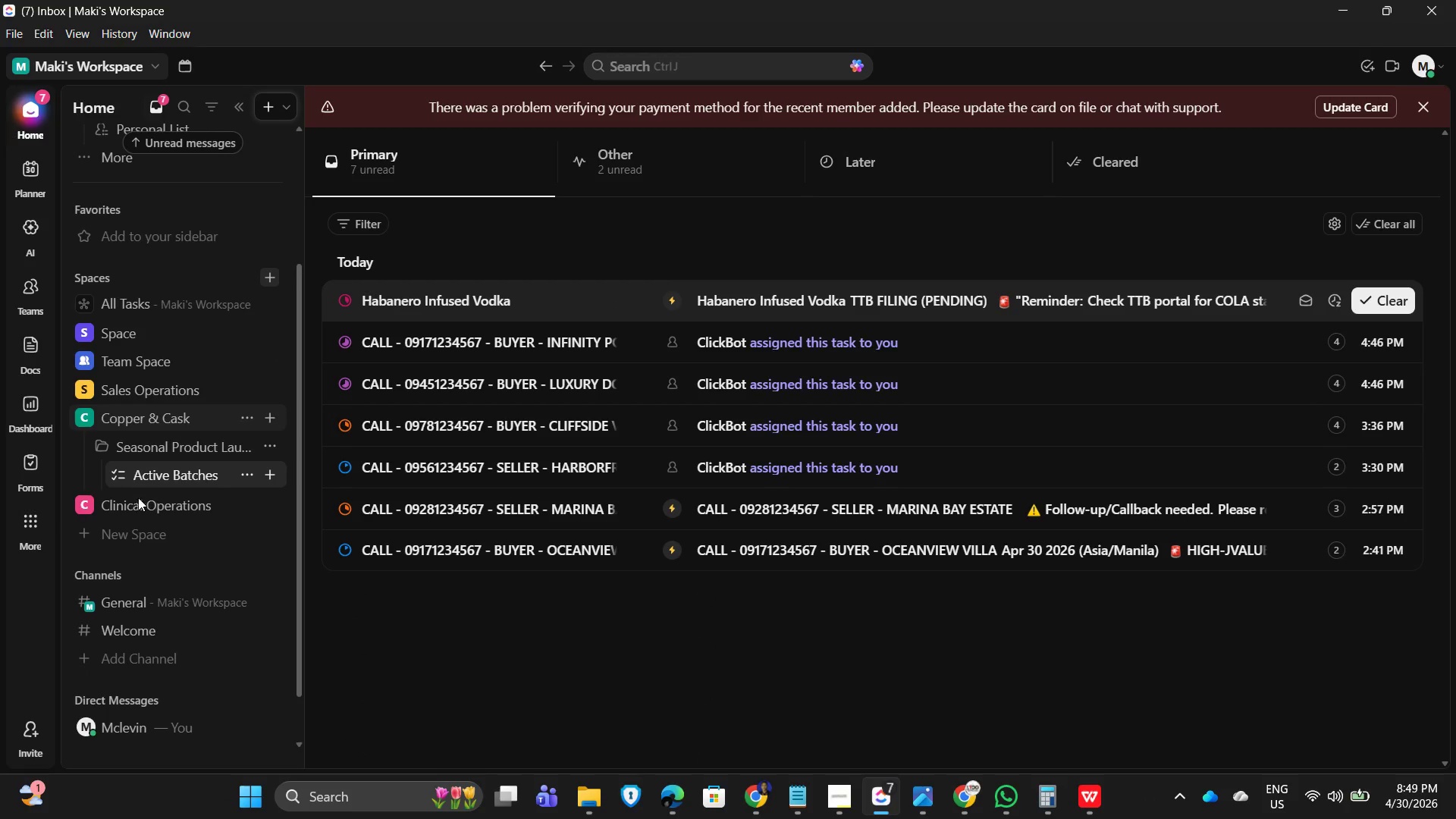 
left_click([136, 513])
 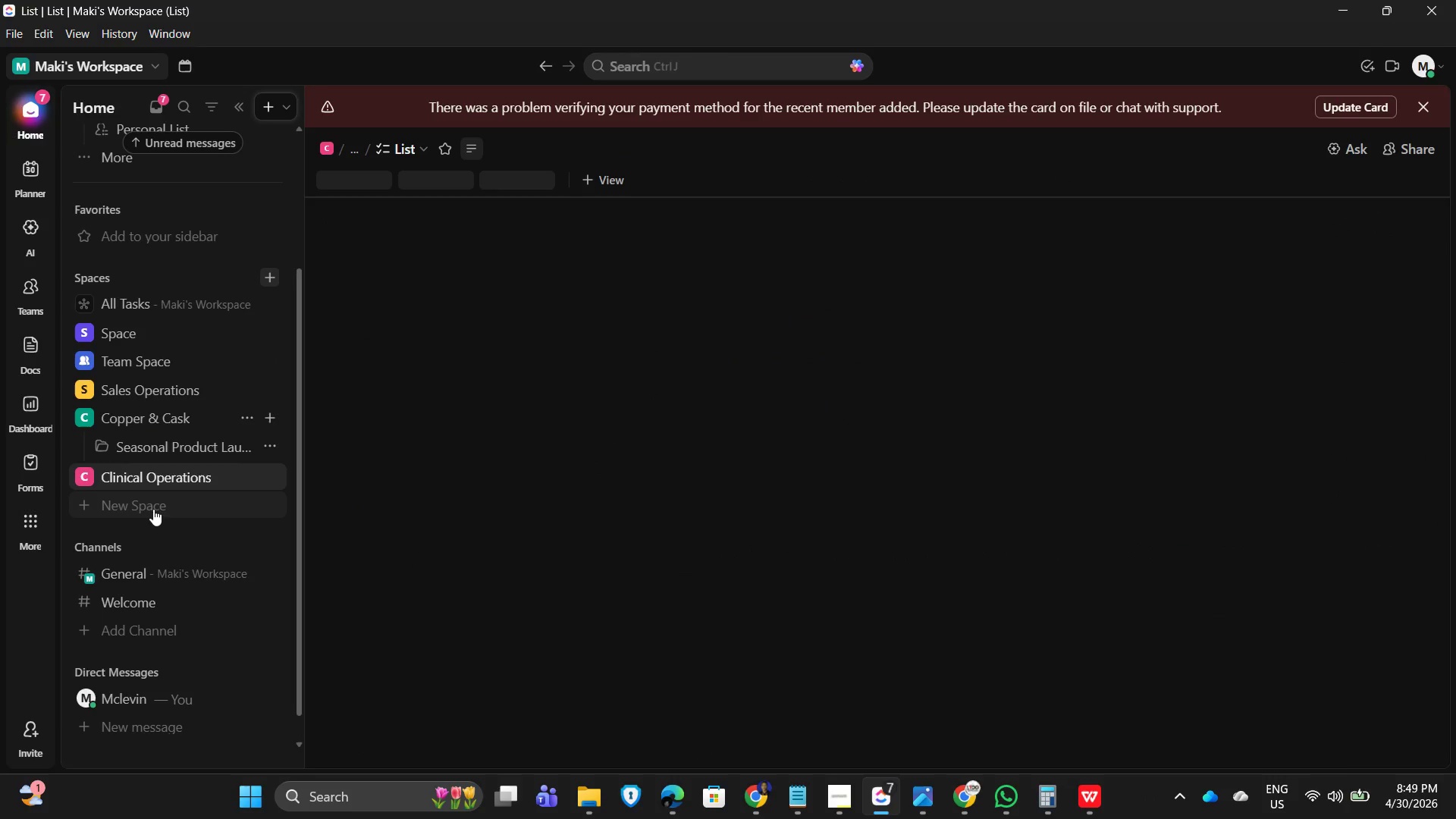 
left_click([151, 507])
 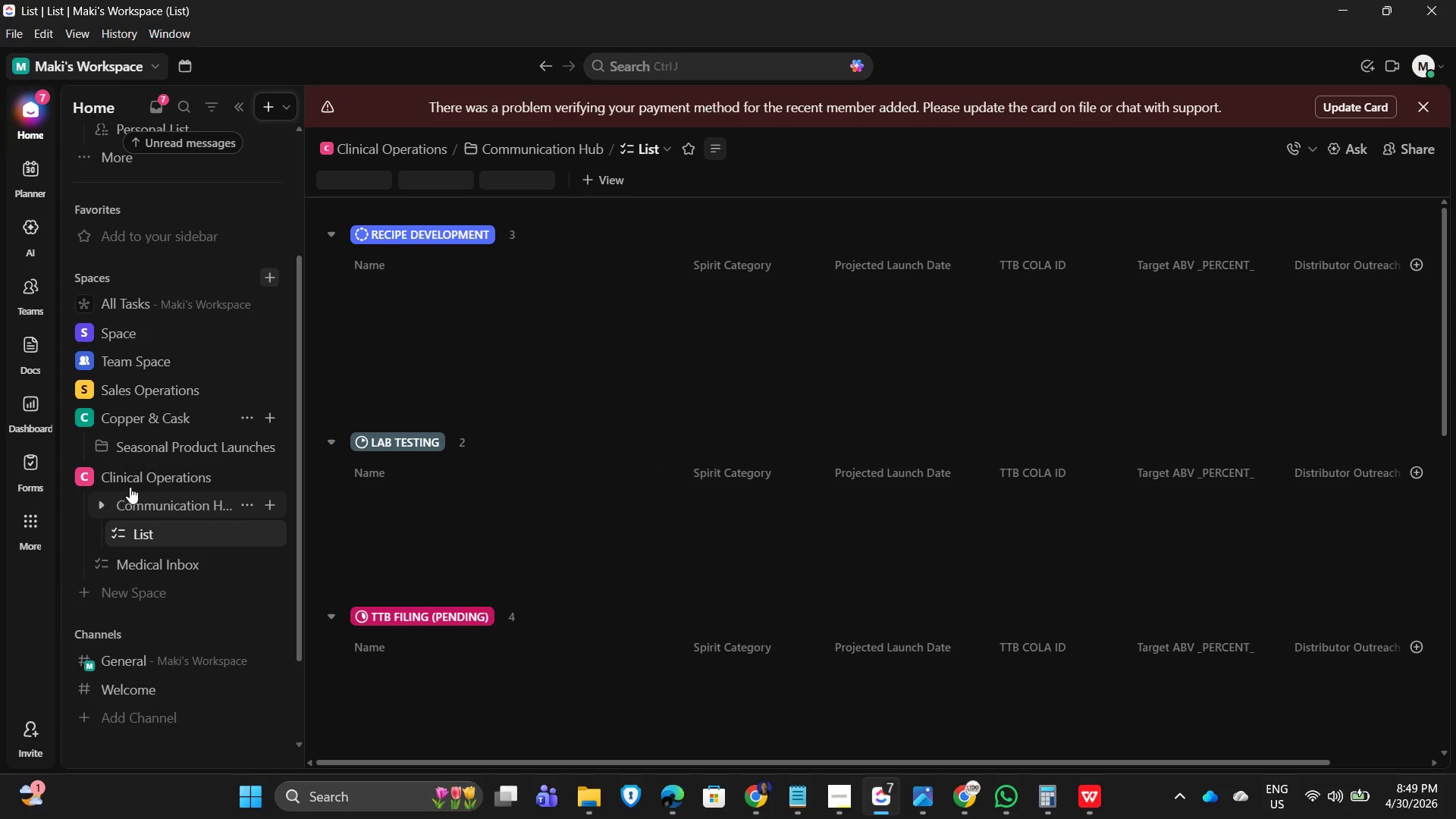 
left_click([127, 482])
 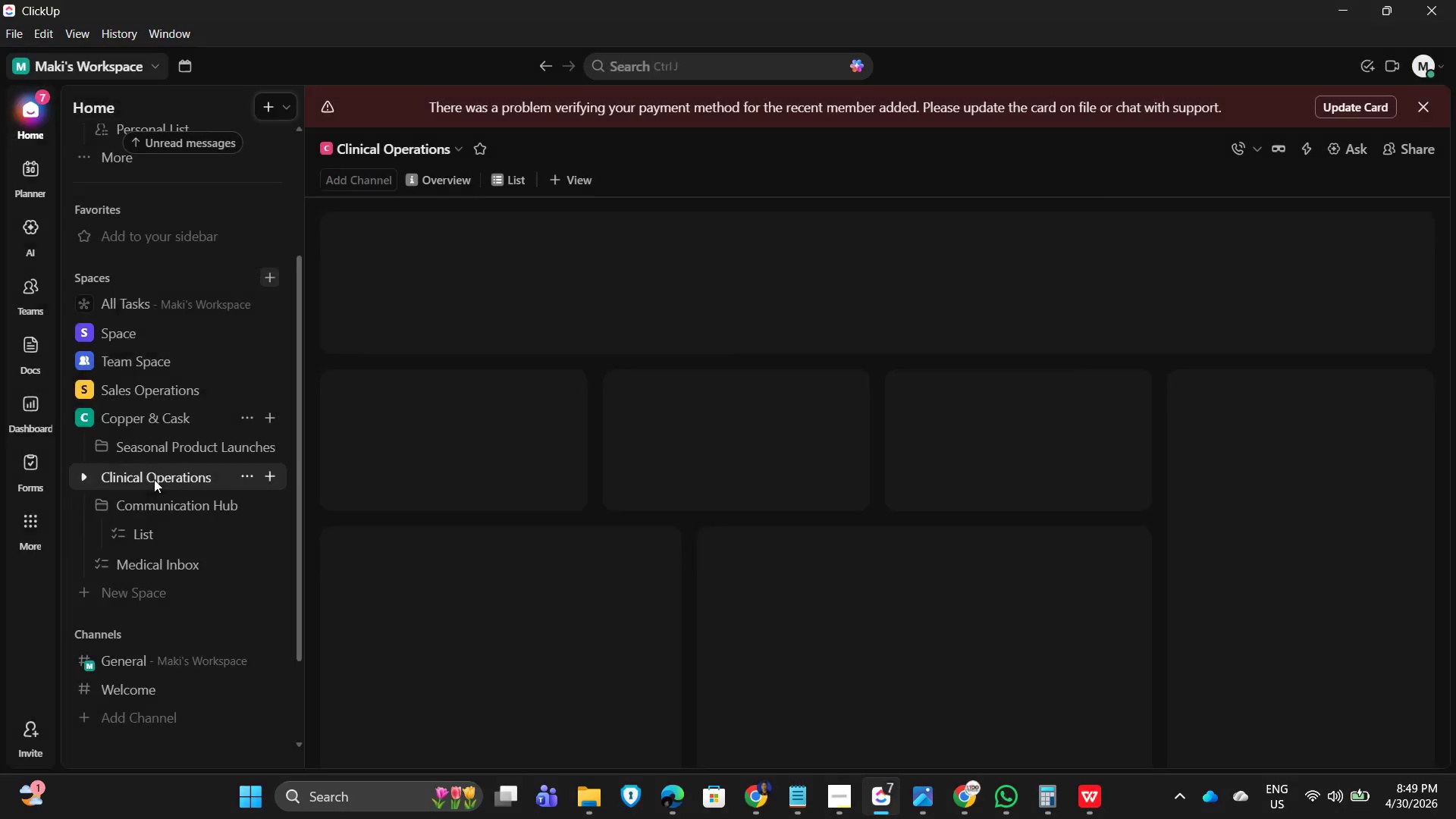 
left_click([156, 482])
 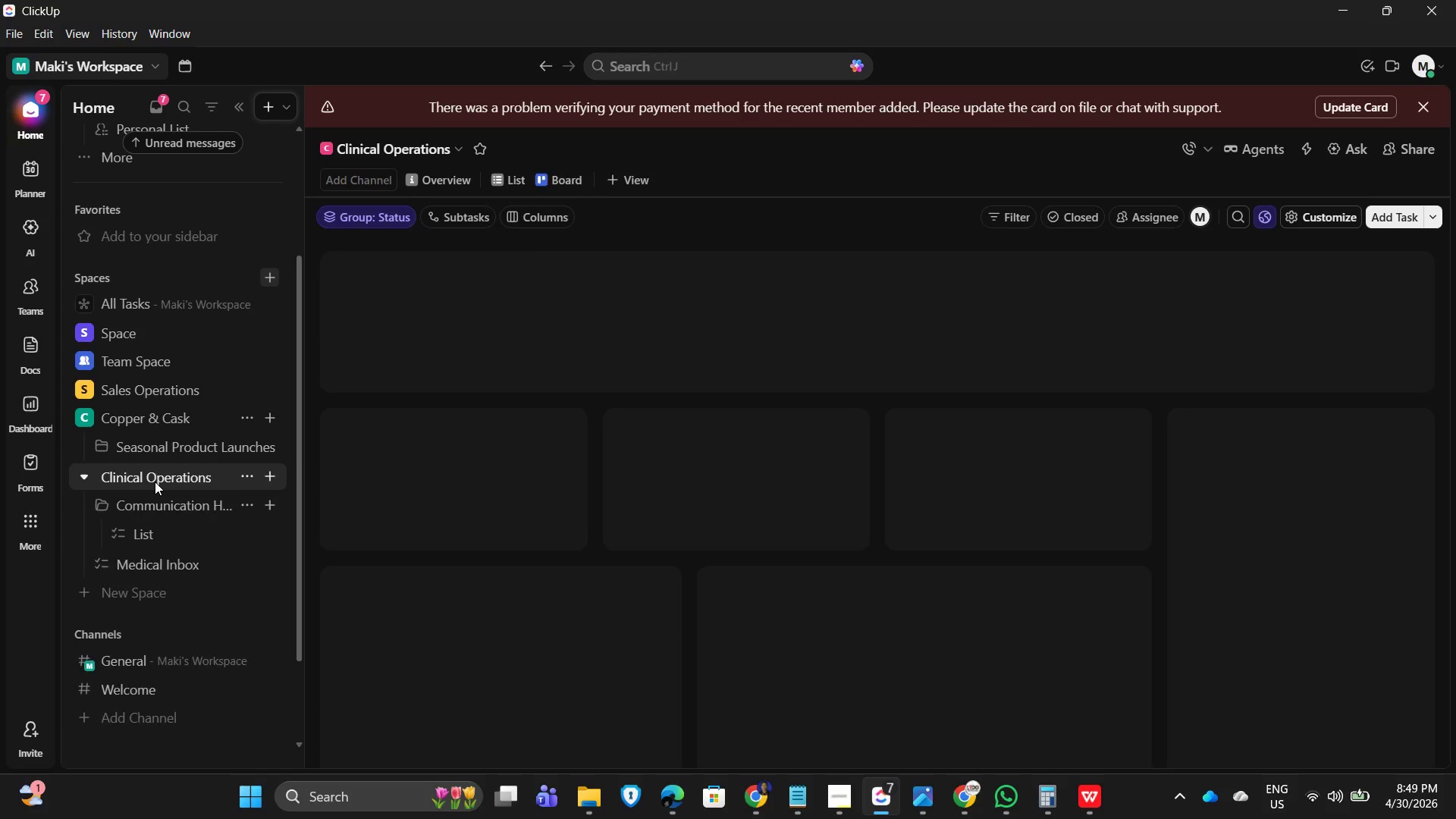 
left_click([155, 482])
 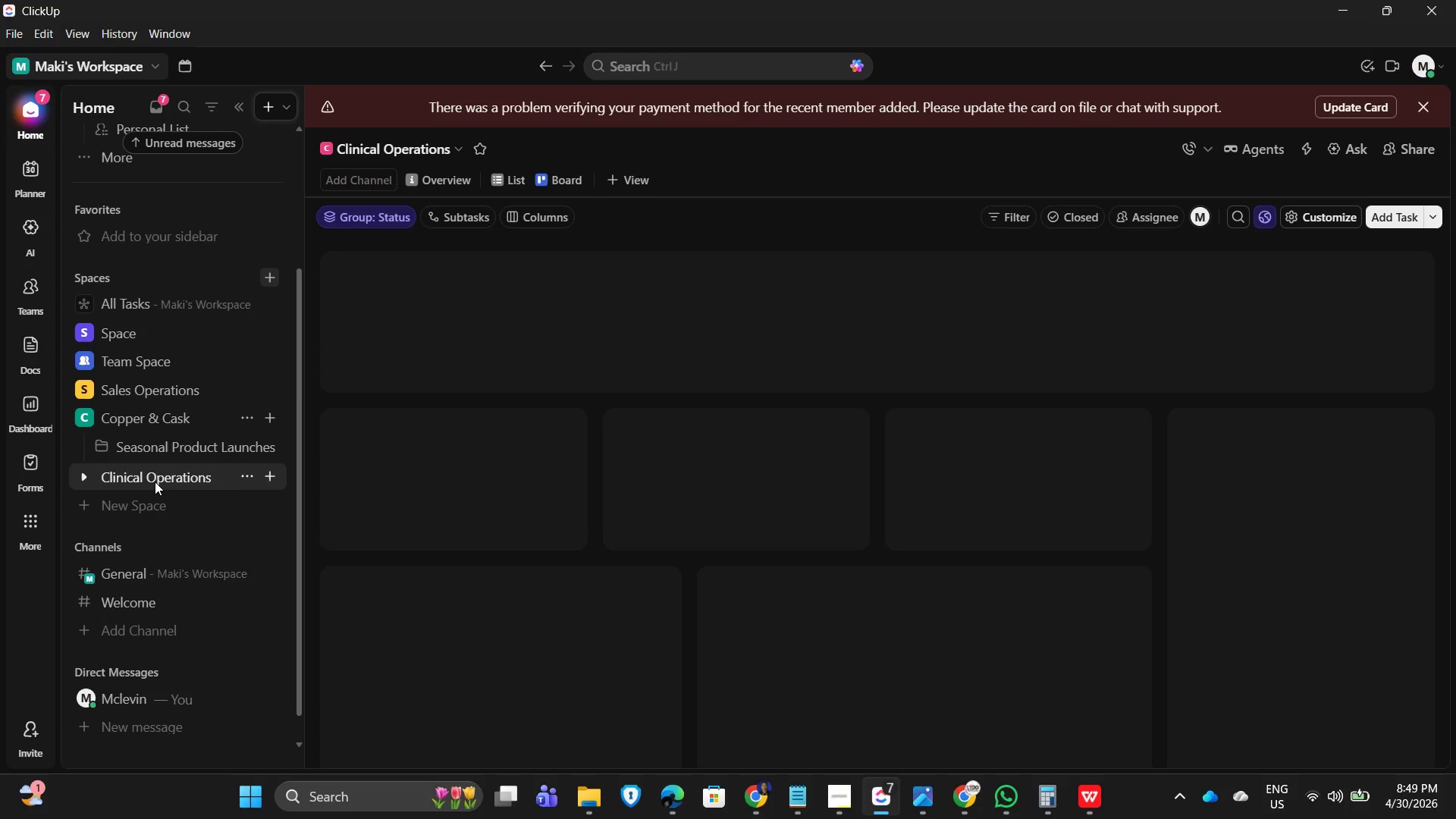 
left_click([155, 482])
 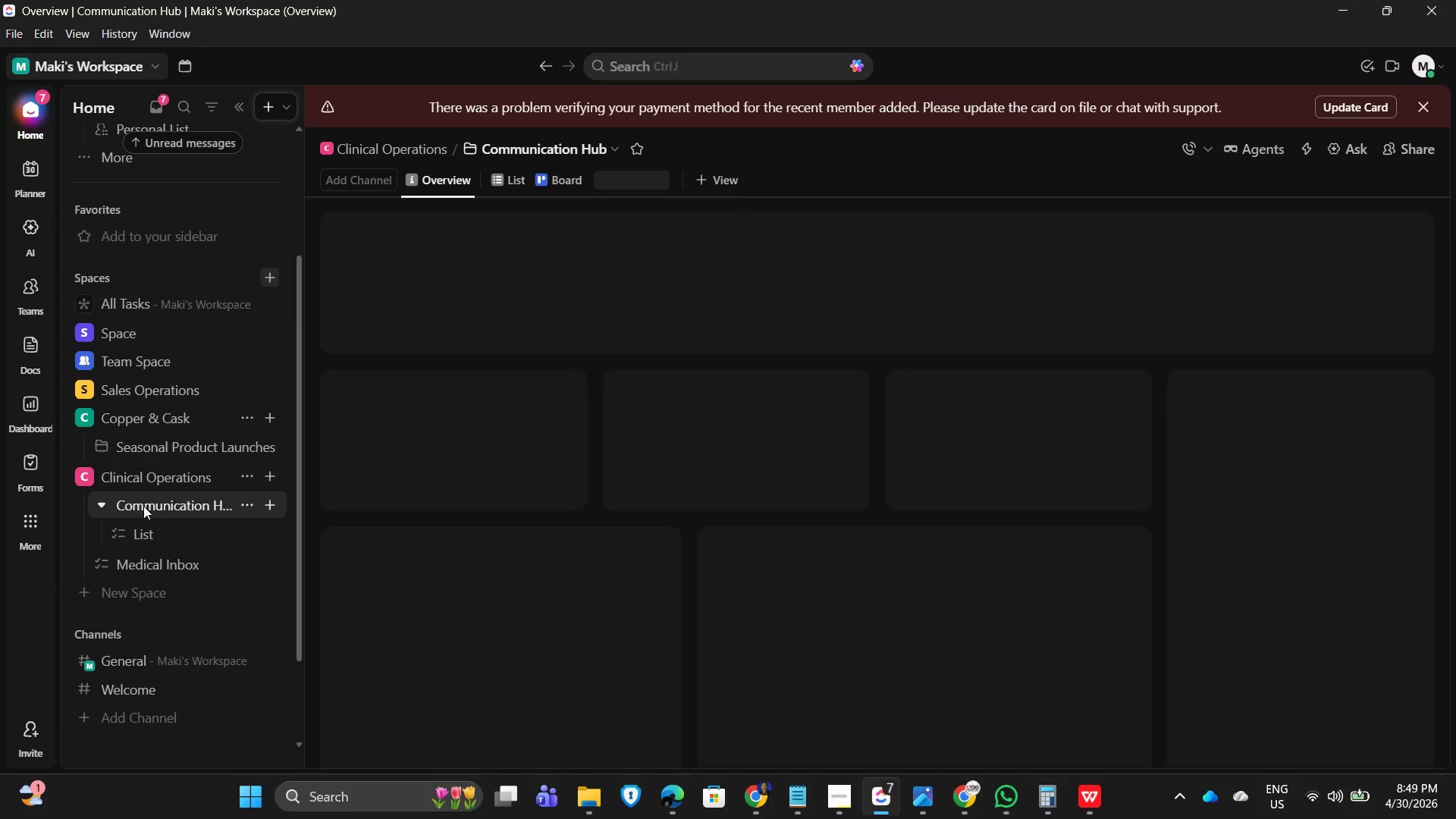 
left_click([149, 530])
 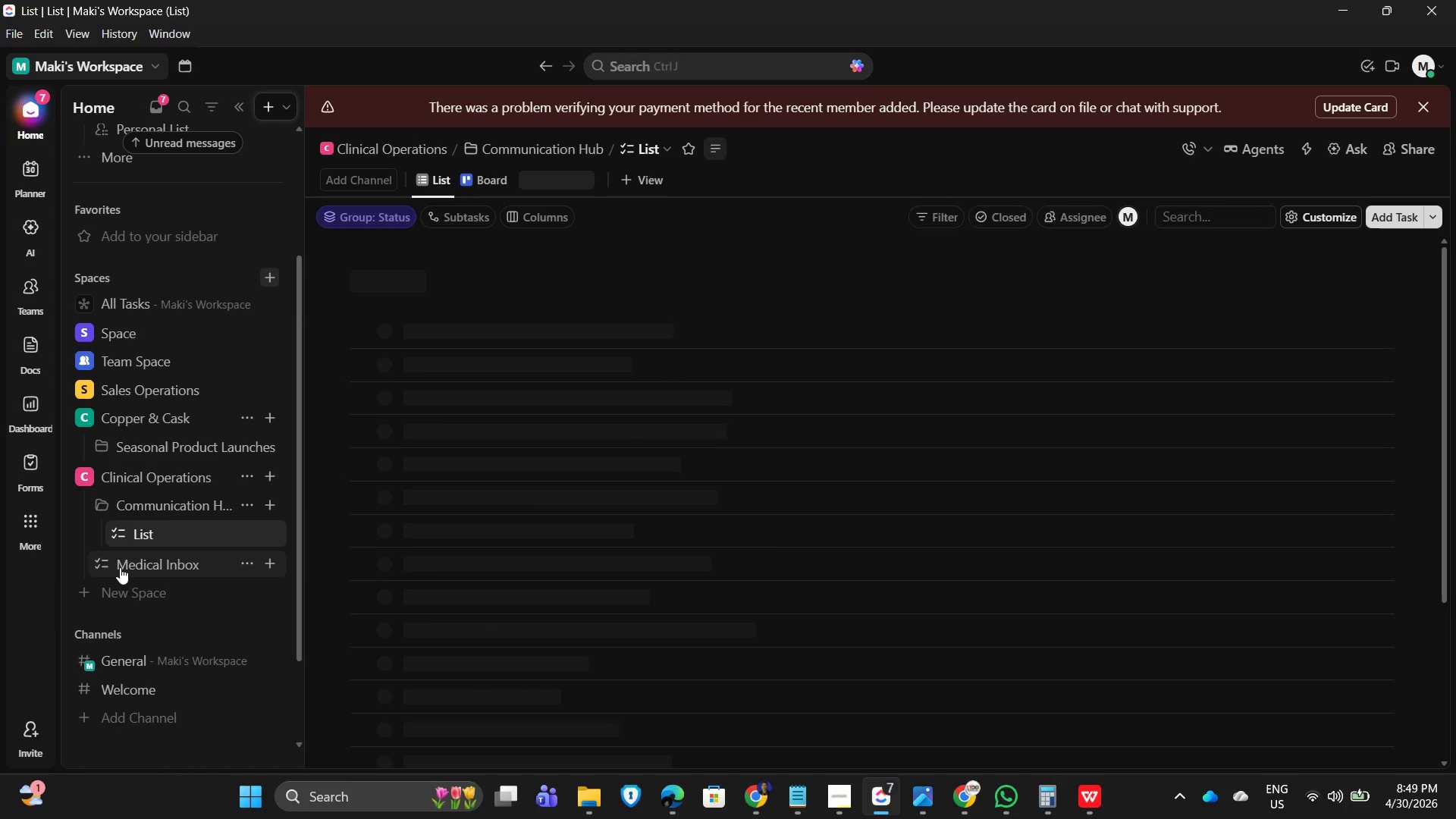 
left_click_drag(start_coordinate=[118, 565], to_coordinate=[146, 534])
 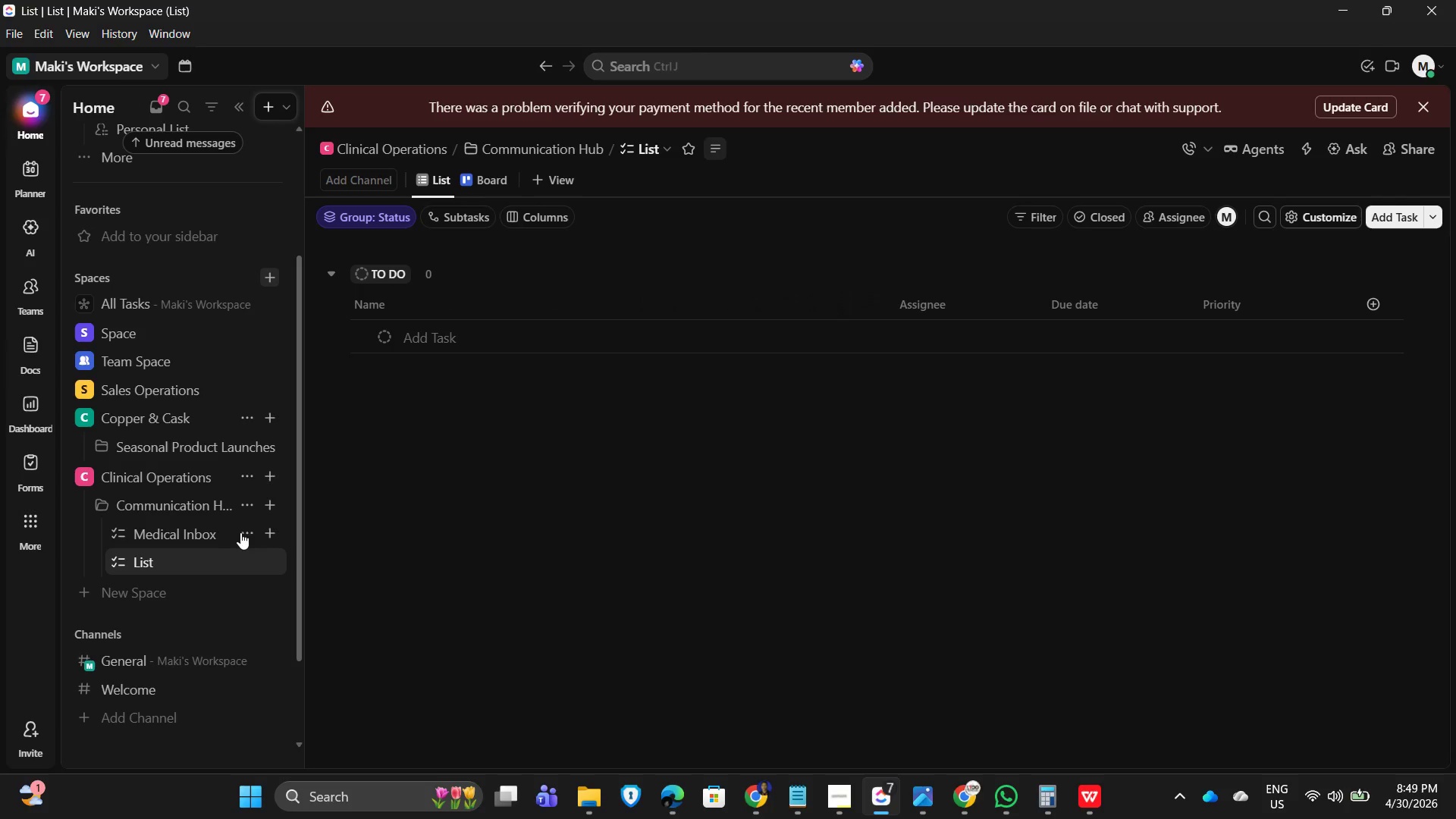 
left_click([247, 531])
 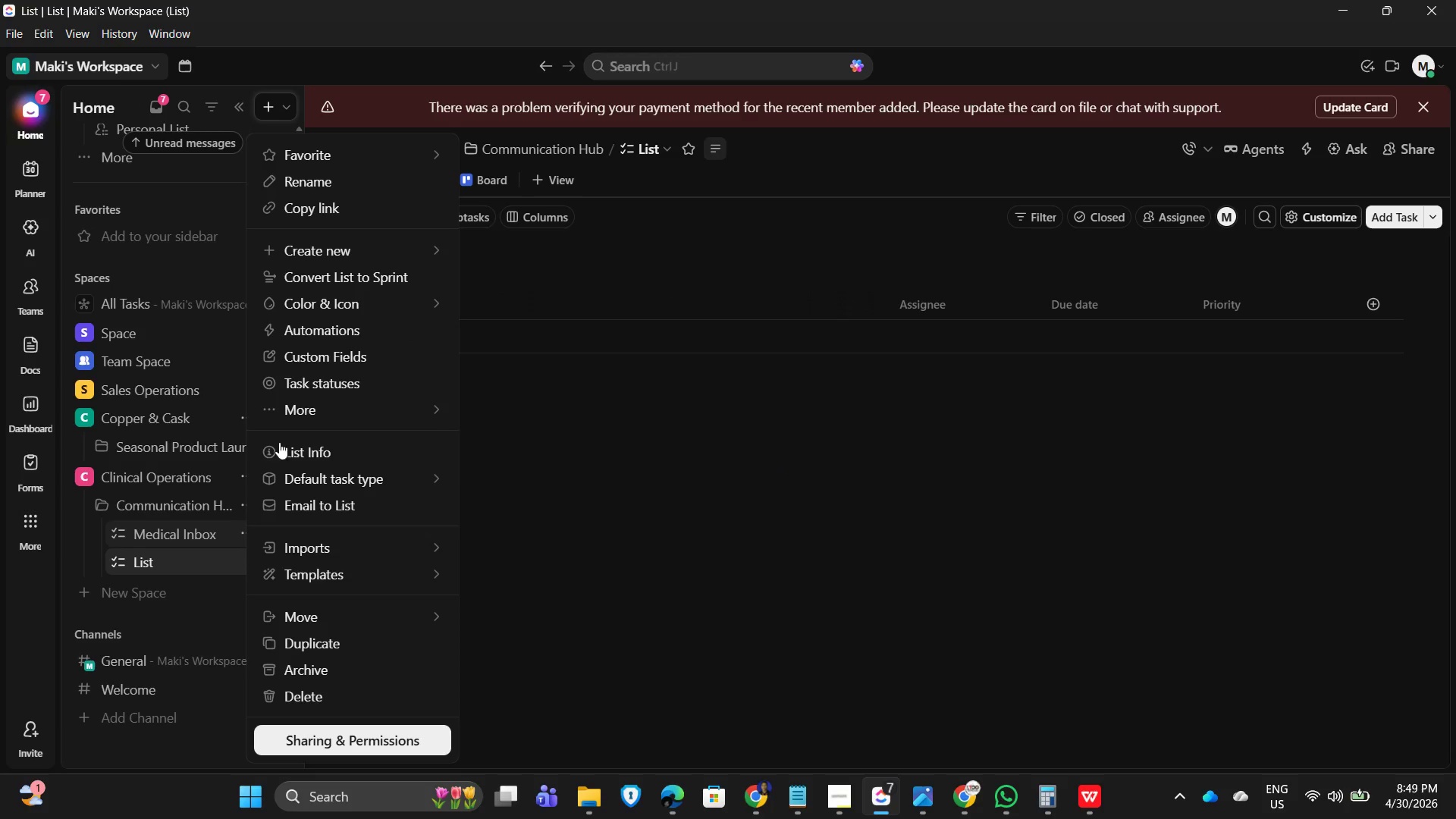 
left_click([342, 538])
 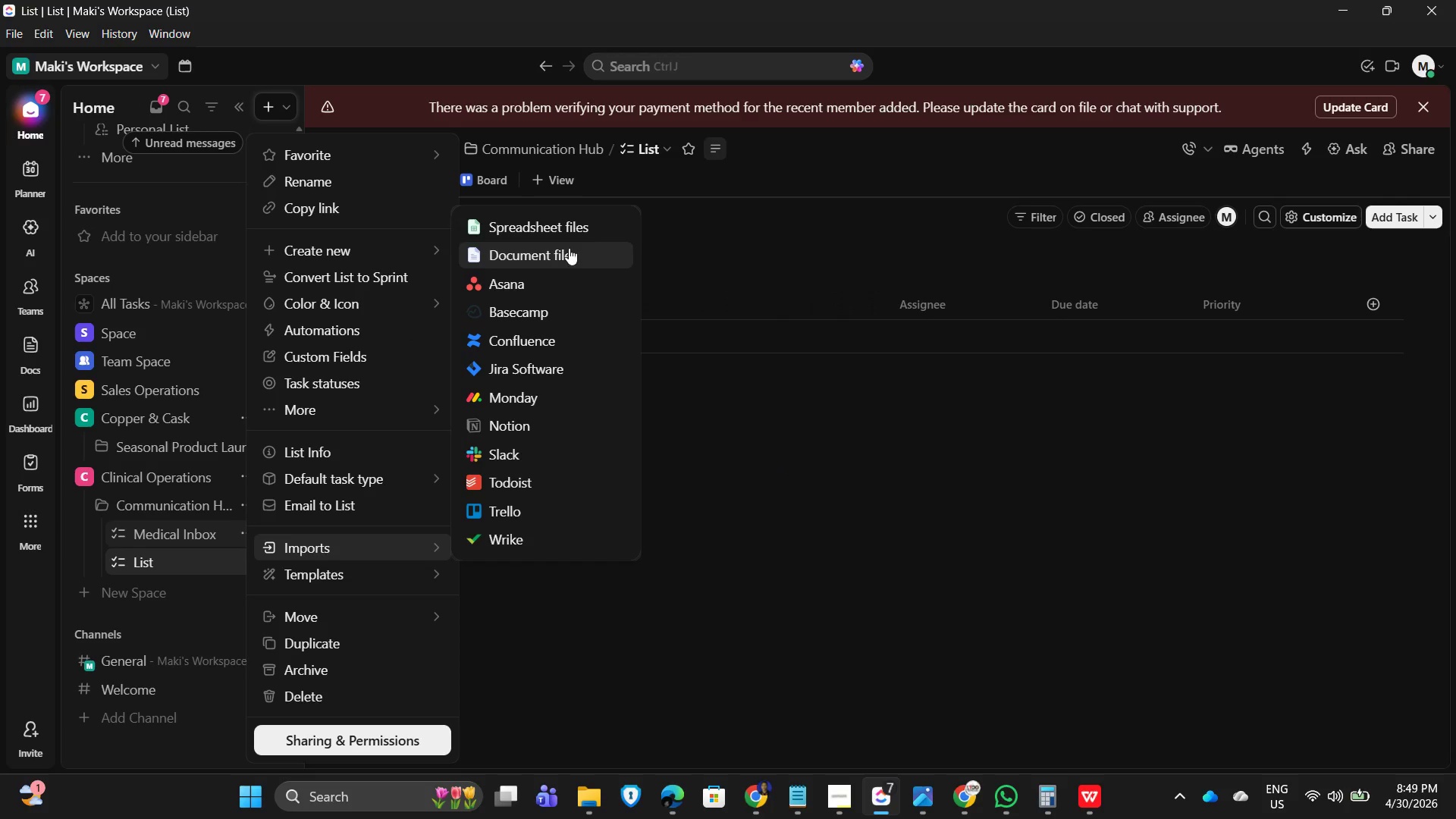 
left_click([569, 228])
 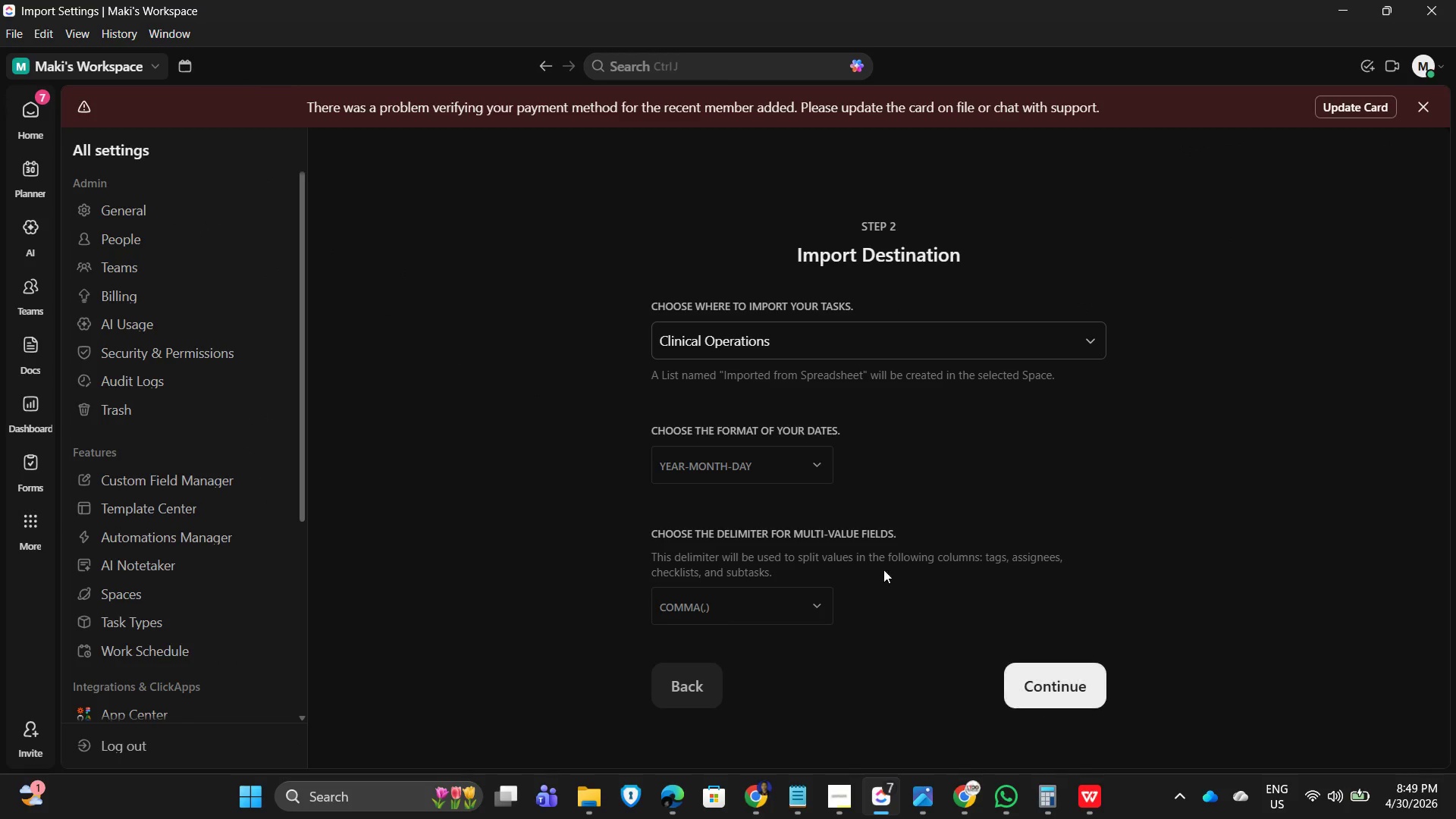 
left_click([1025, 327])
 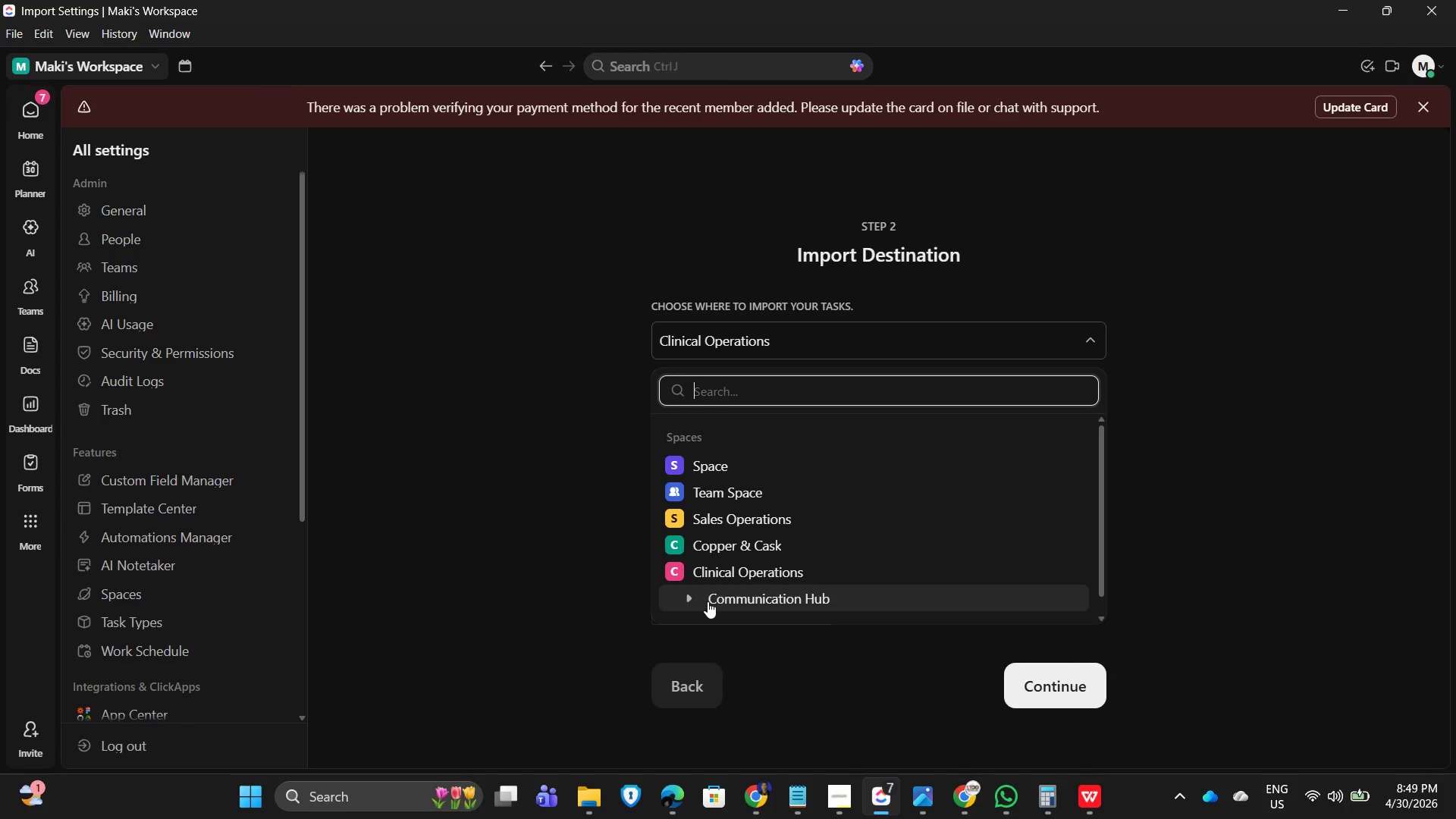 
left_click([810, 620])
 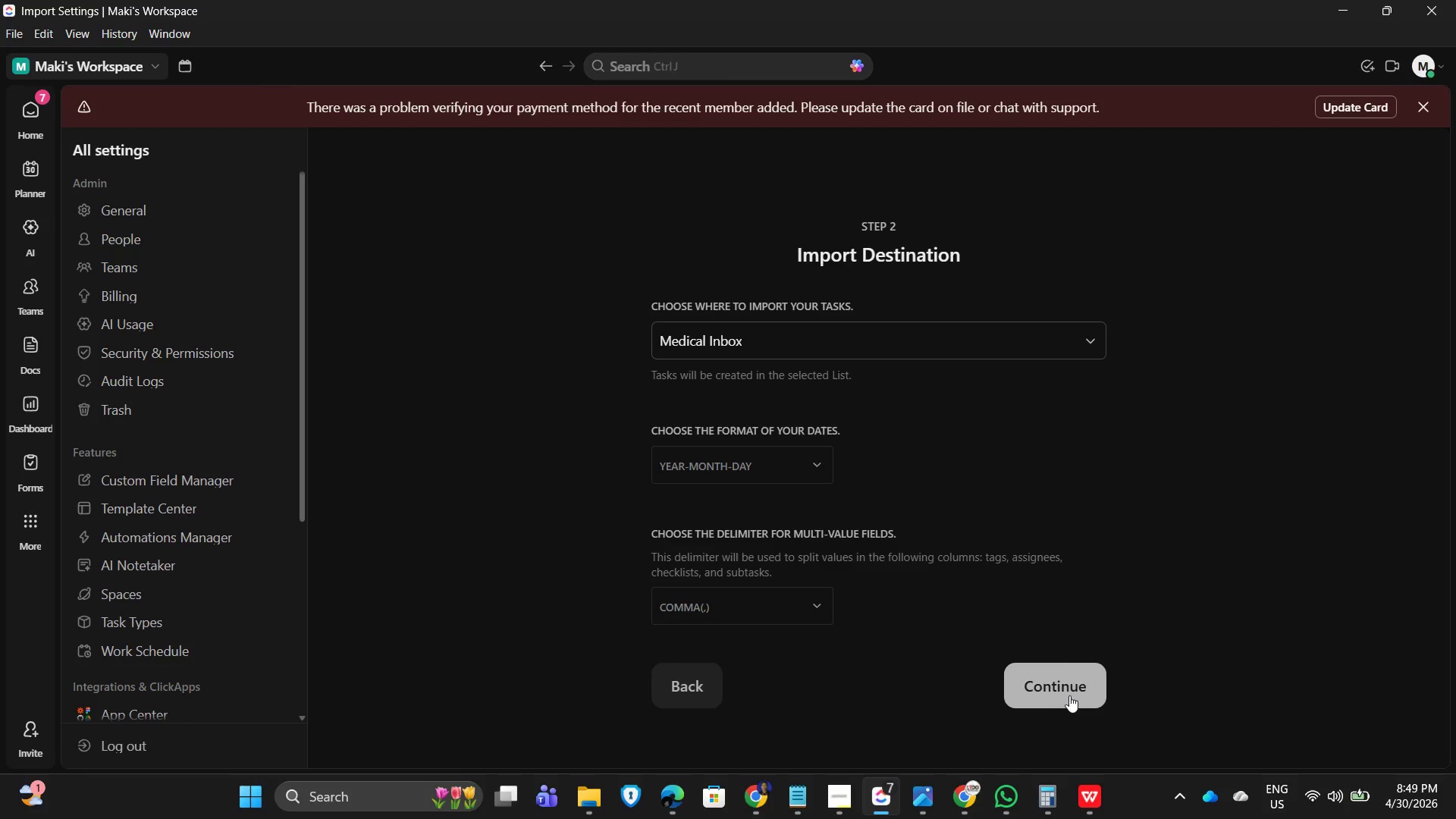 
left_click([1070, 689])
 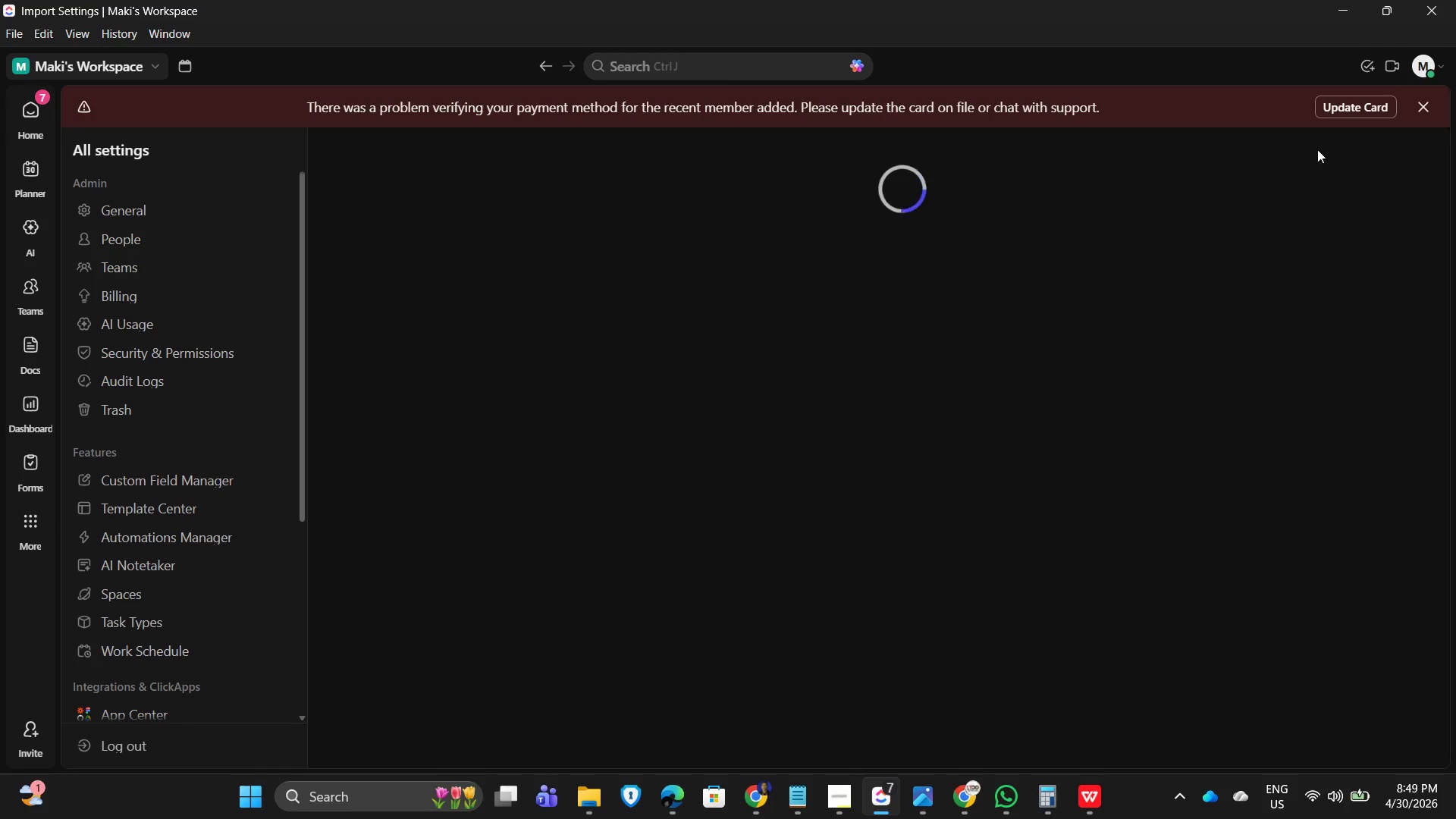 
left_click([1421, 112])
 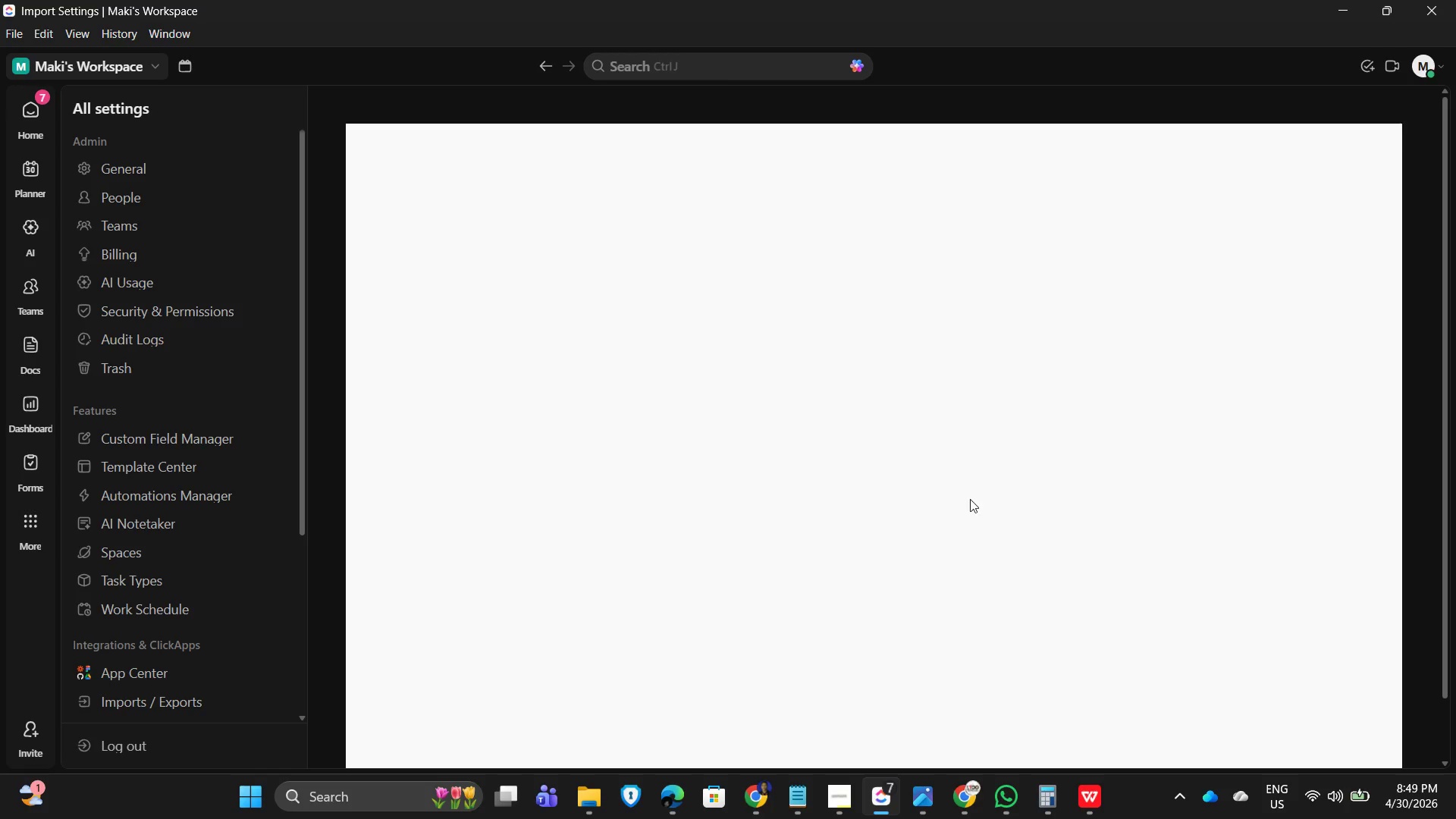 
wait(8.53)
 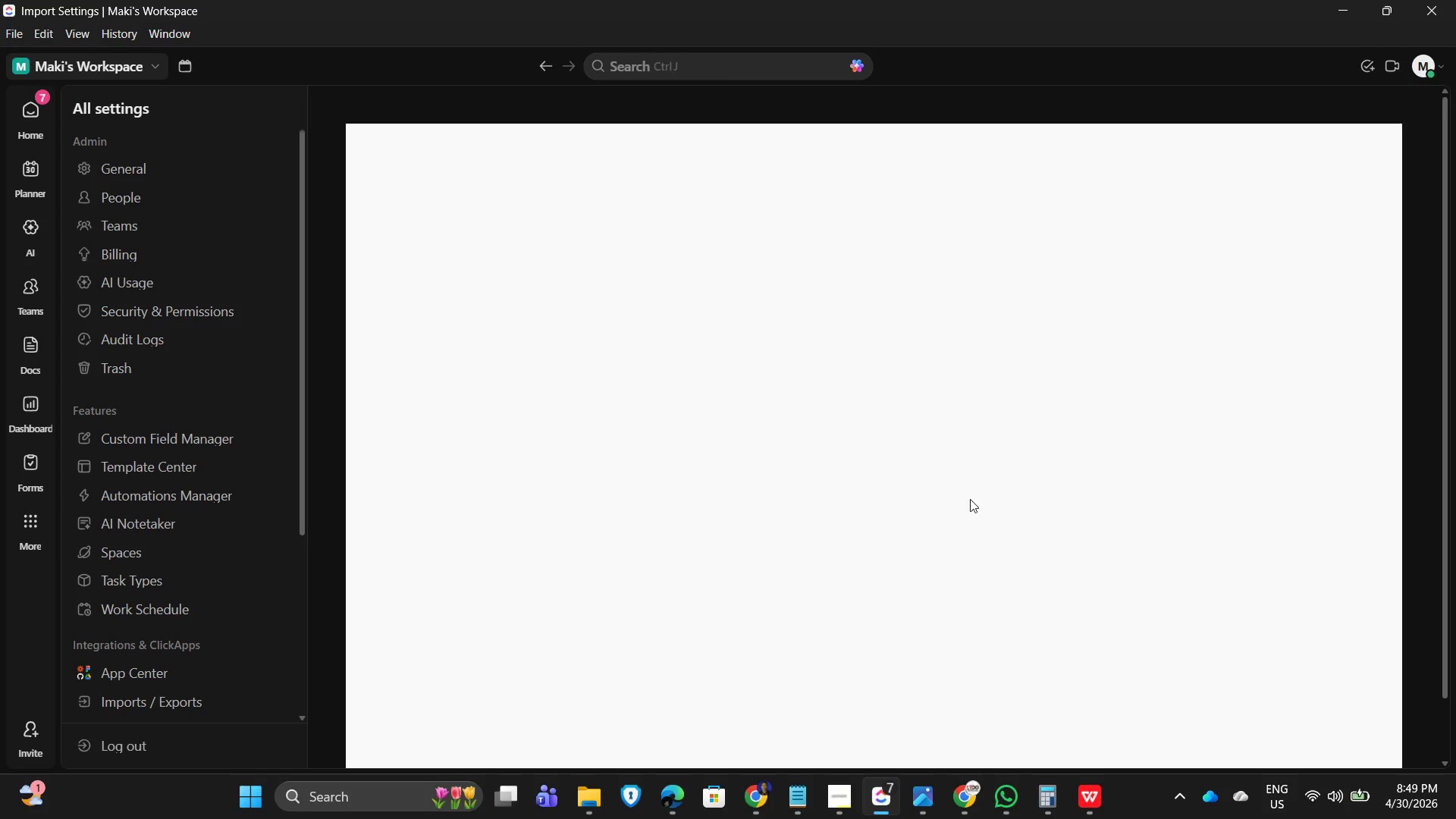 
left_click([1224, 462])
 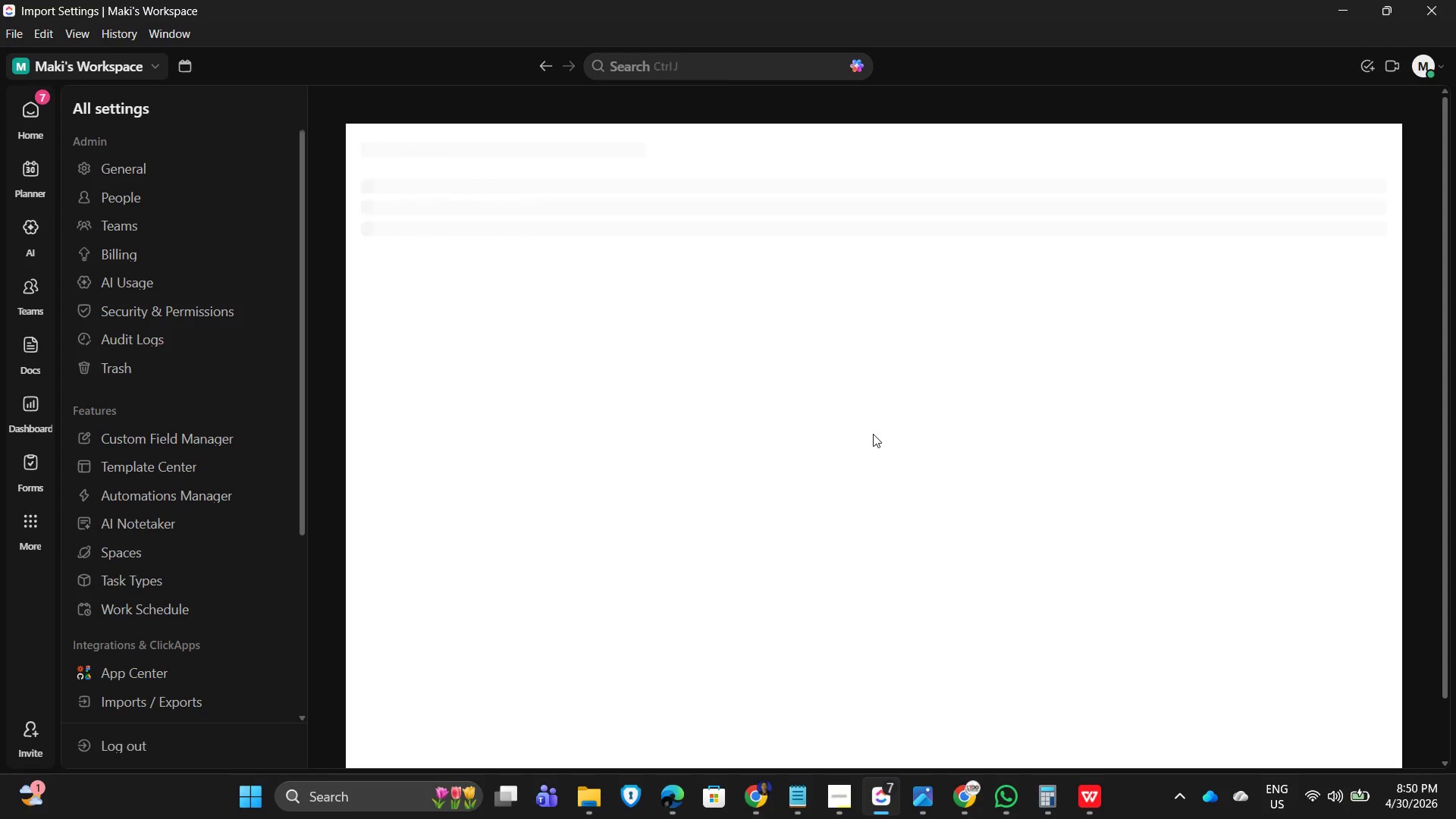 
wait(9.8)
 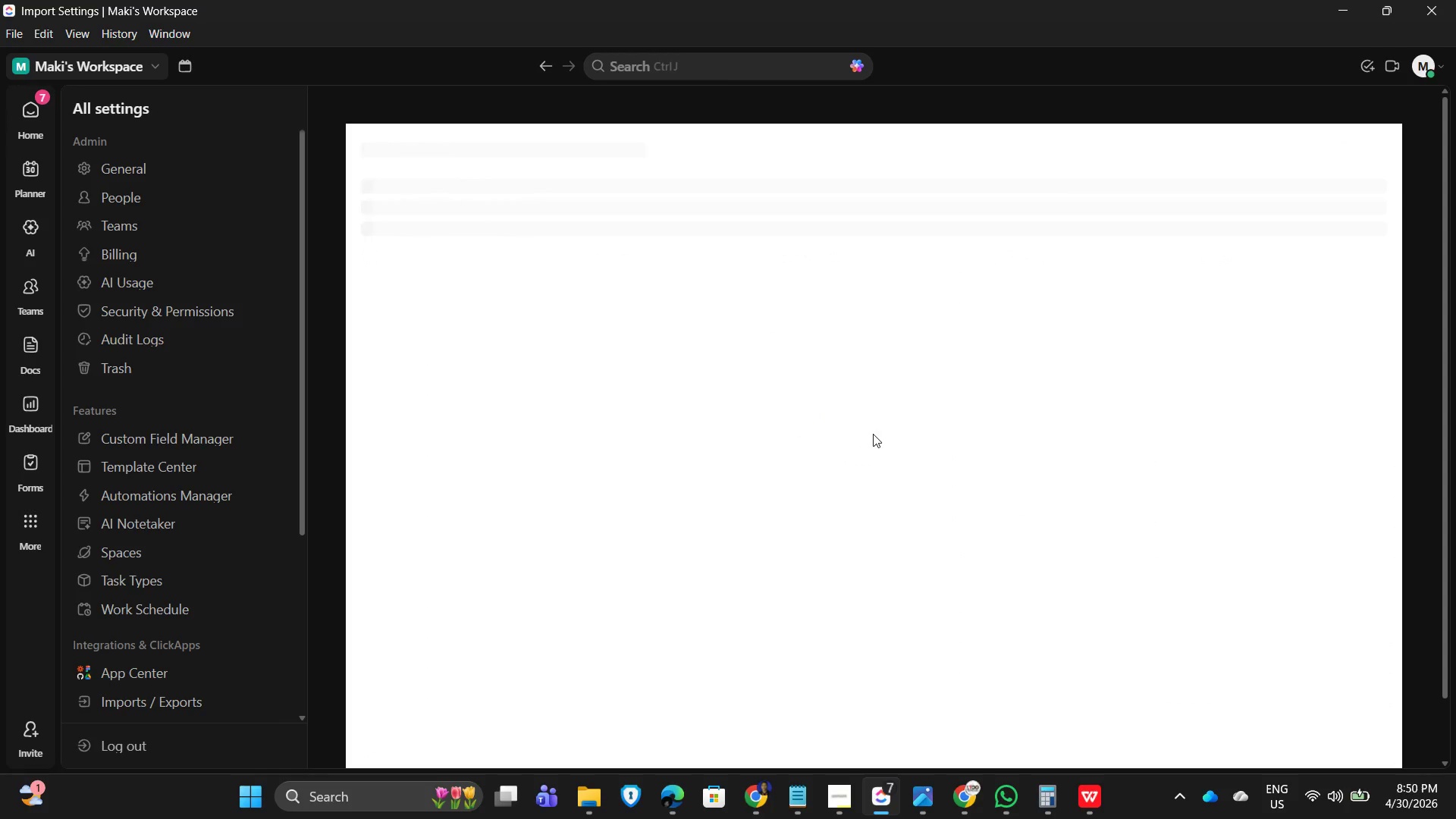 
left_click([854, 419])
 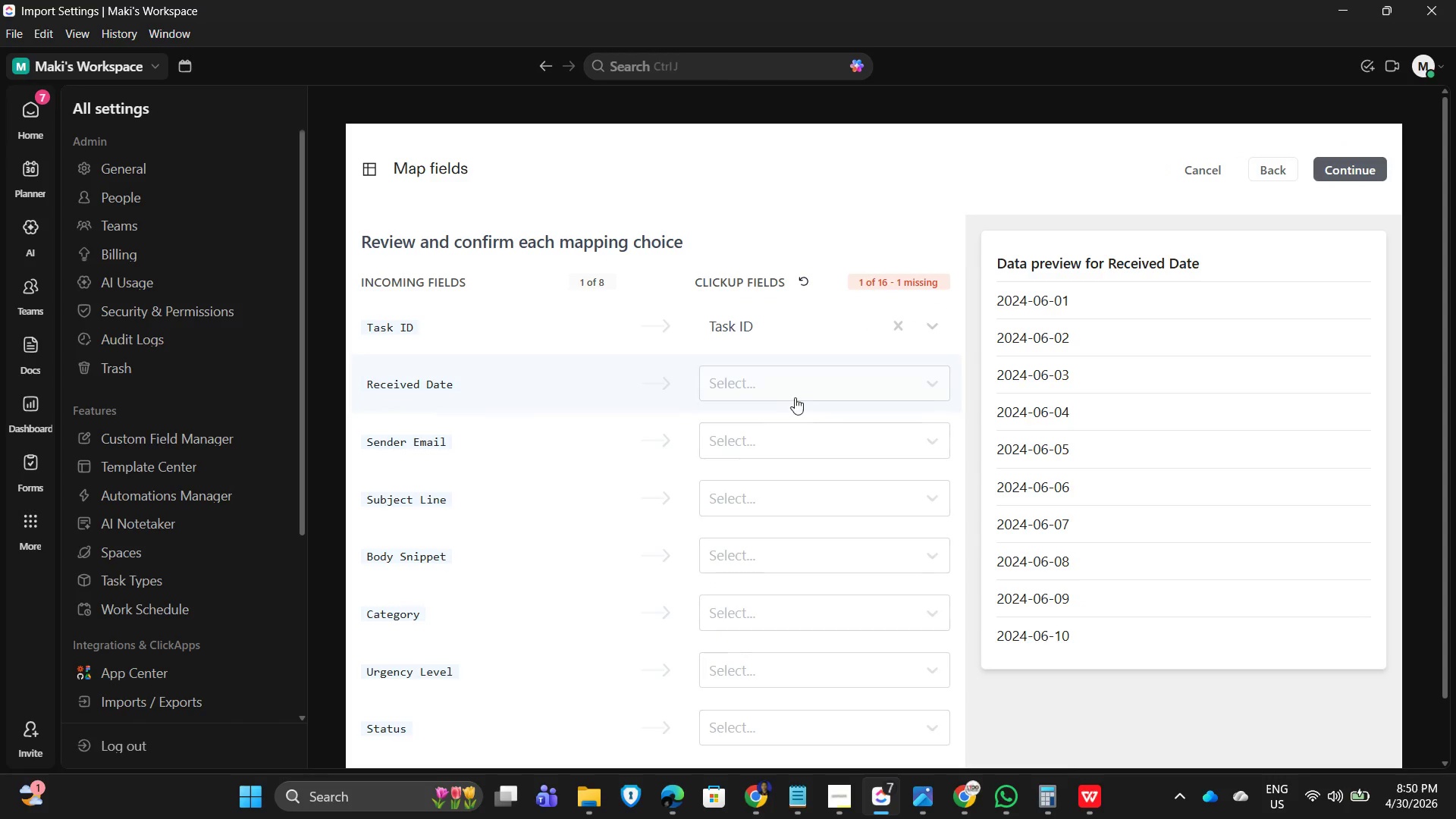 
left_click_drag(start_coordinate=[835, 401], to_coordinate=[847, 401])
 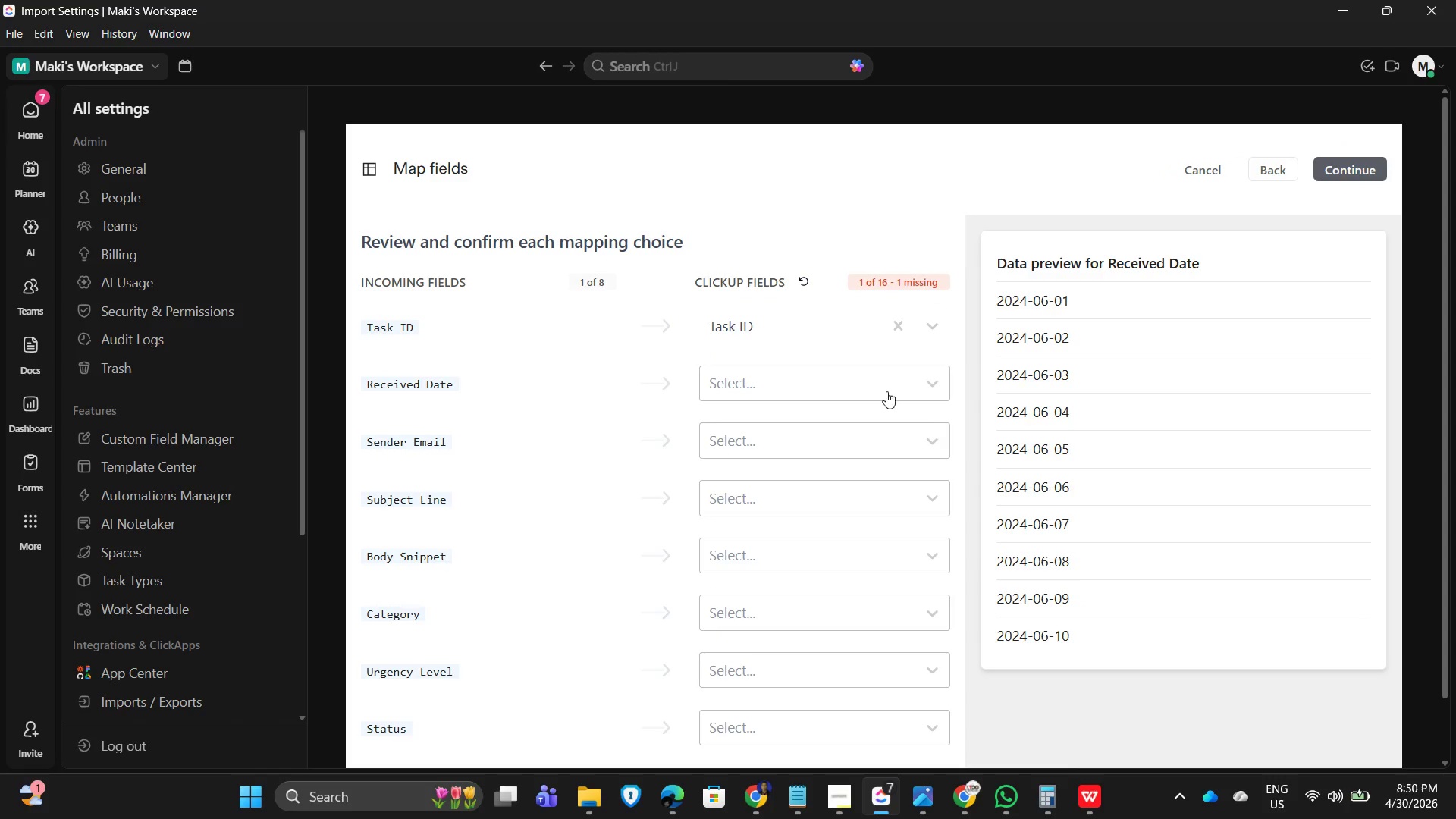 
left_click([878, 387])
 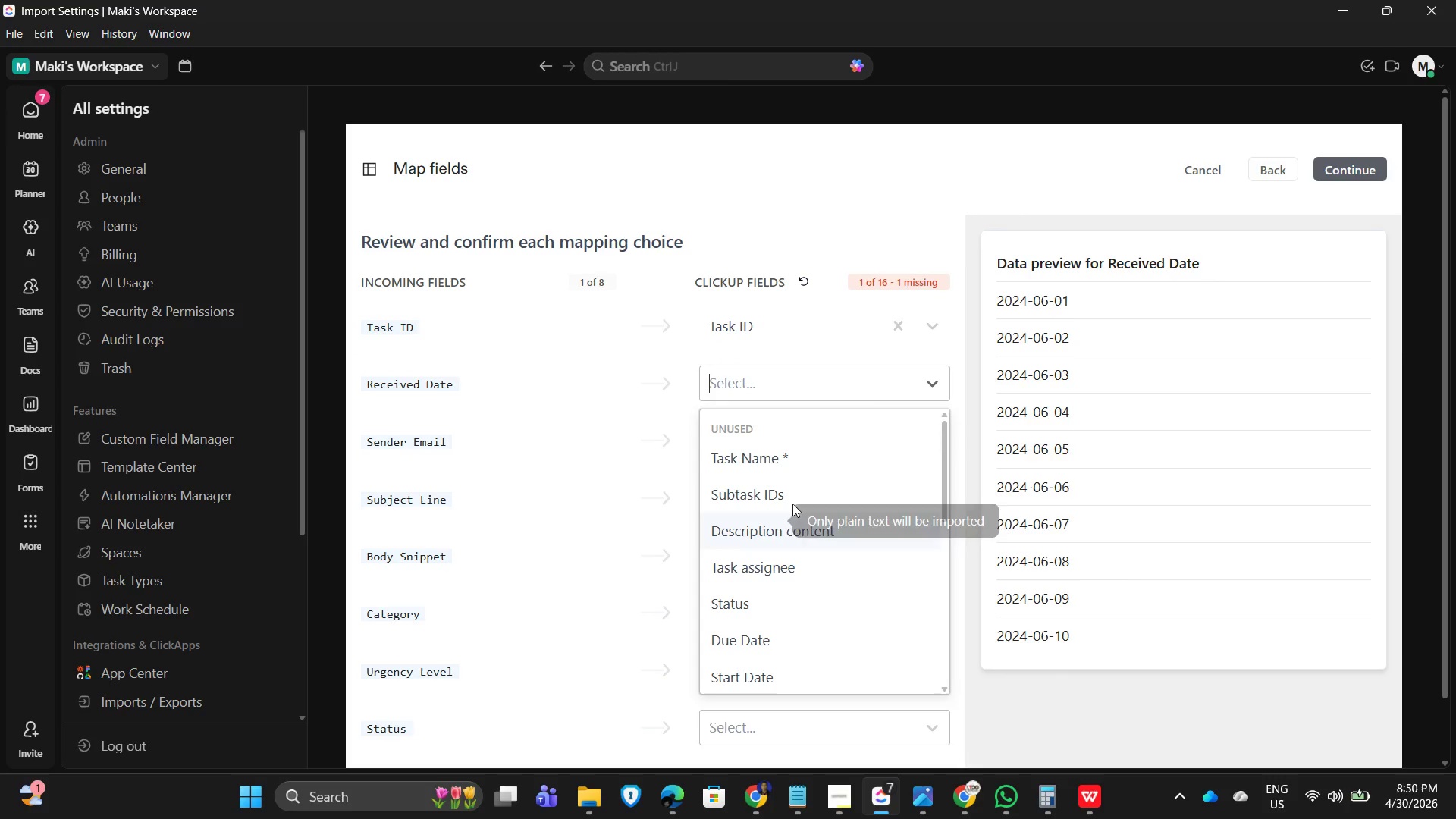 
scroll: coordinate [803, 658], scroll_direction: down, amount: 7.0
 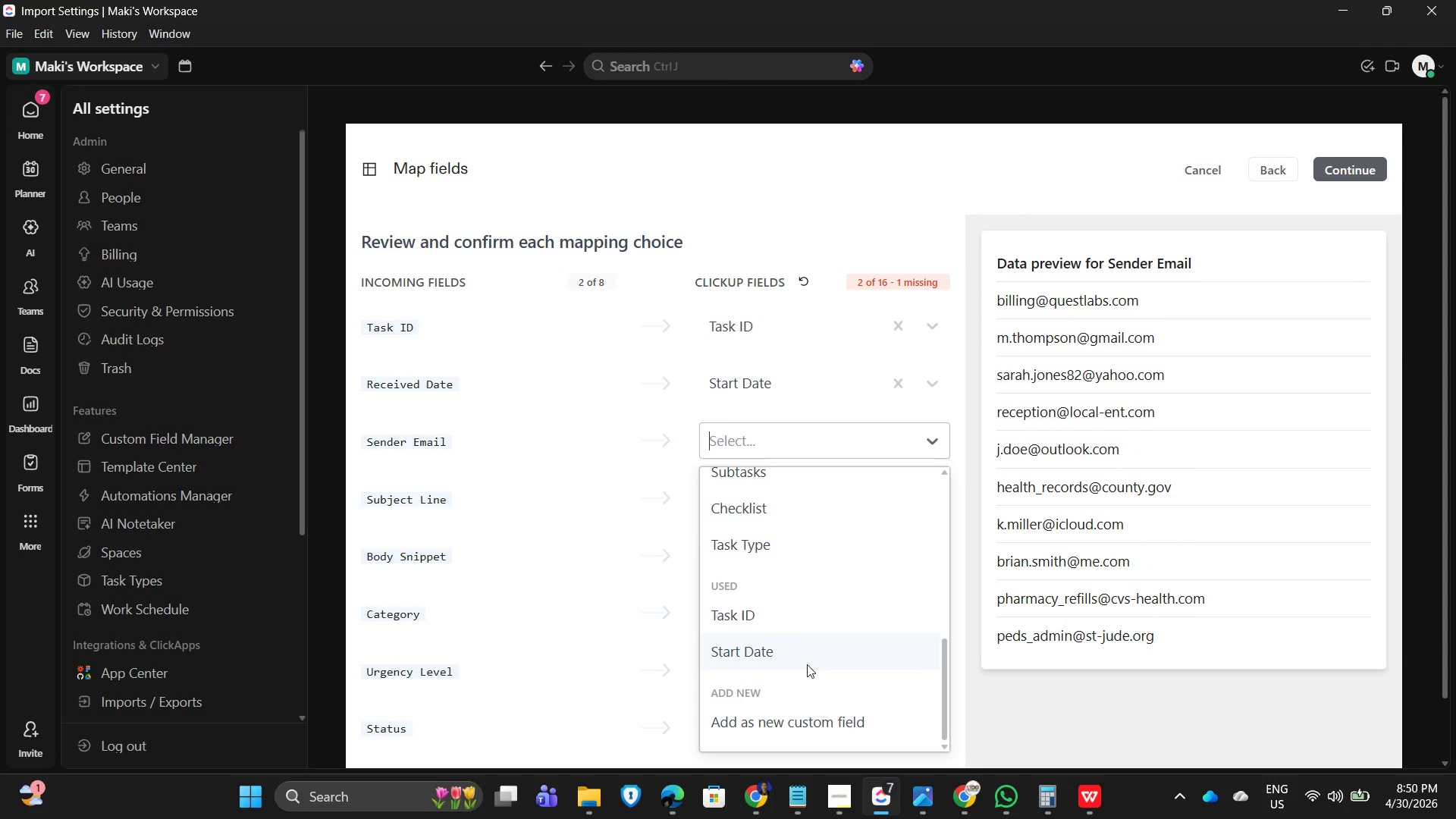 
scroll: coordinate [802, 637], scroll_direction: up, amount: 3.0
 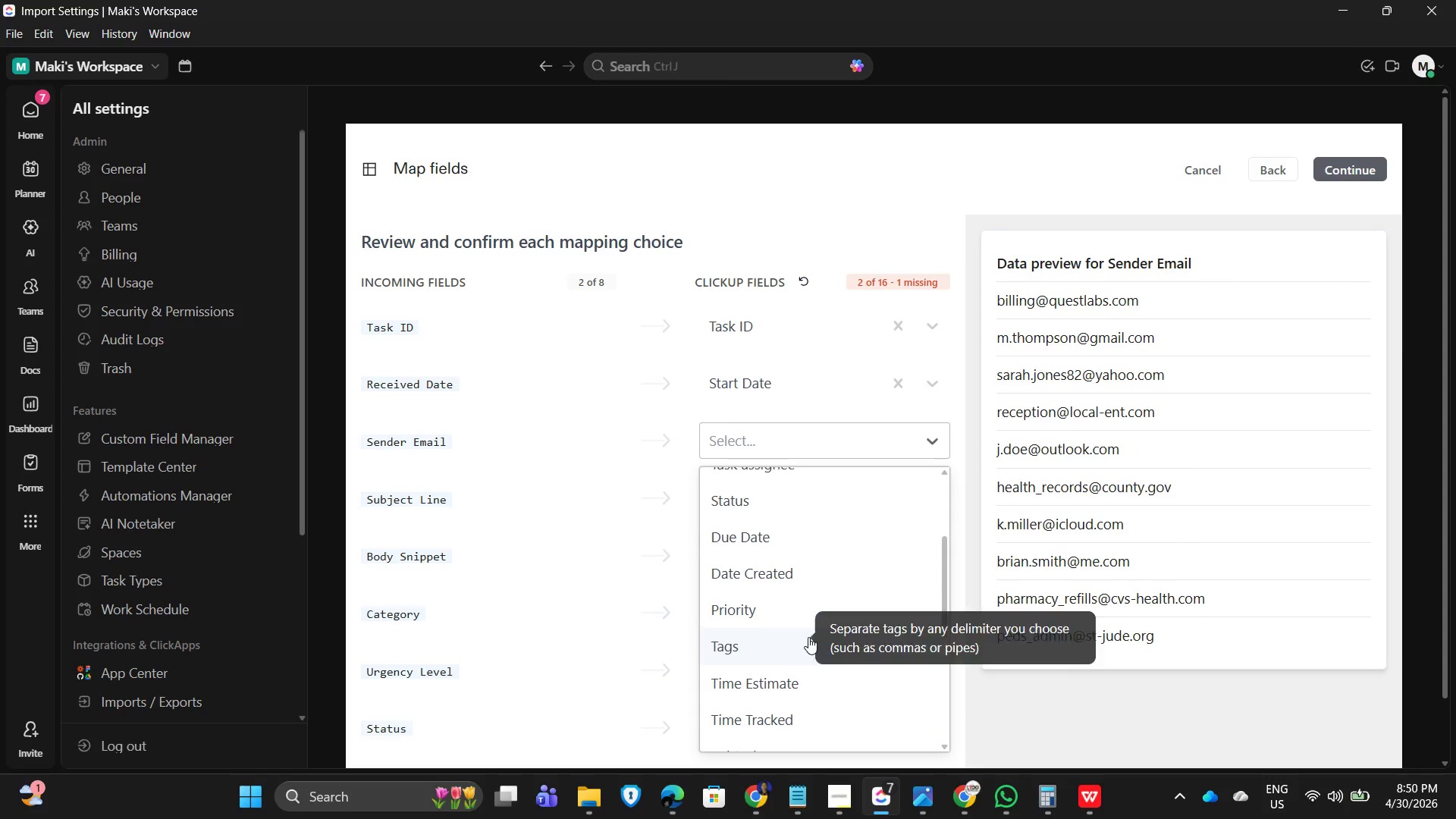 
scroll: coordinate [823, 638], scroll_direction: down, amount: 6.0
 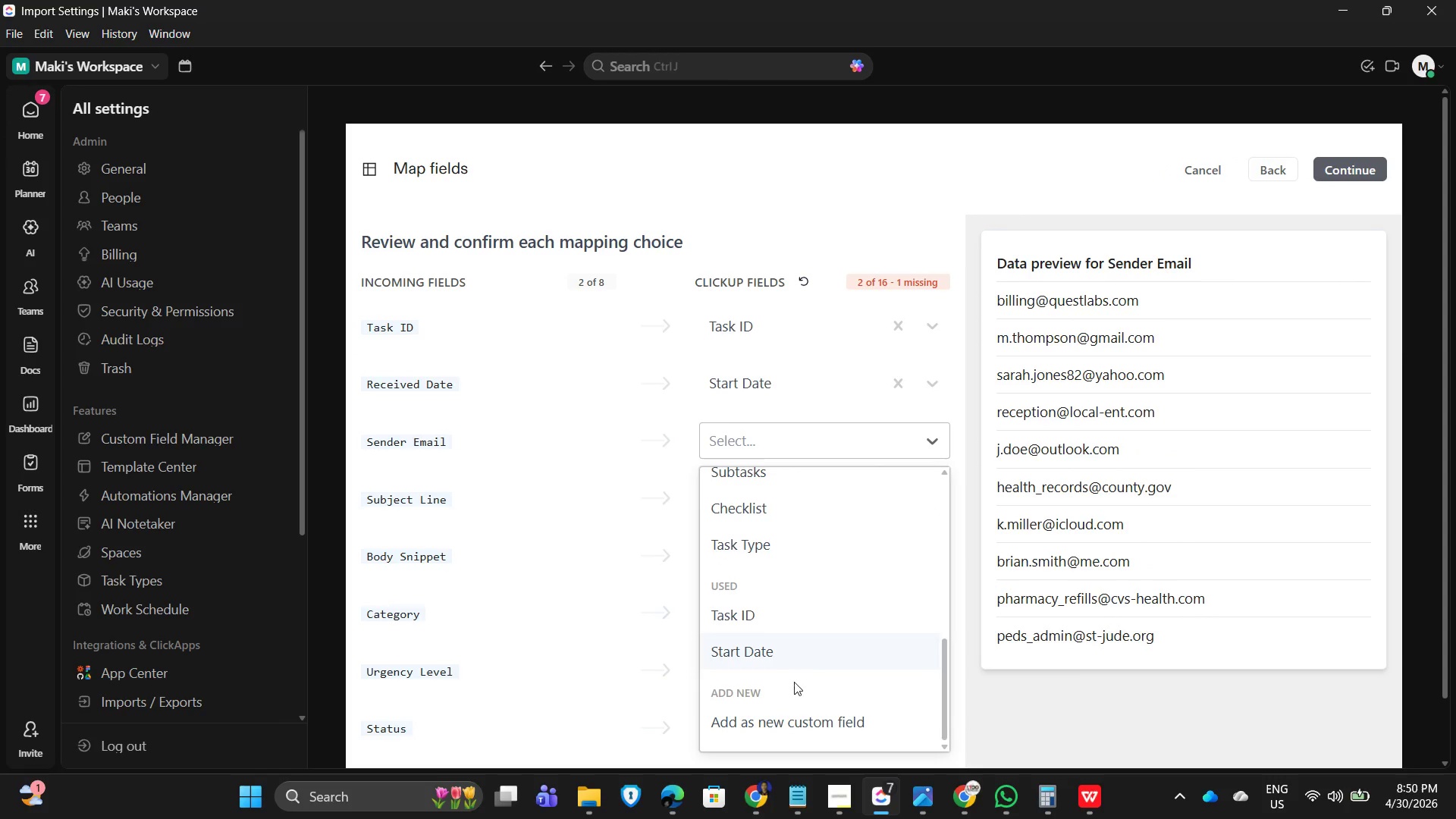 
scroll: coordinate [830, 683], scroll_direction: up, amount: 6.0
 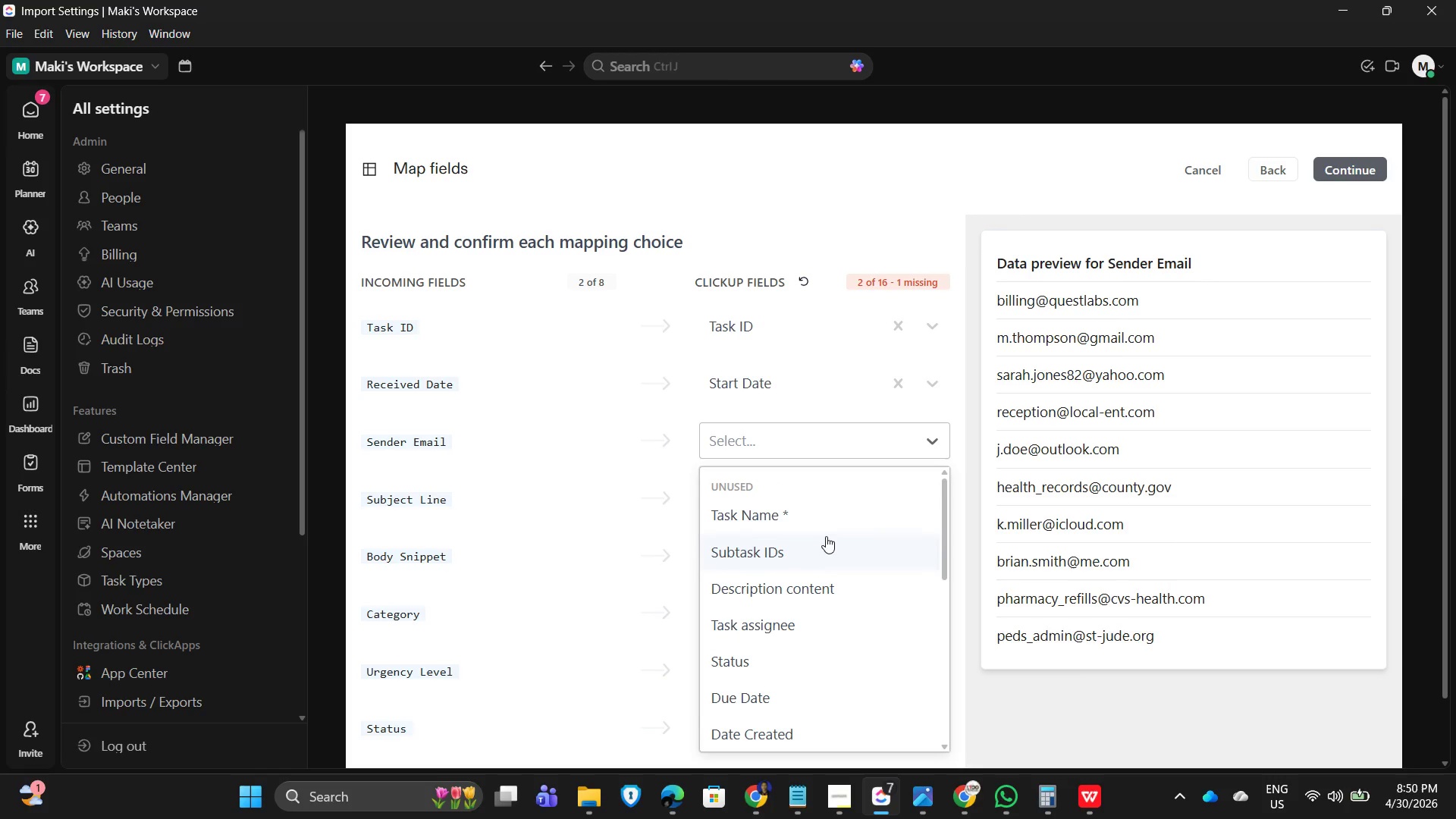 
scroll: coordinate [847, 664], scroll_direction: down, amount: 10.0
 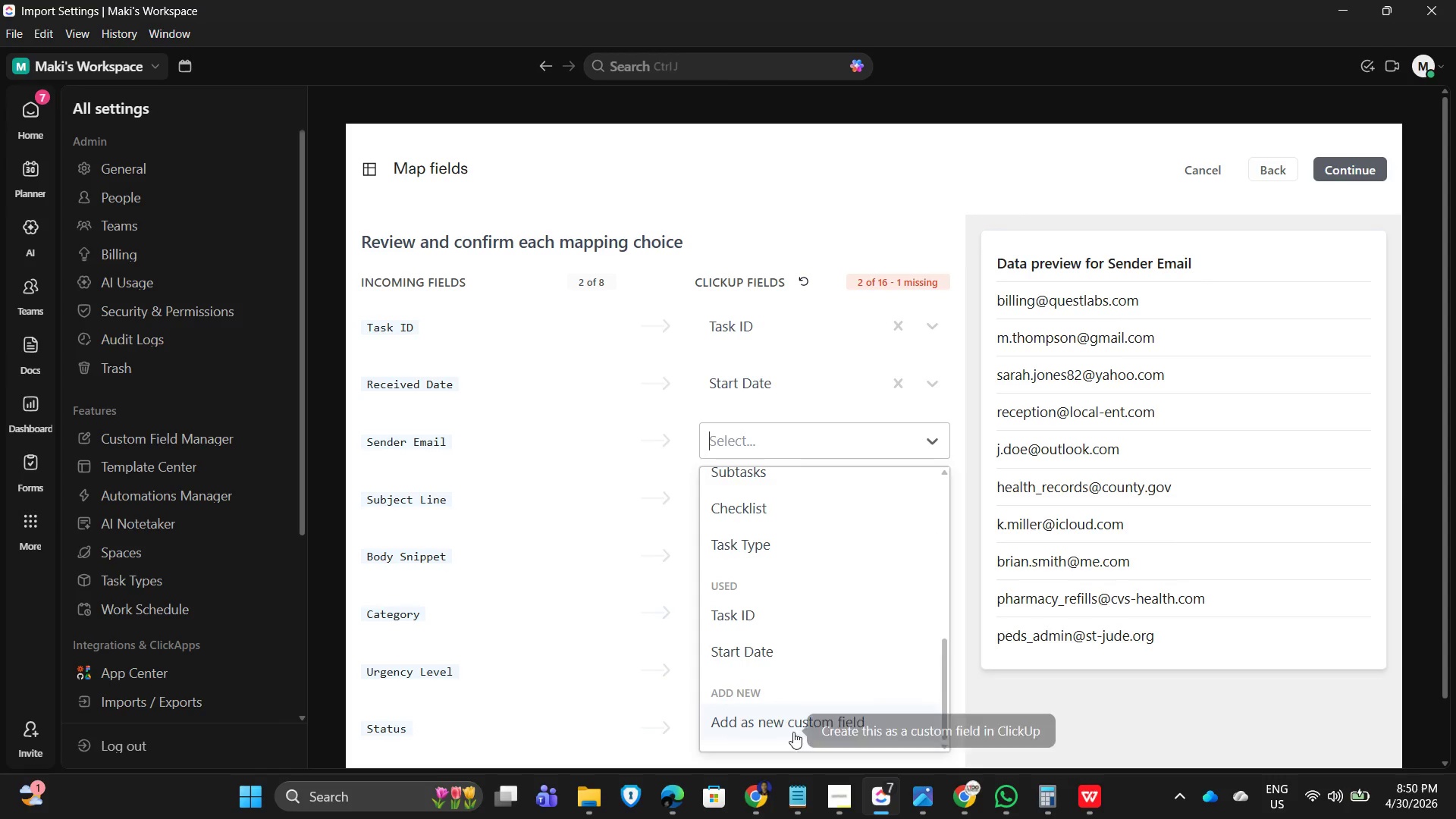 
left_click([785, 733])
 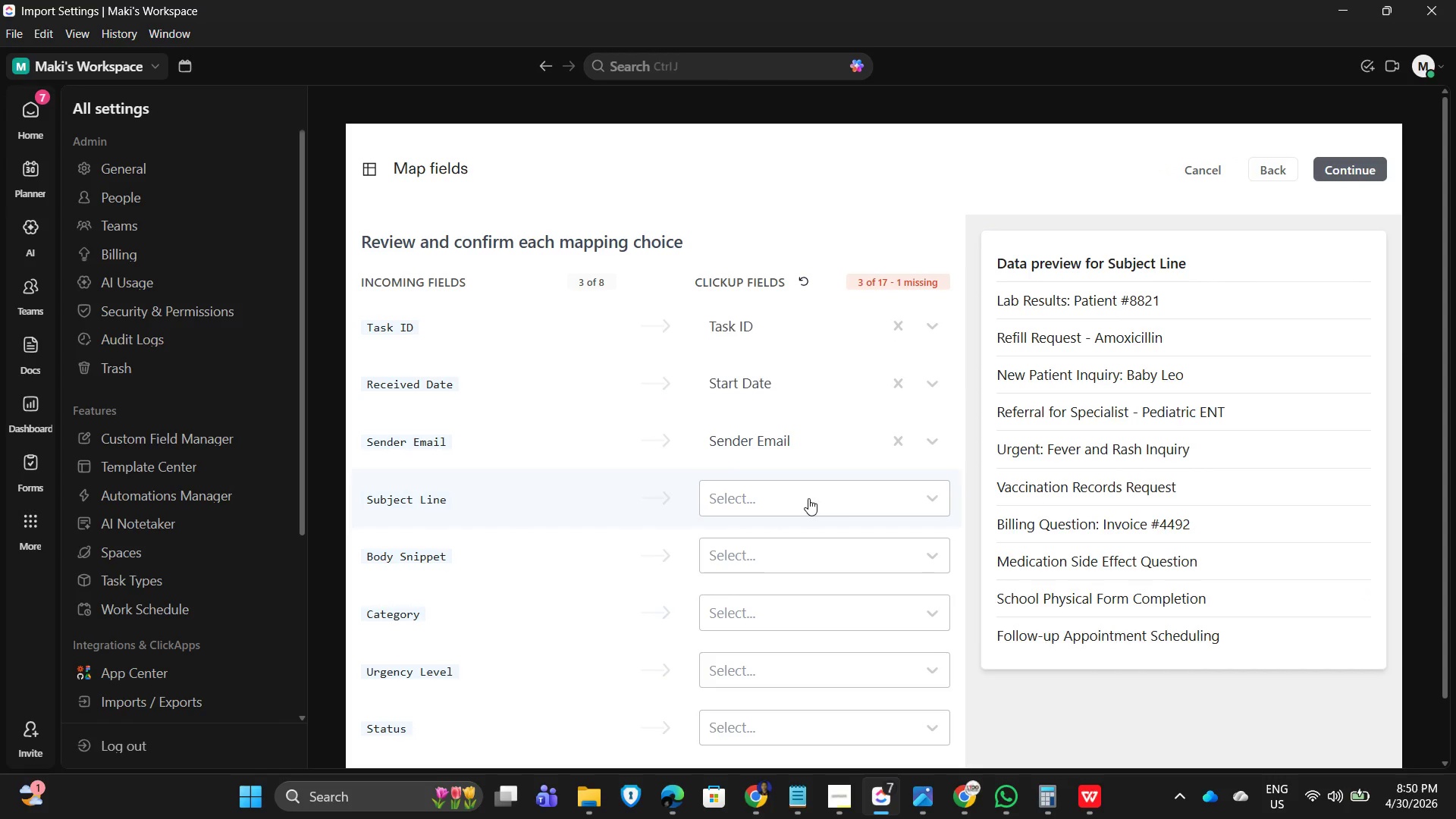 
left_click([808, 498])
 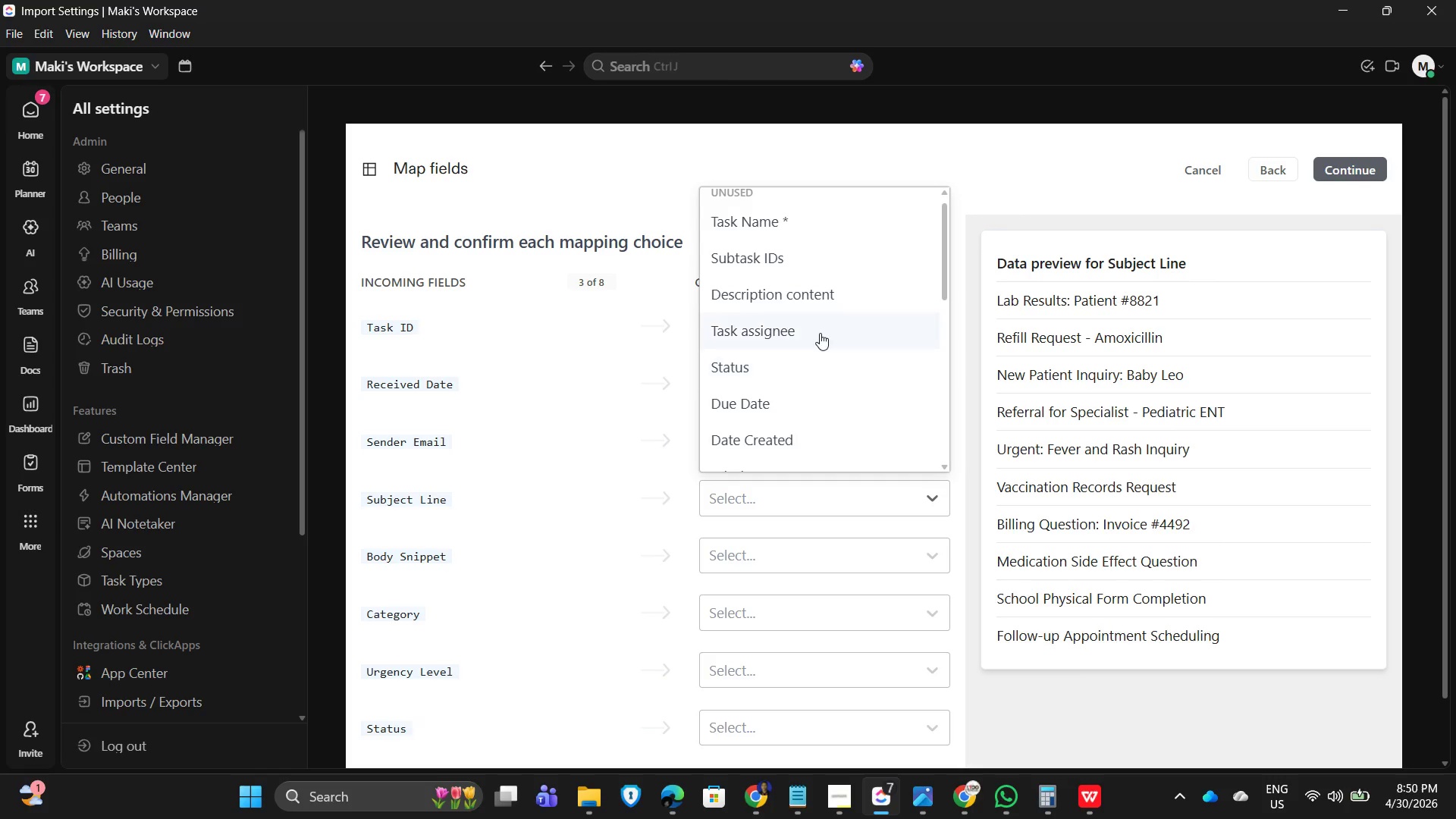 
scroll: coordinate [799, 435], scroll_direction: down, amount: 5.0
 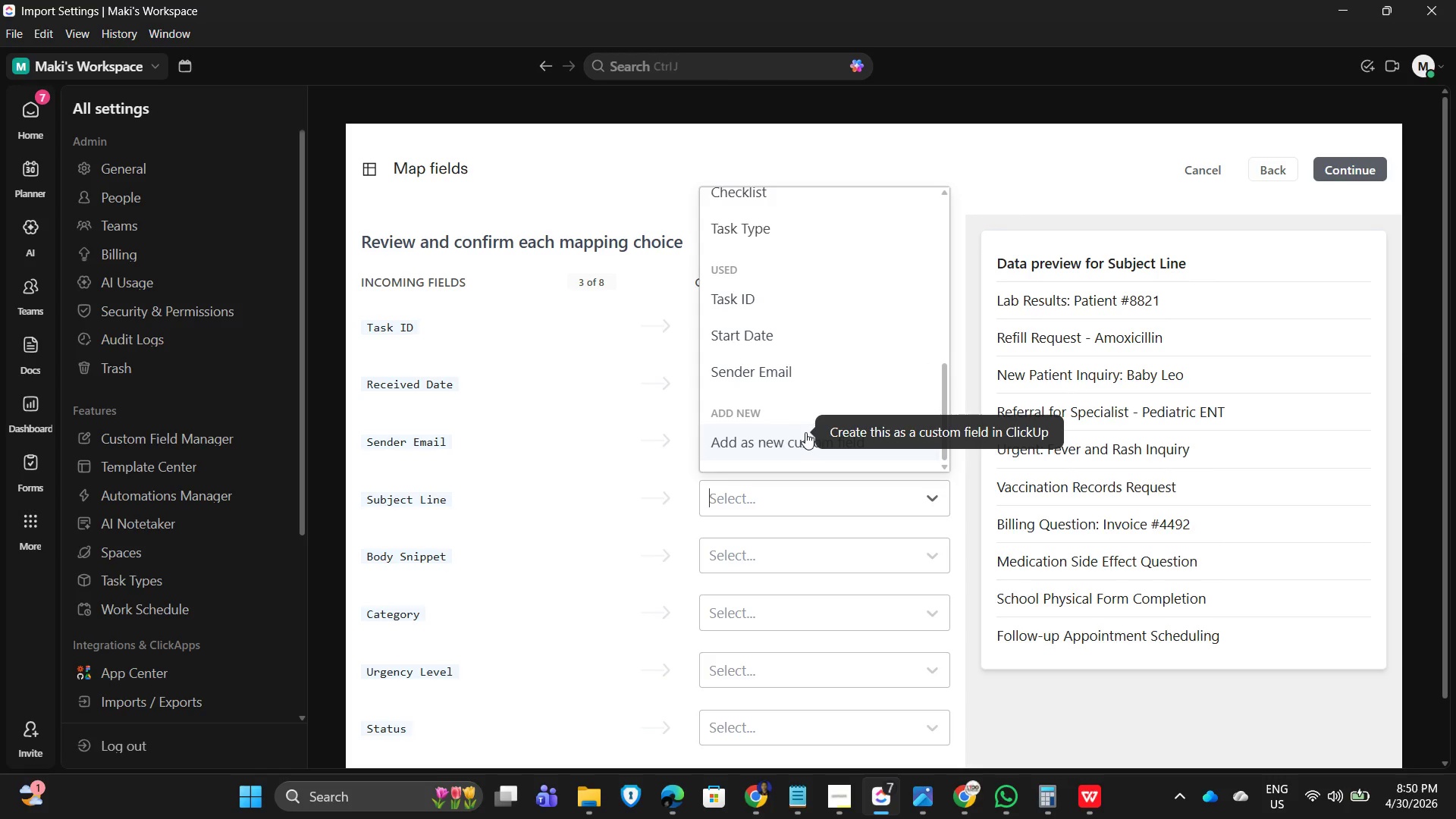 
scroll: coordinate [818, 212], scroll_direction: up, amount: 3.0
 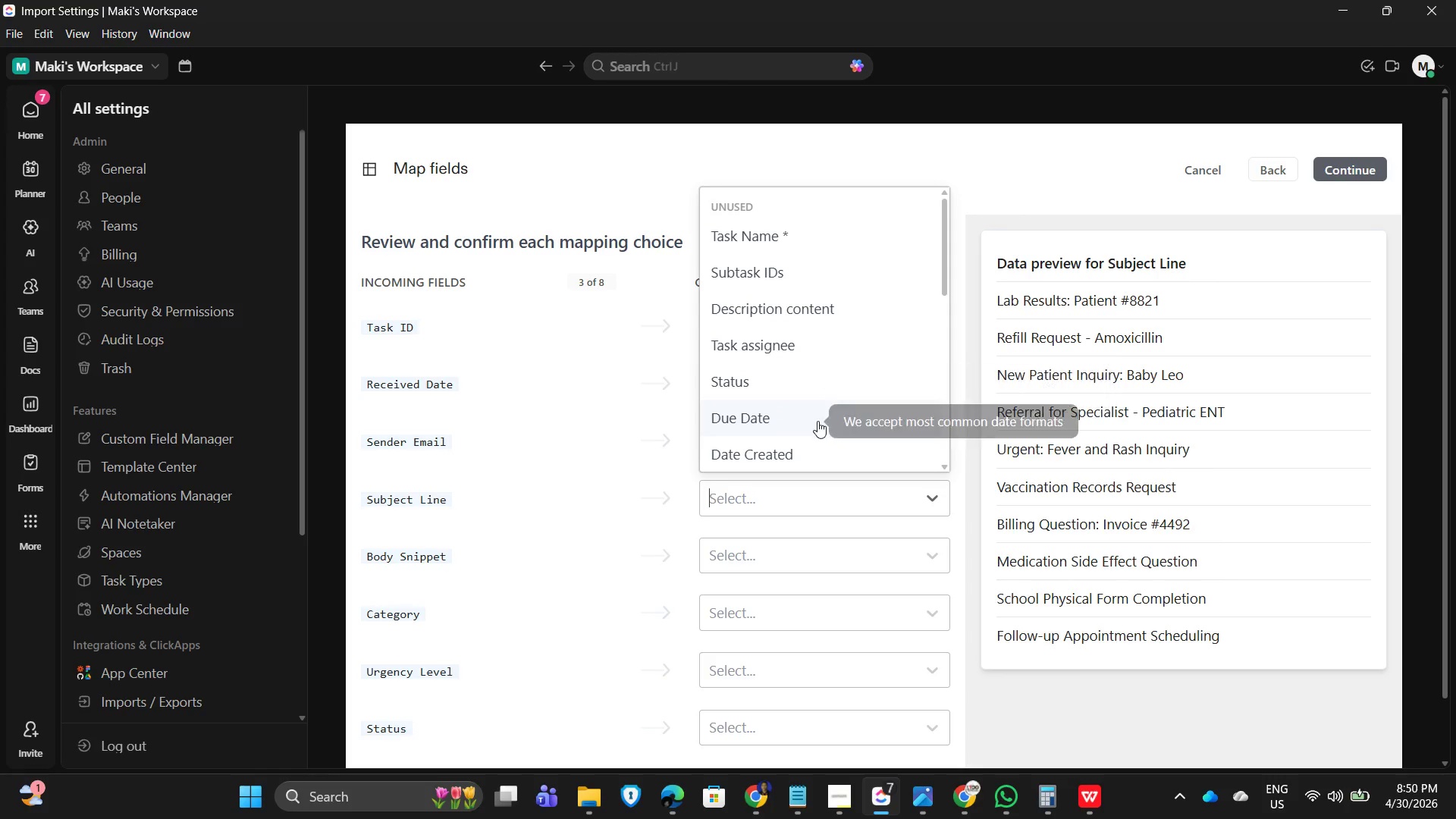 
scroll: coordinate [813, 400], scroll_direction: down, amount: 3.0
 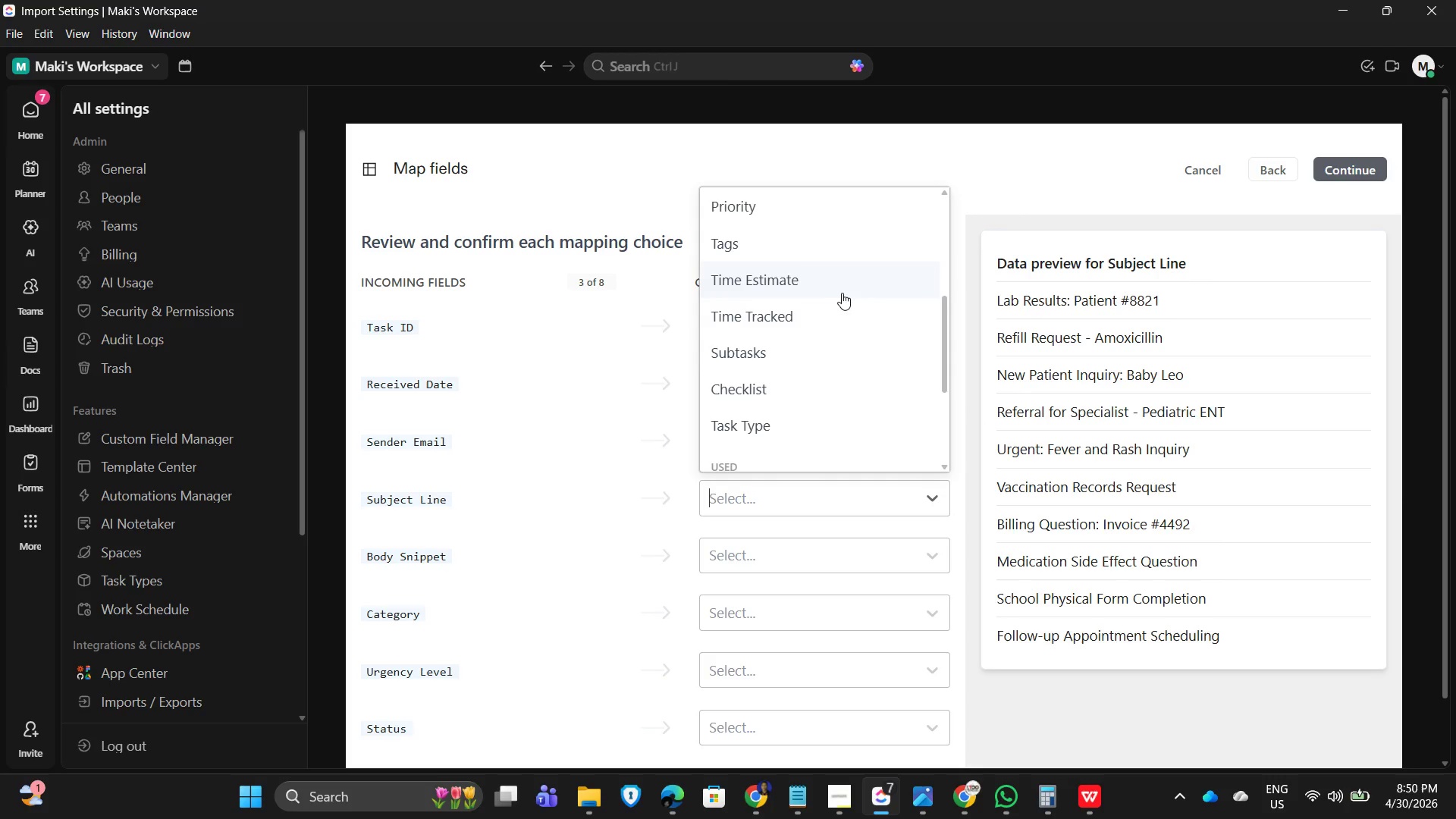 
mouse_move([823, 328])
 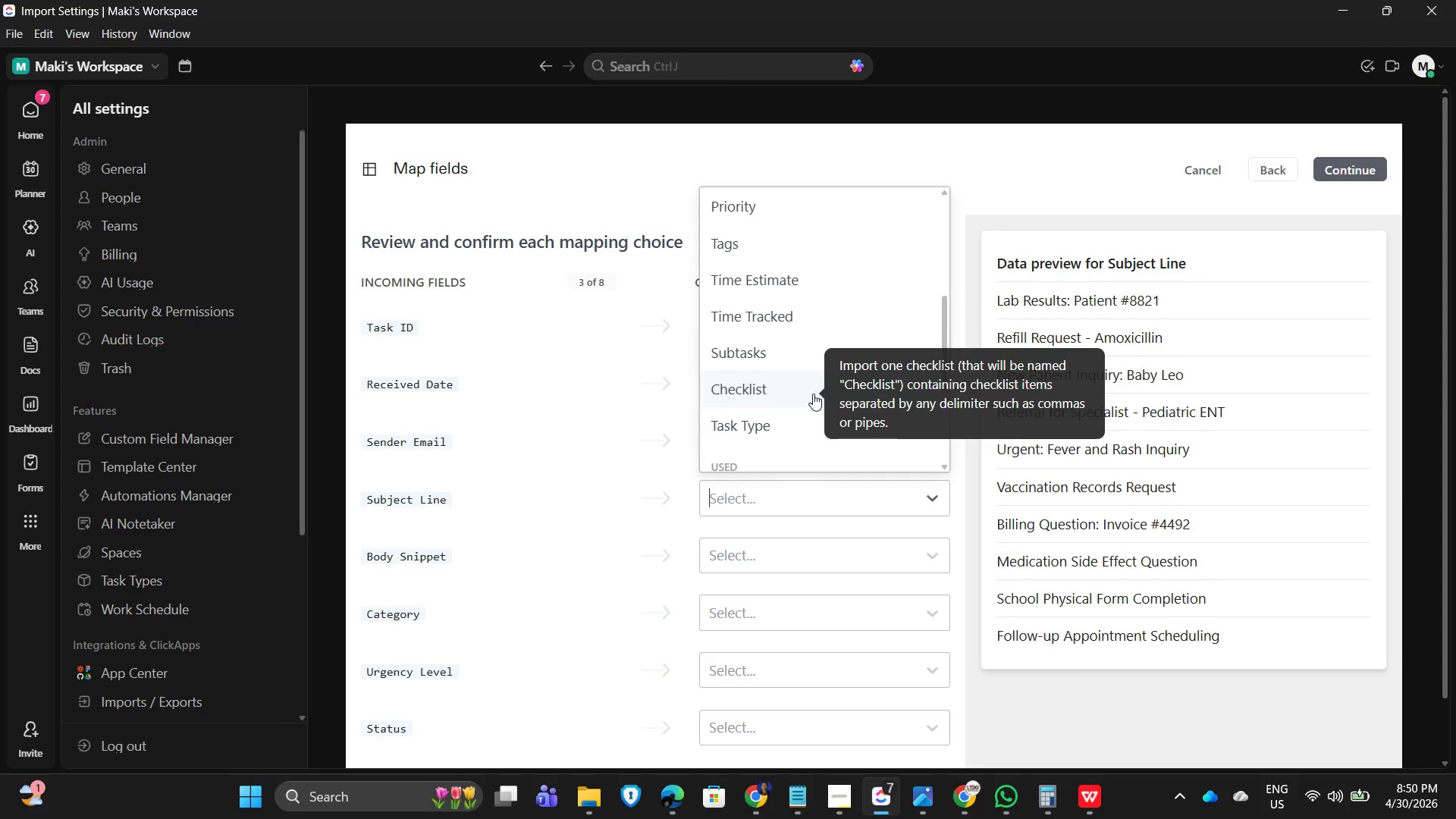 
scroll: coordinate [816, 398], scroll_direction: down, amount: 1.0
 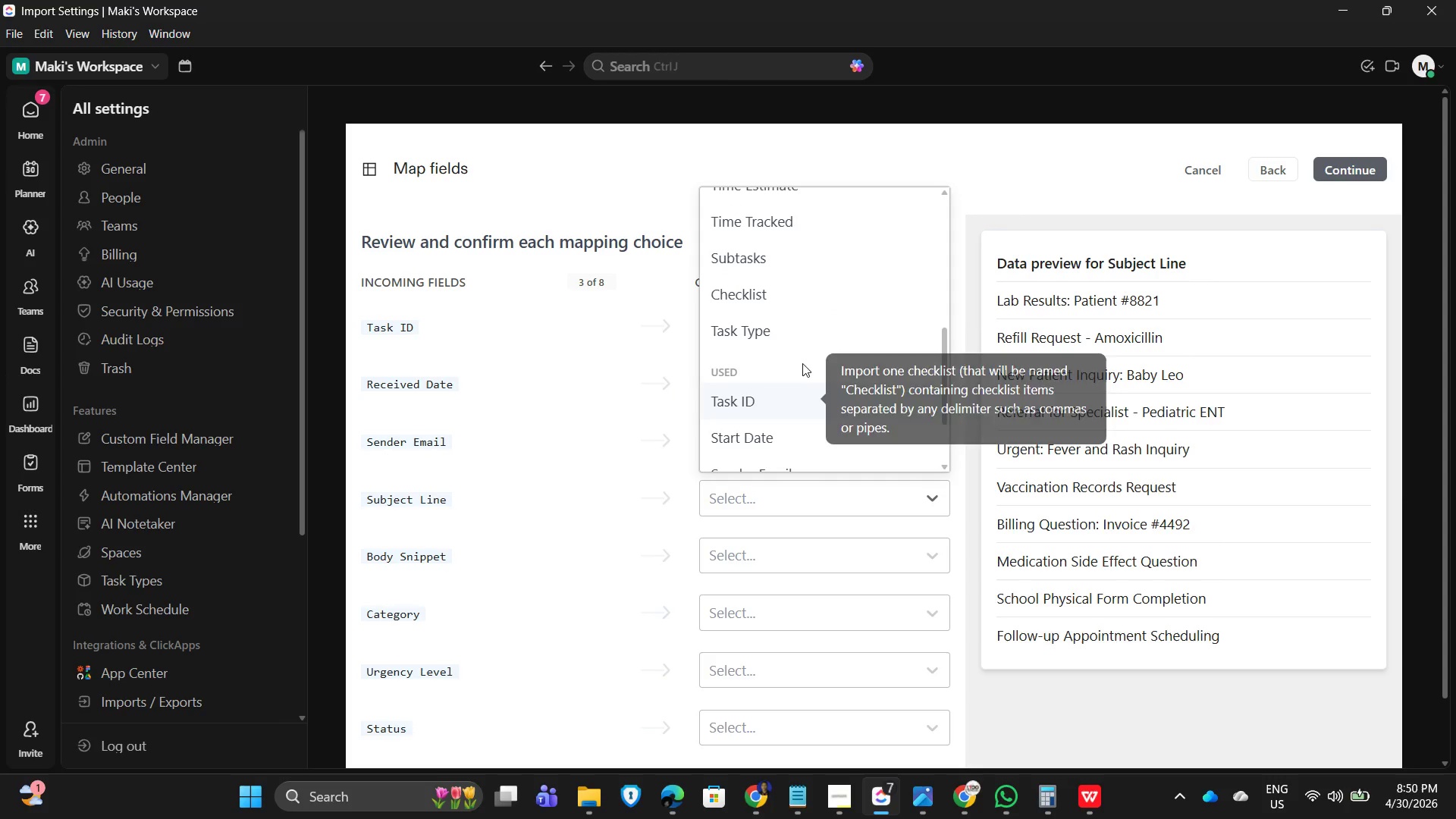 
mouse_move([799, 328])
 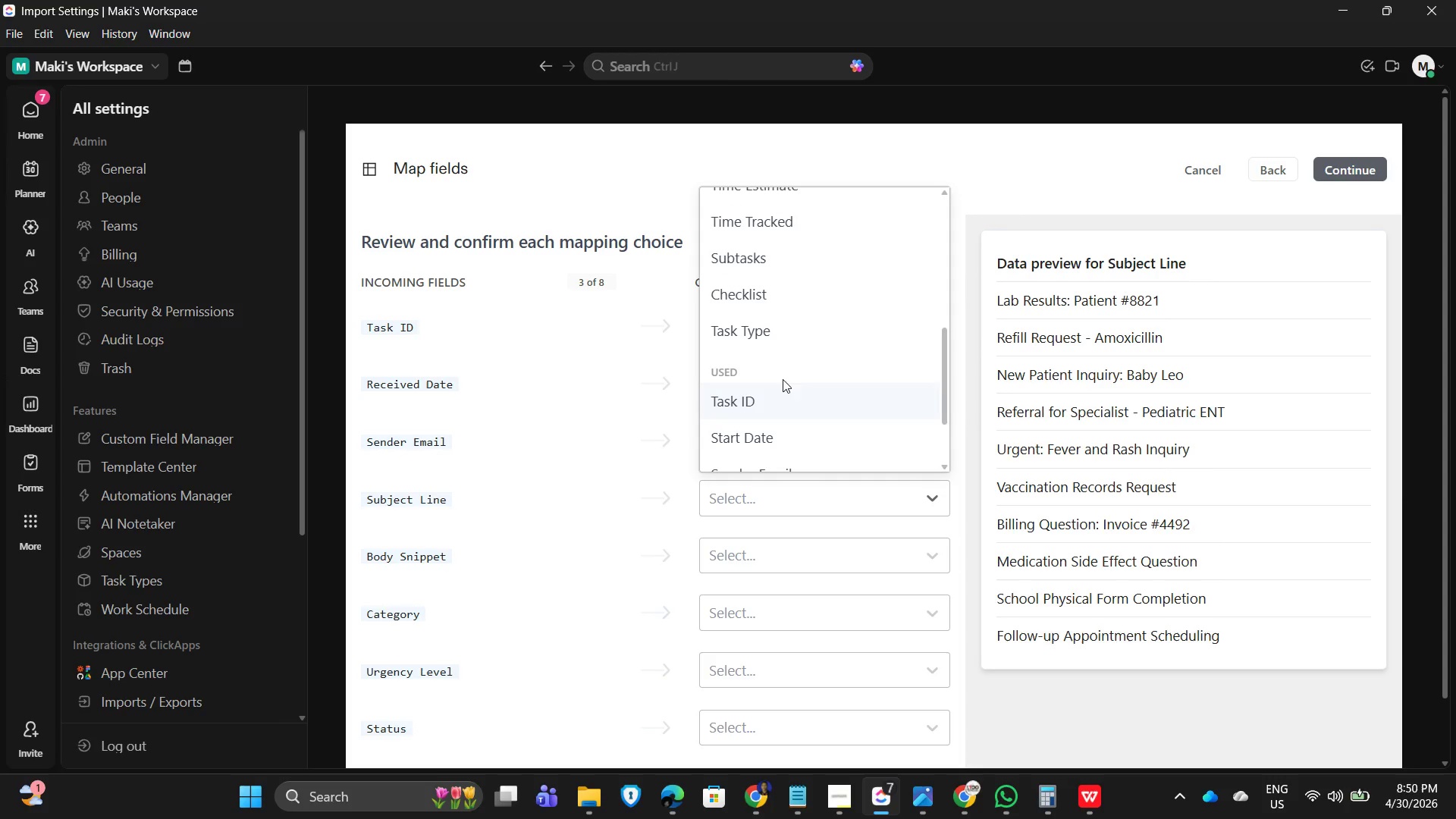 
scroll: coordinate [799, 416], scroll_direction: down, amount: 3.0
 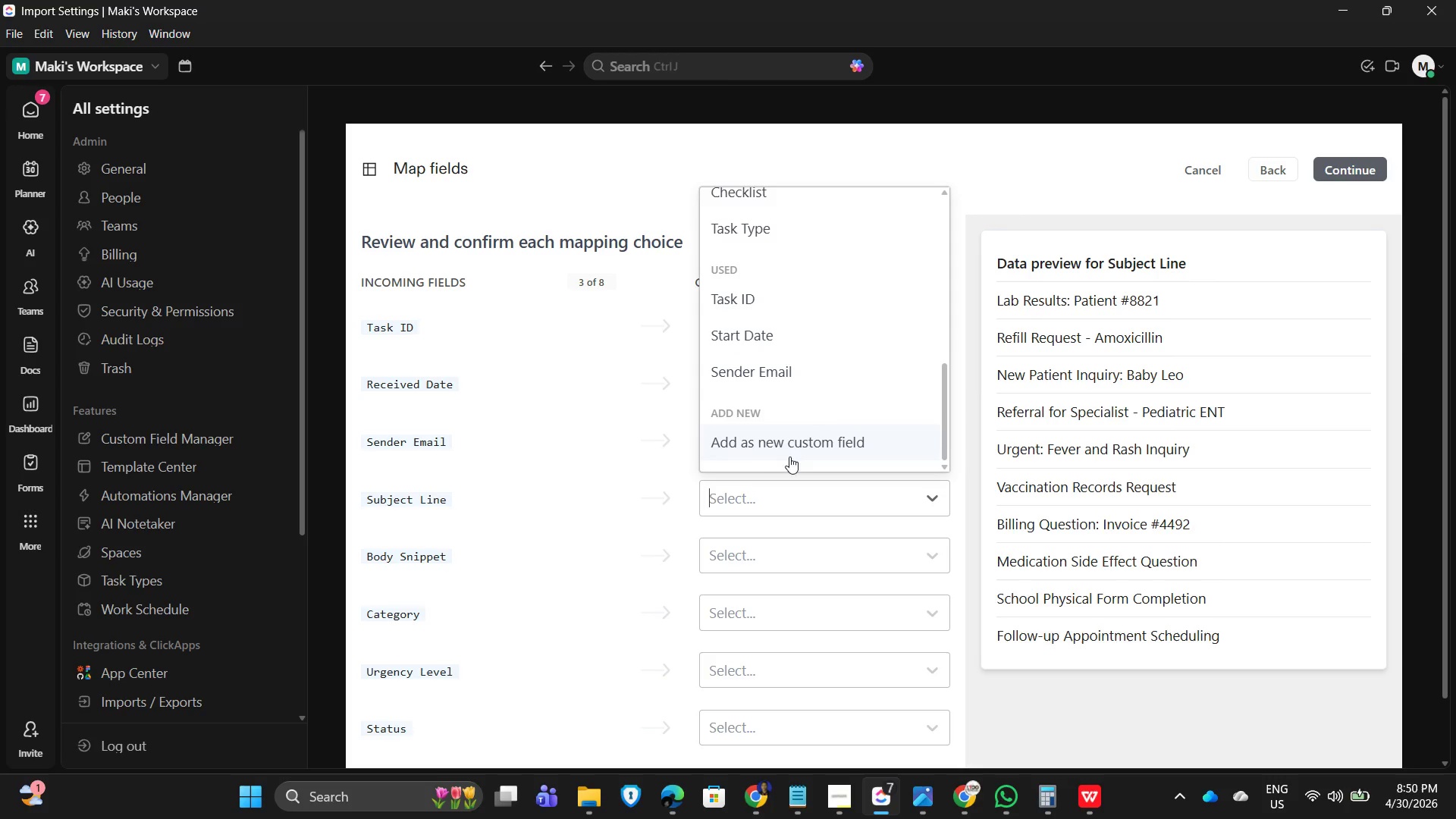 
left_click([787, 446])
 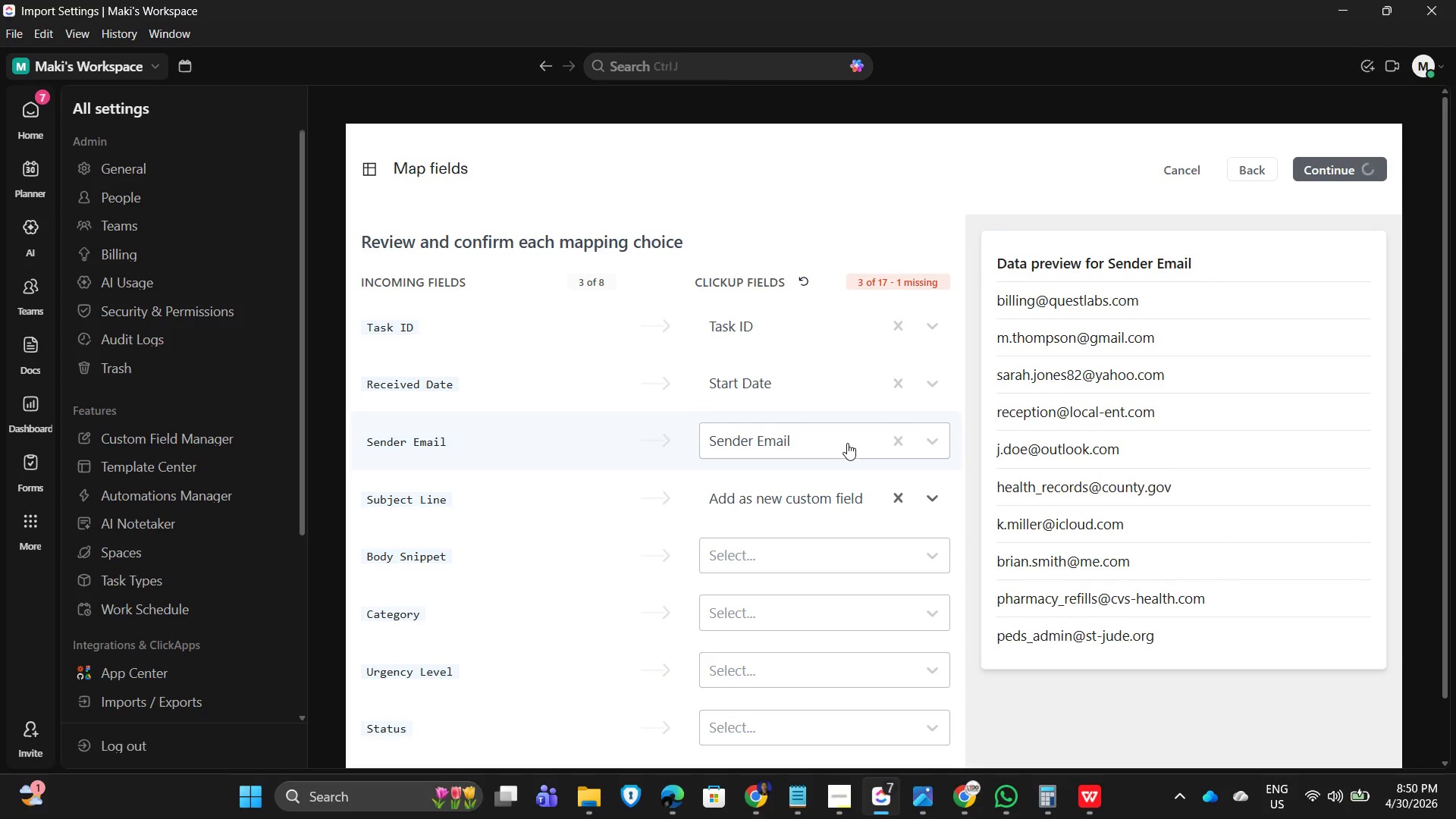 
scroll: coordinate [736, 507], scroll_direction: down, amount: 3.0
 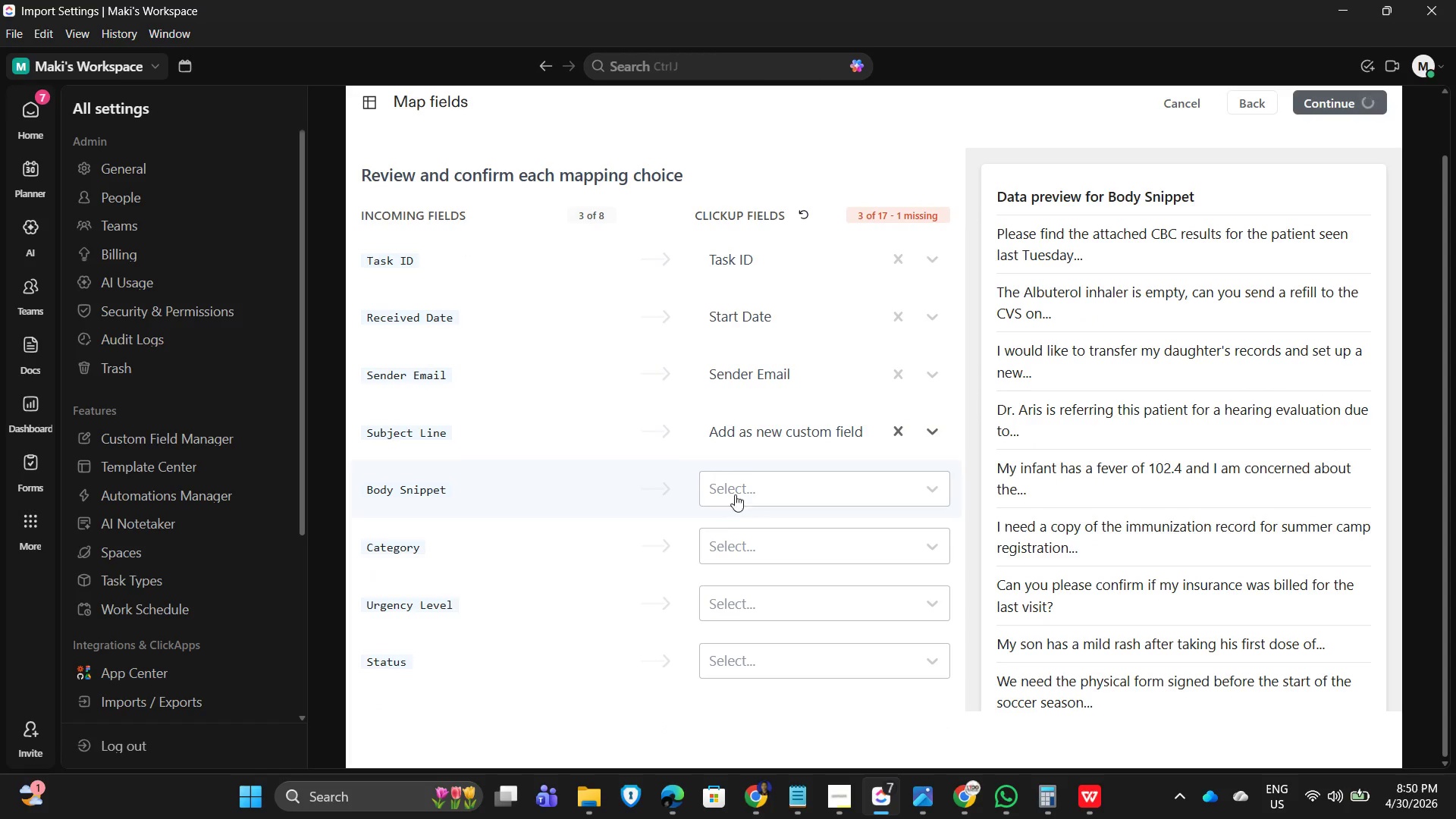 
mouse_move([774, 467])
 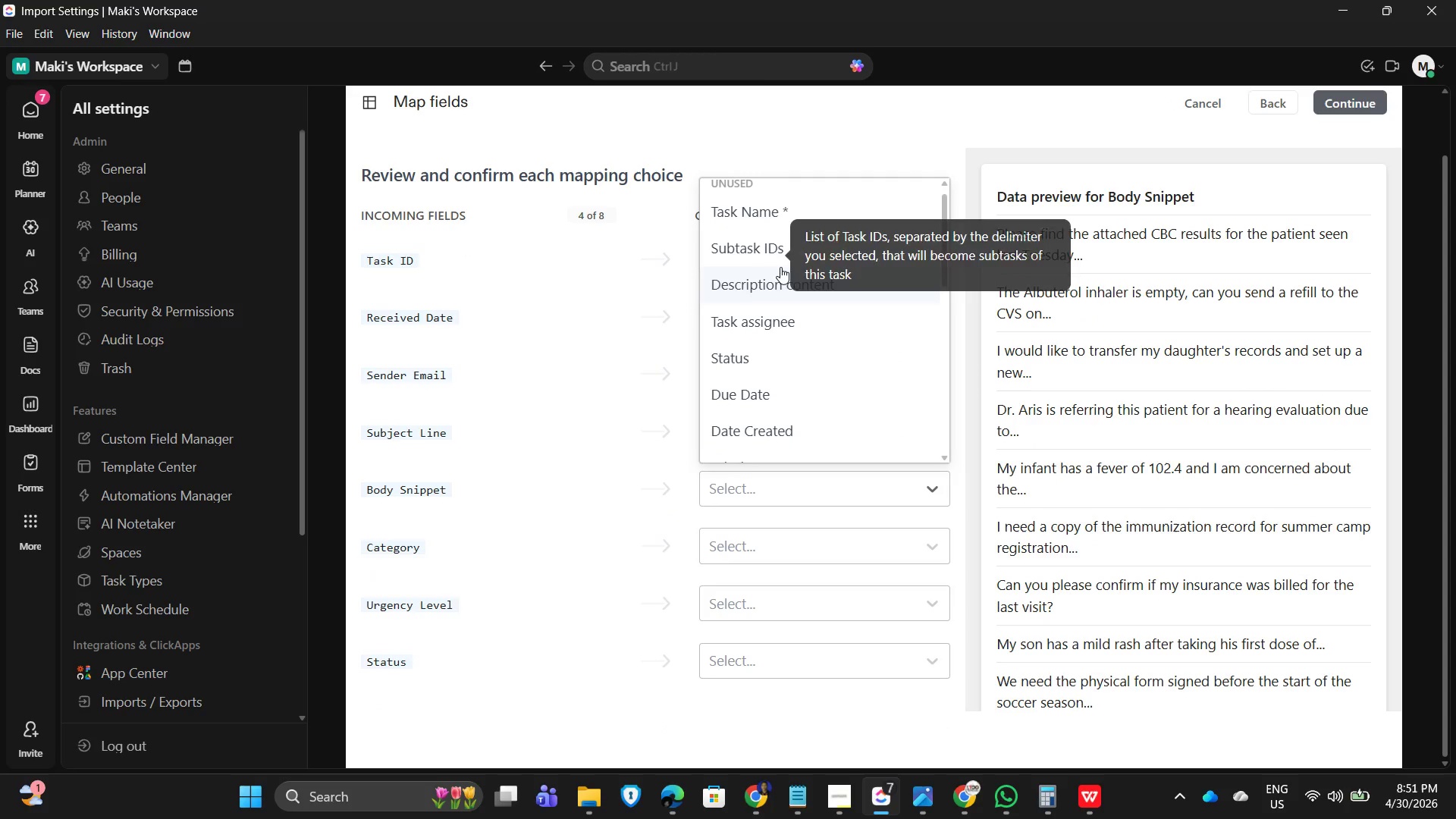 
scroll: coordinate [776, 428], scroll_direction: down, amount: 9.0
 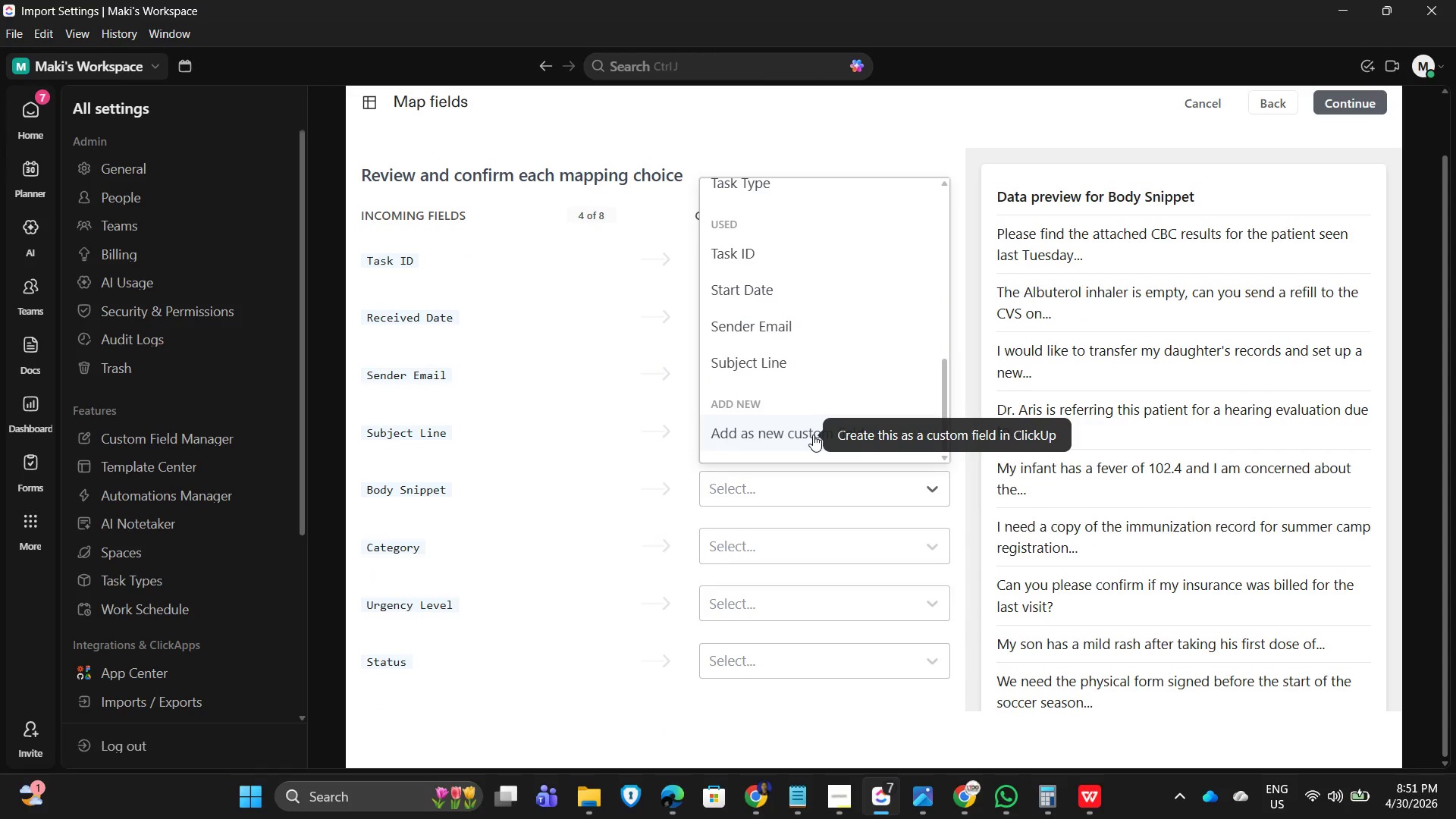 
scroll: coordinate [814, 429], scroll_direction: up, amount: 8.0
 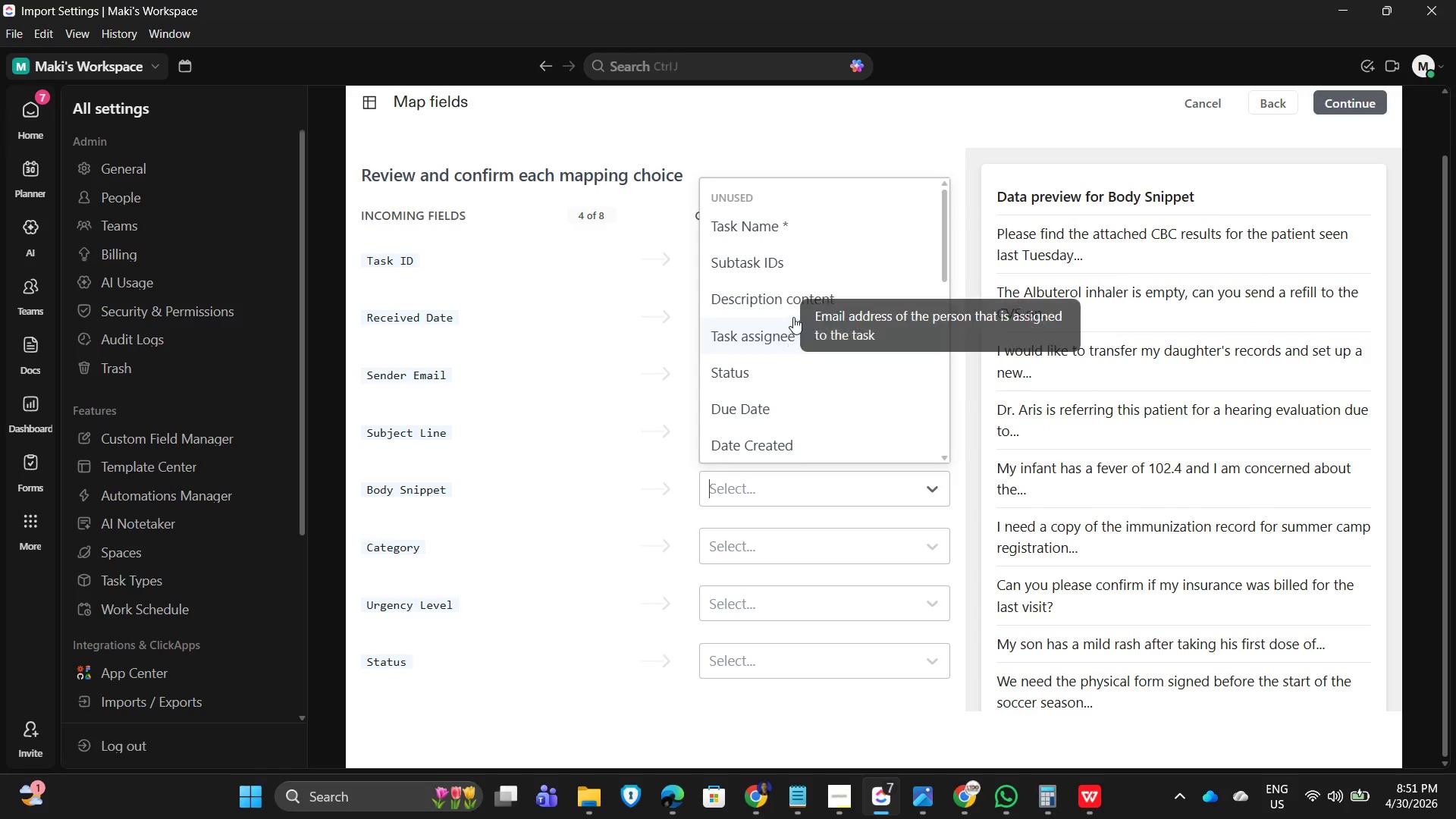 
left_click([799, 311])
 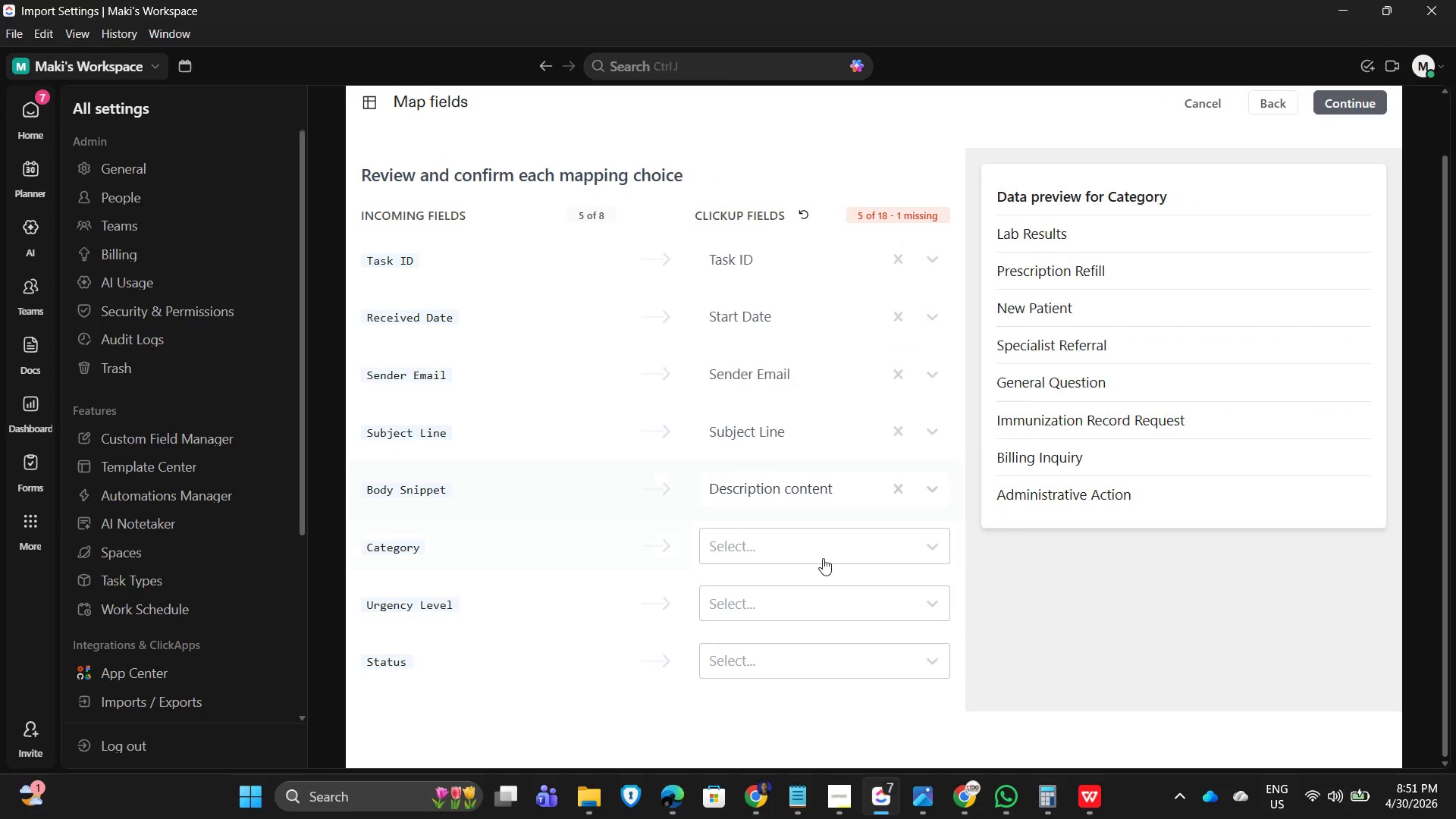 
scroll: coordinate [791, 544], scroll_direction: down, amount: 2.0
 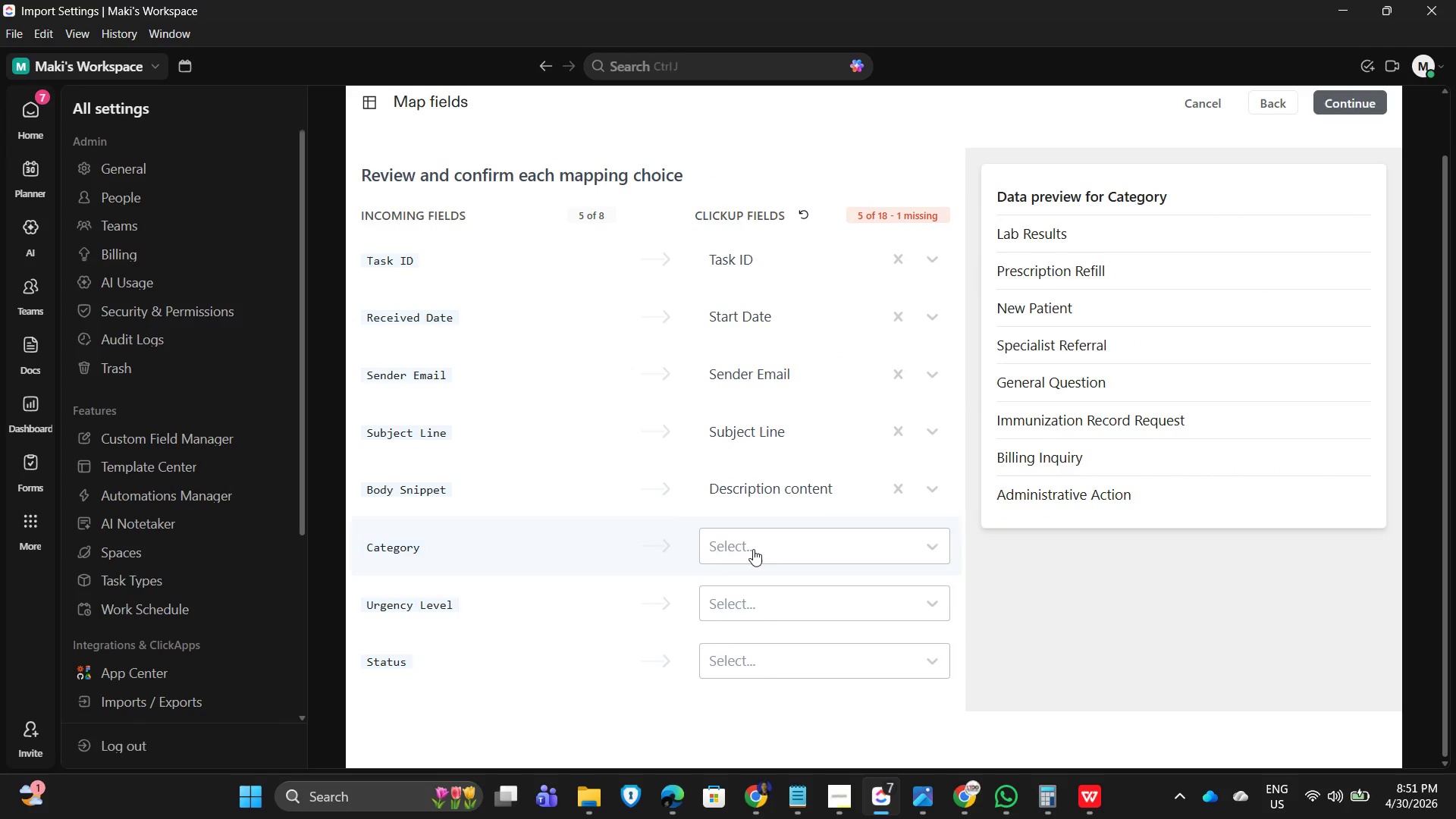 
left_click([804, 548])
 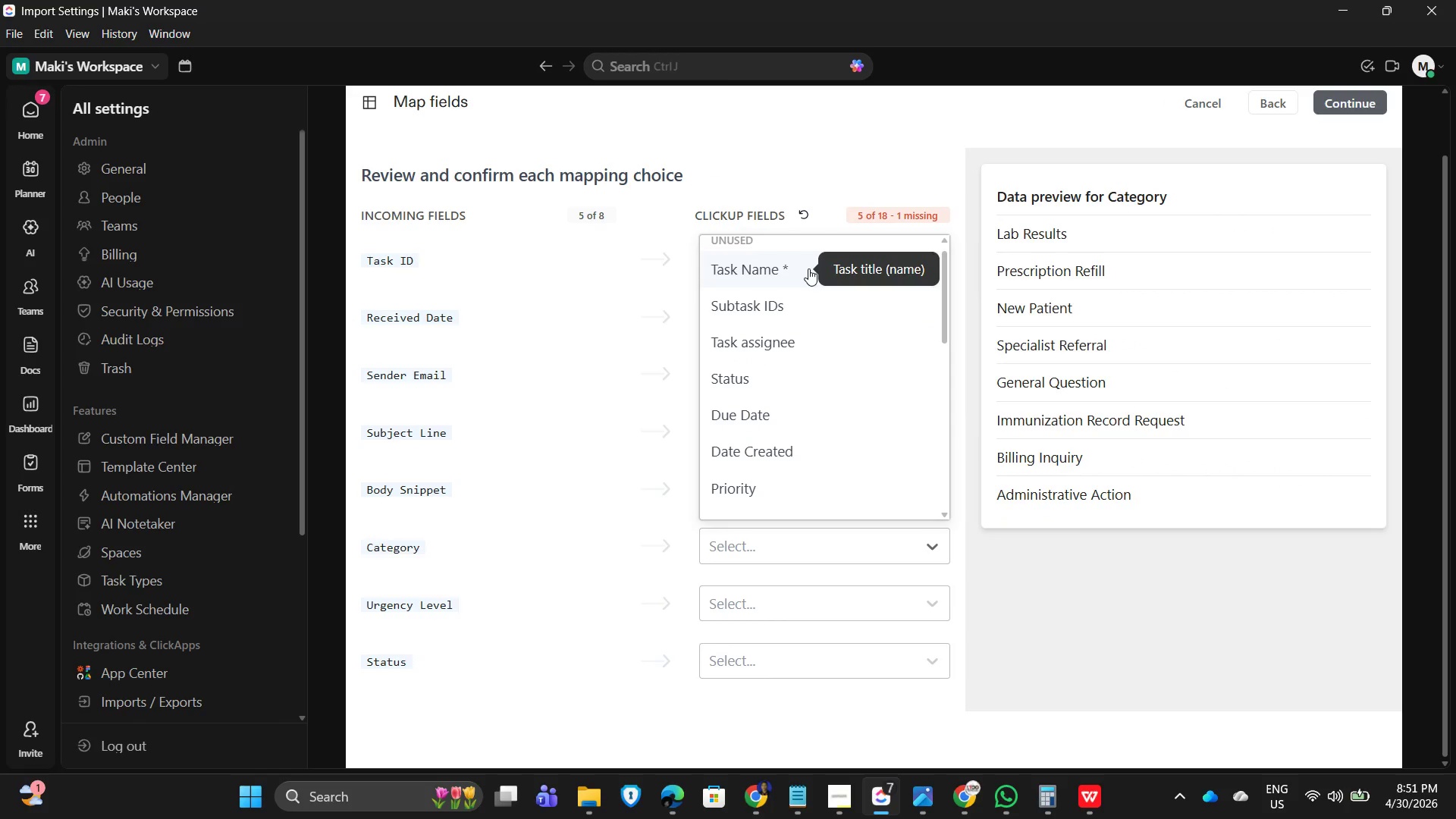 
left_click([808, 268])
 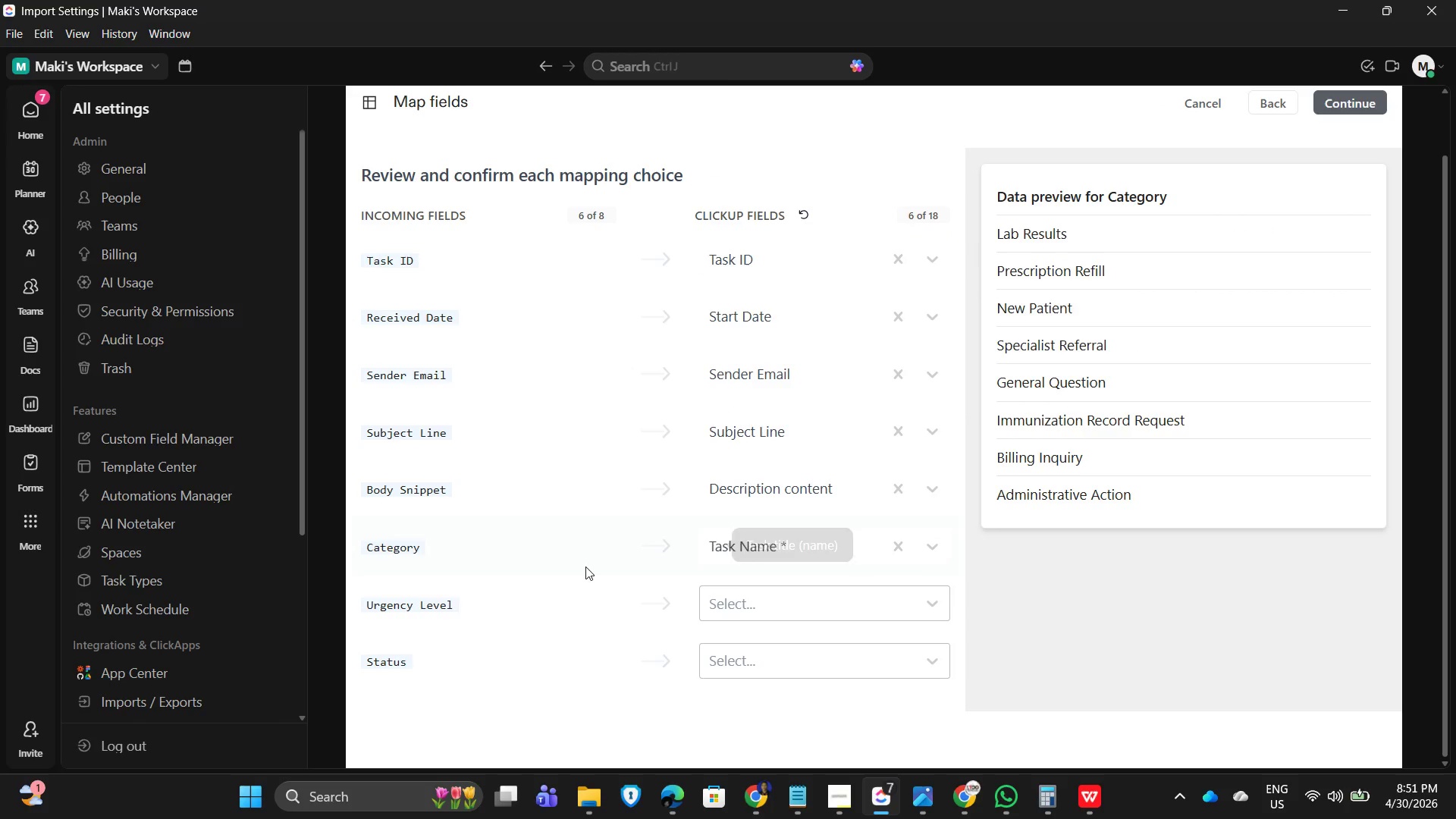 
left_click([819, 544])
 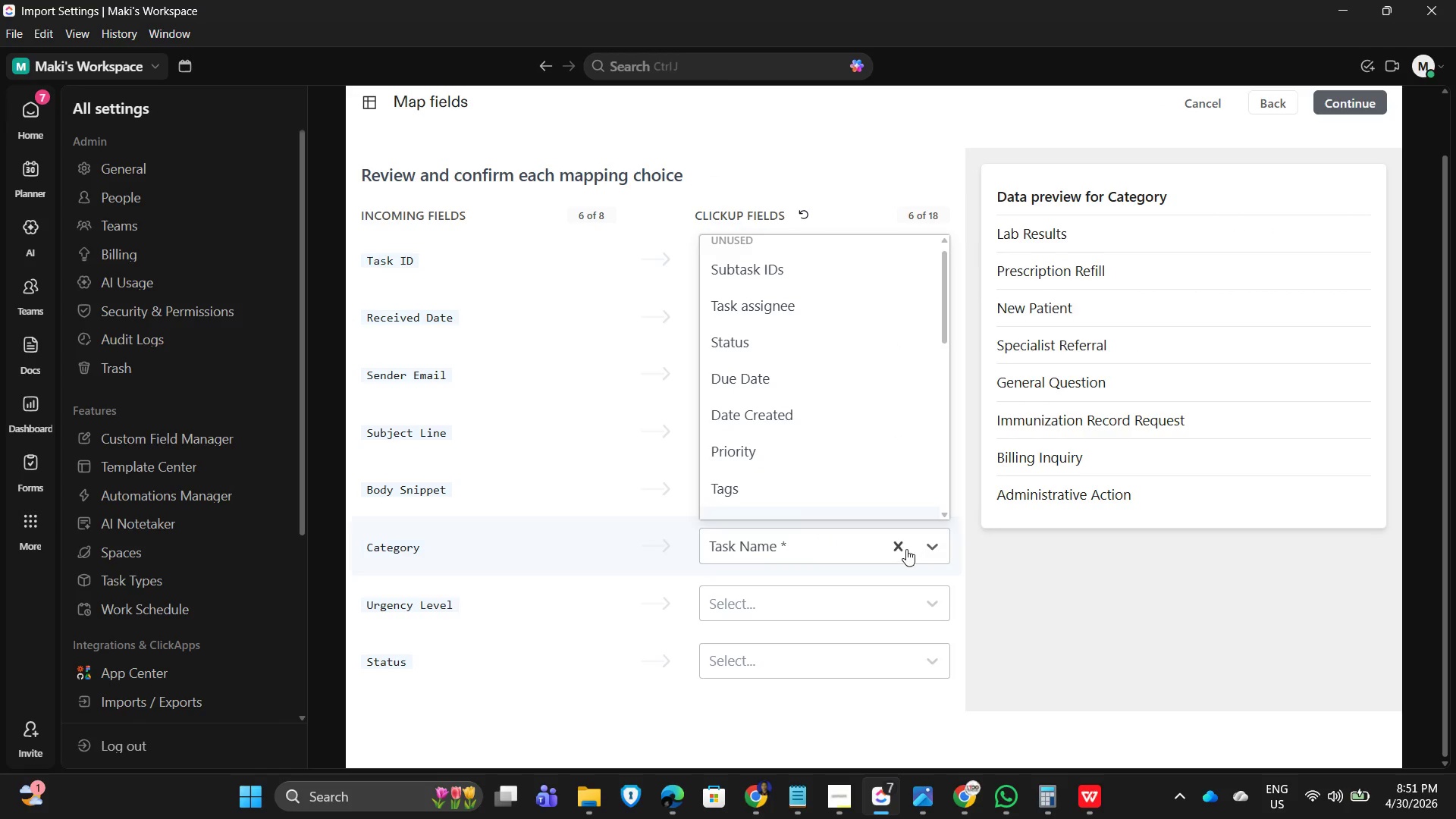 
left_click([895, 549])
 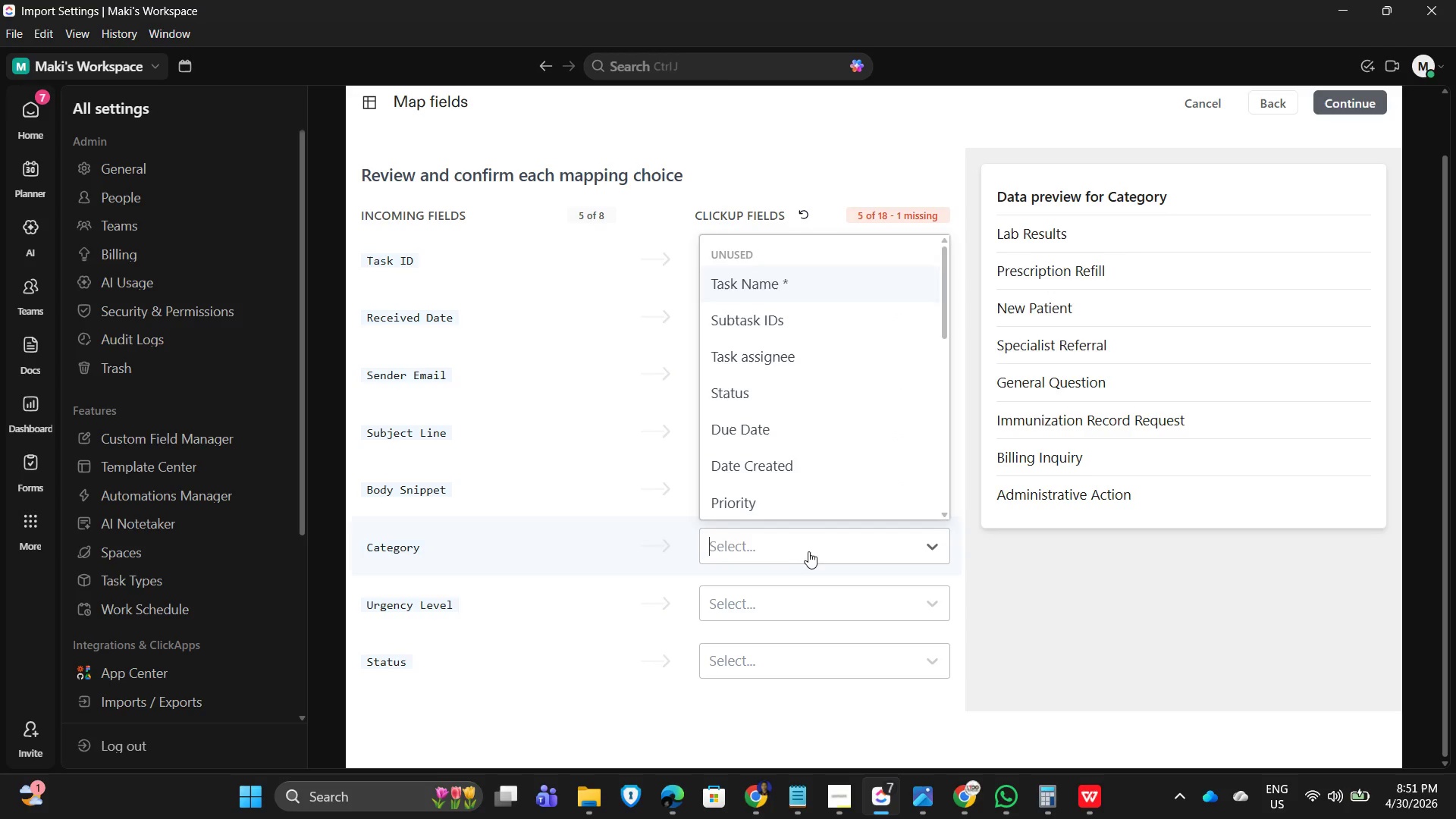 
scroll: coordinate [795, 512], scroll_direction: down, amount: 11.0
 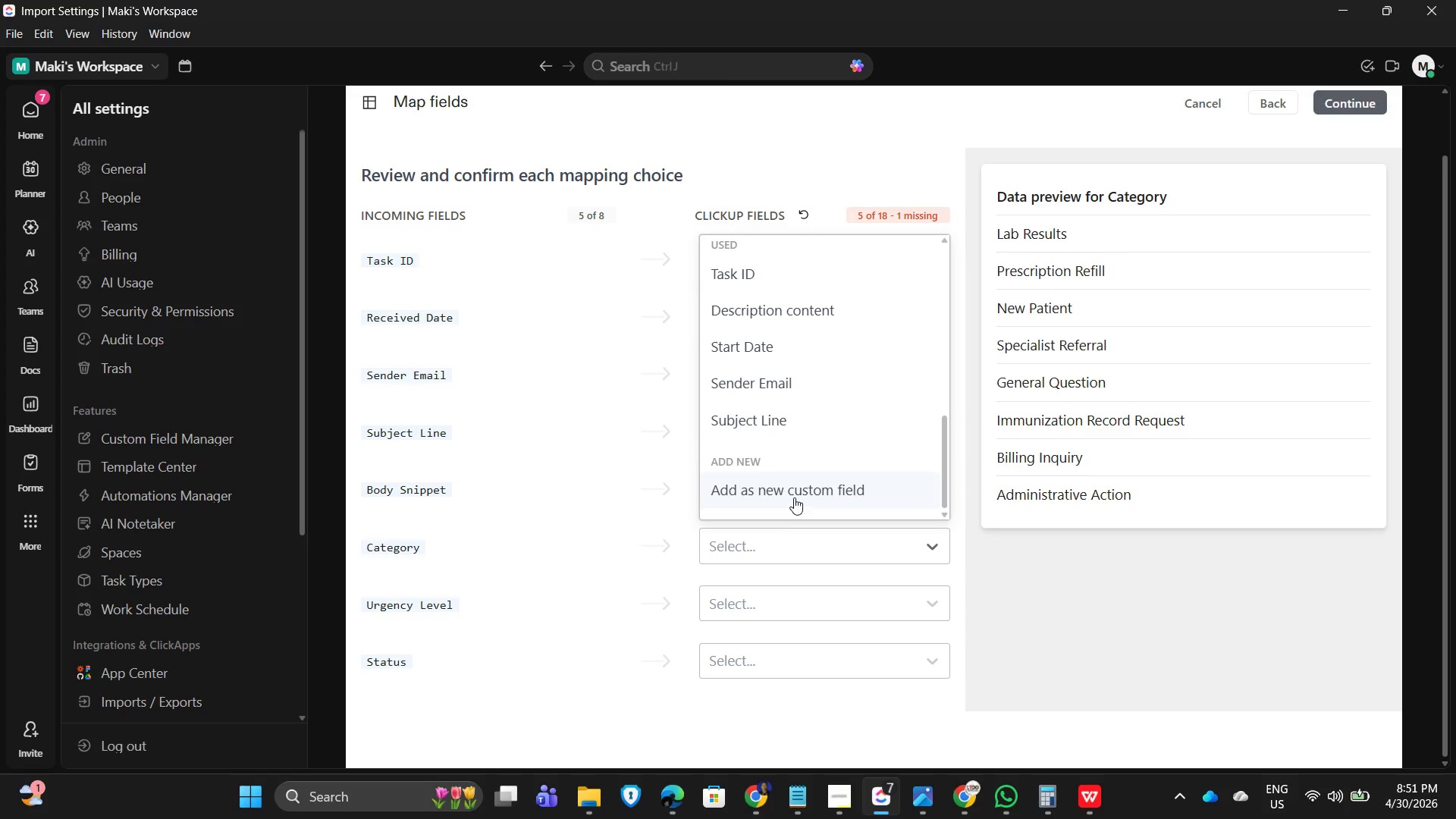 
left_click([794, 497])
 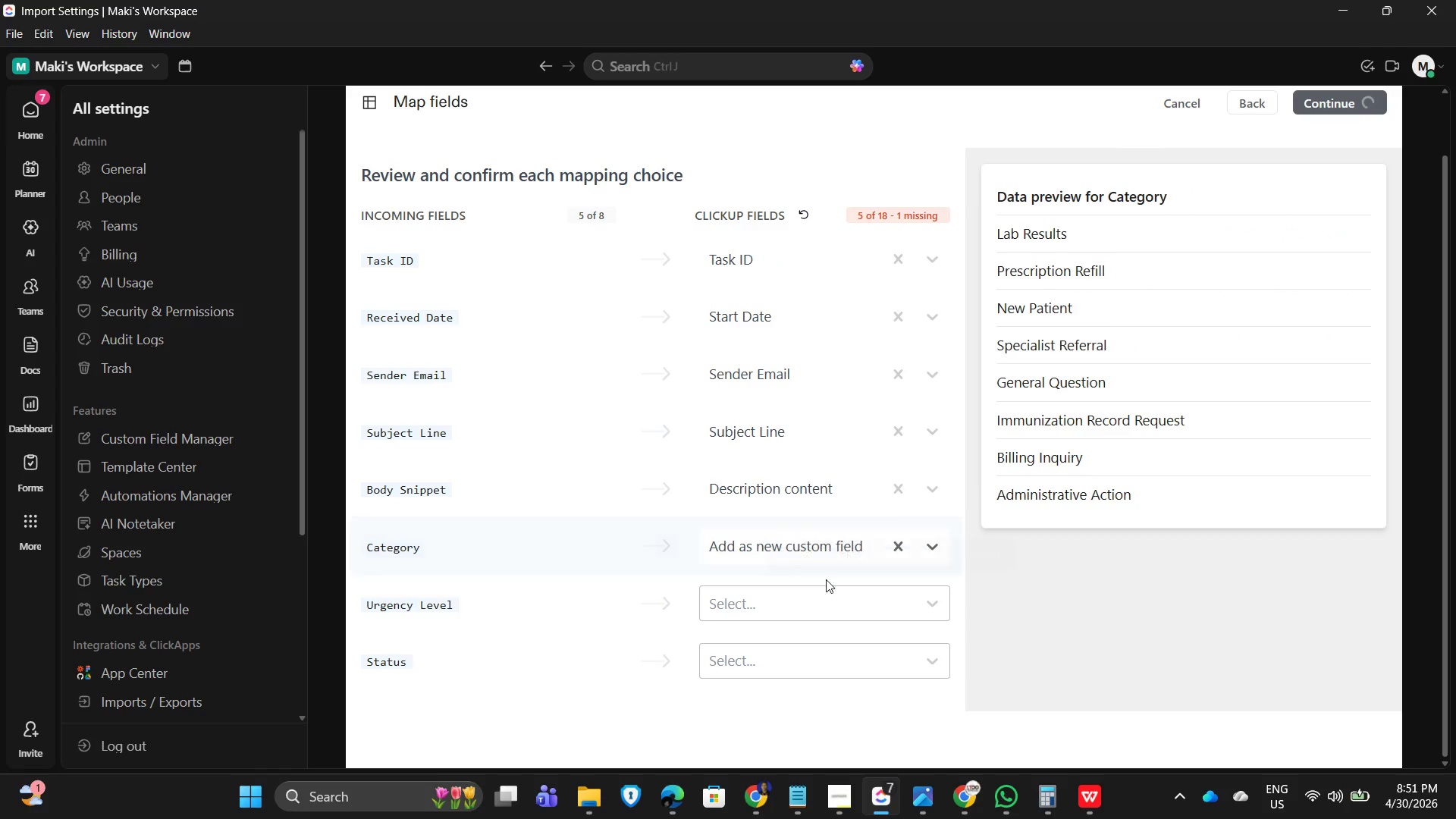 
scroll: coordinate [819, 592], scroll_direction: down, amount: 2.0
 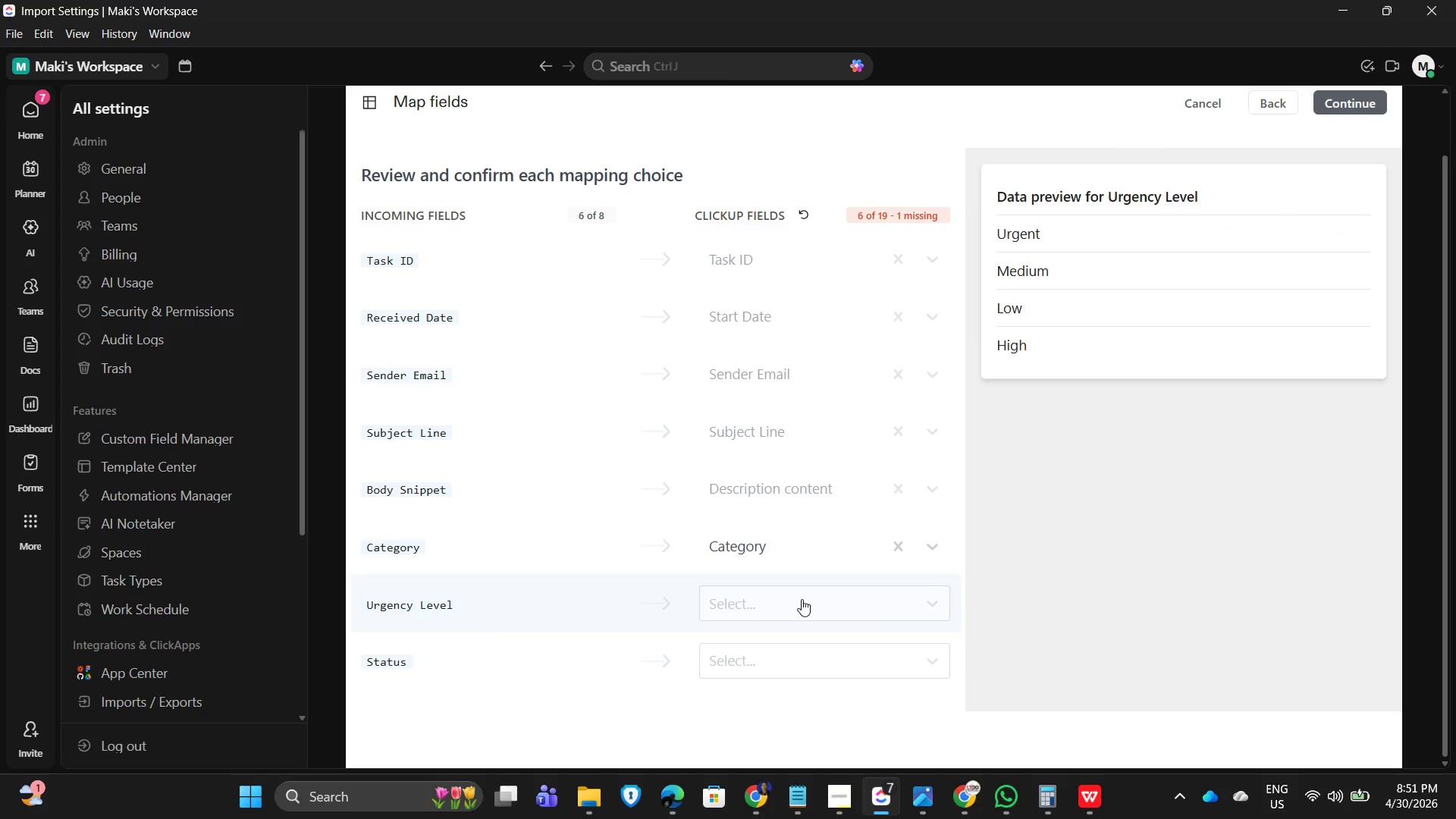 
left_click([802, 599])
 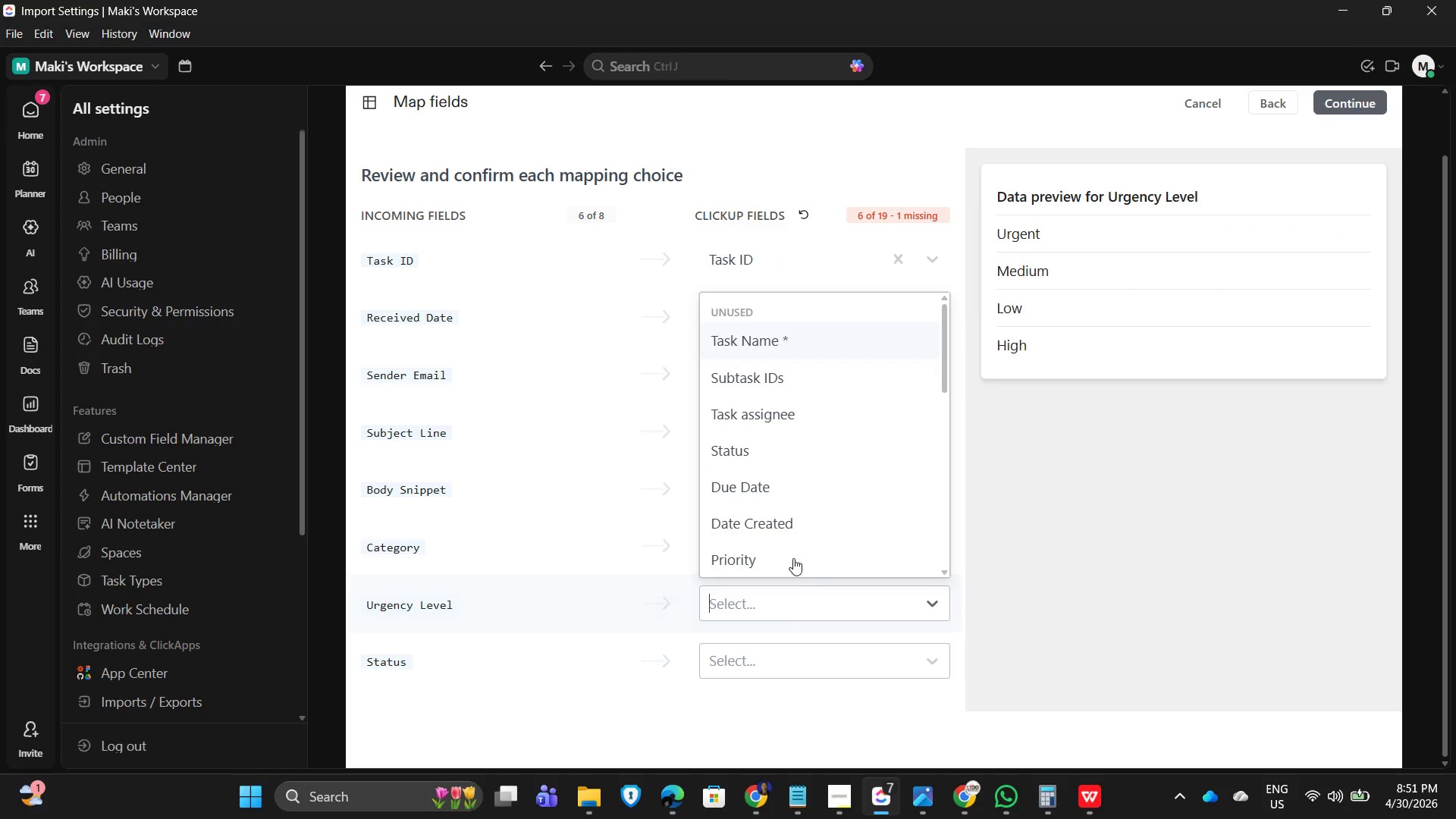 
scroll: coordinate [822, 458], scroll_direction: down, amount: 5.0
 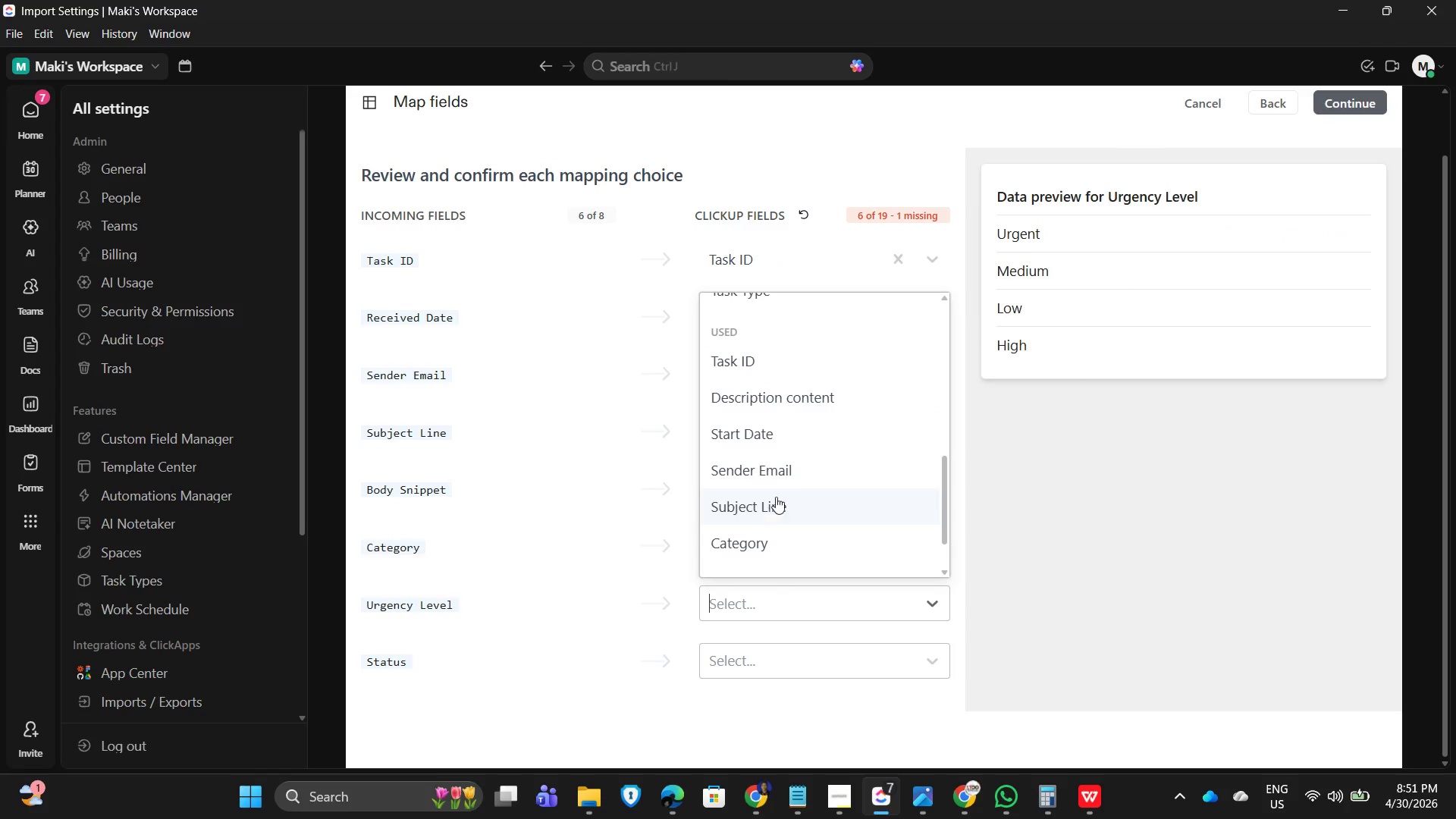 
scroll: coordinate [809, 487], scroll_direction: up, amount: 3.0
 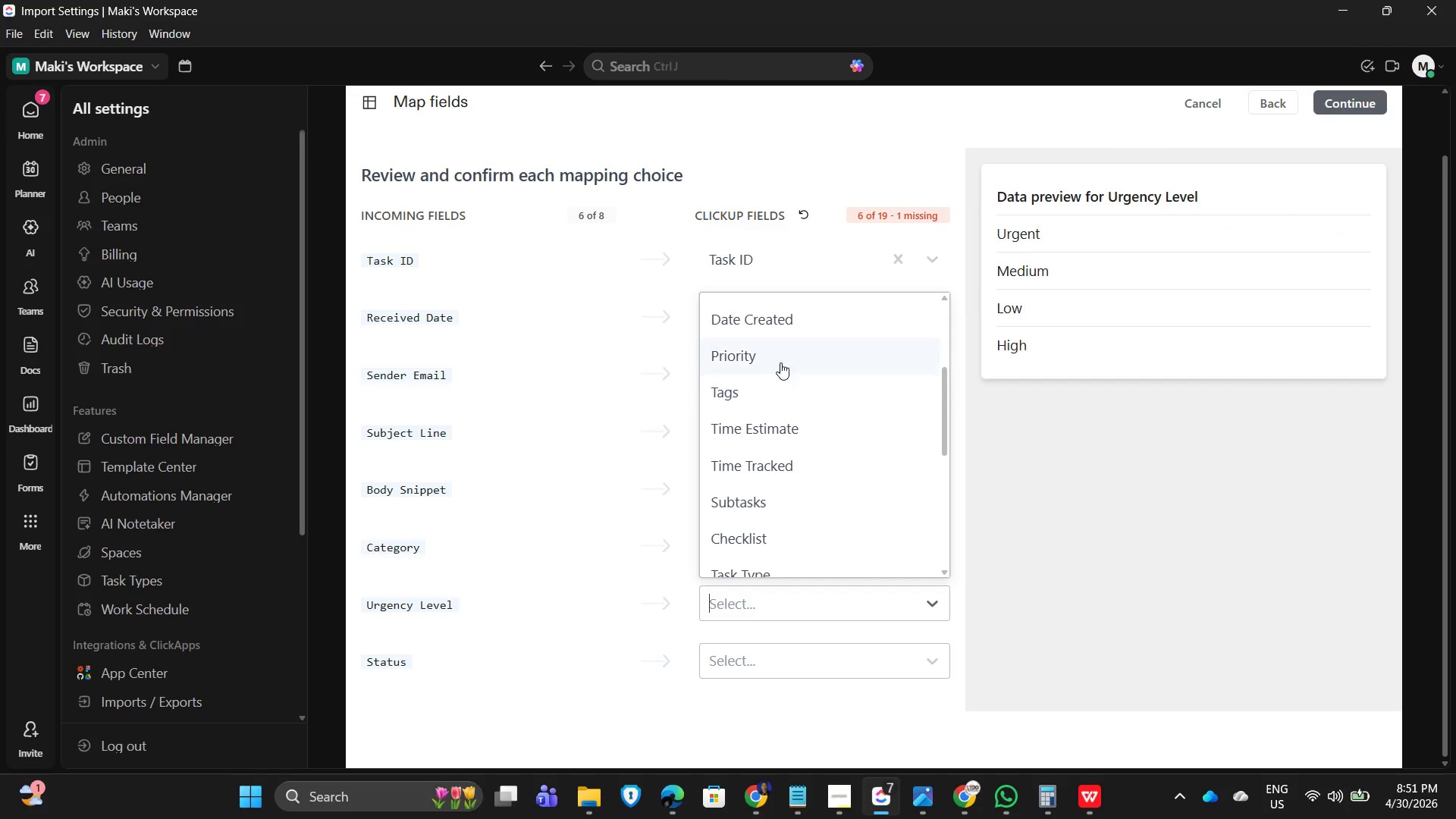 
left_click([784, 362])
 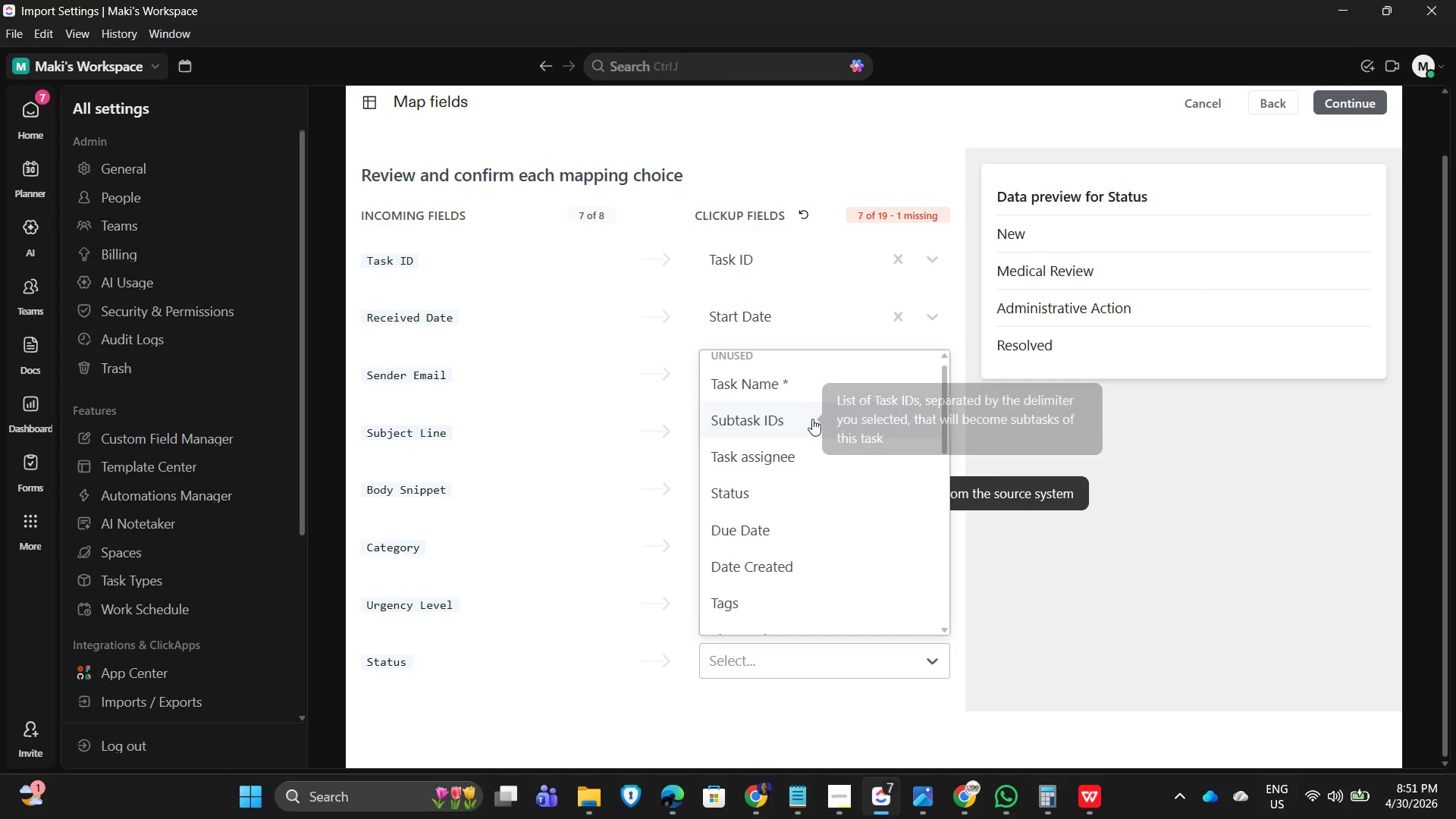 
left_click([785, 500])
 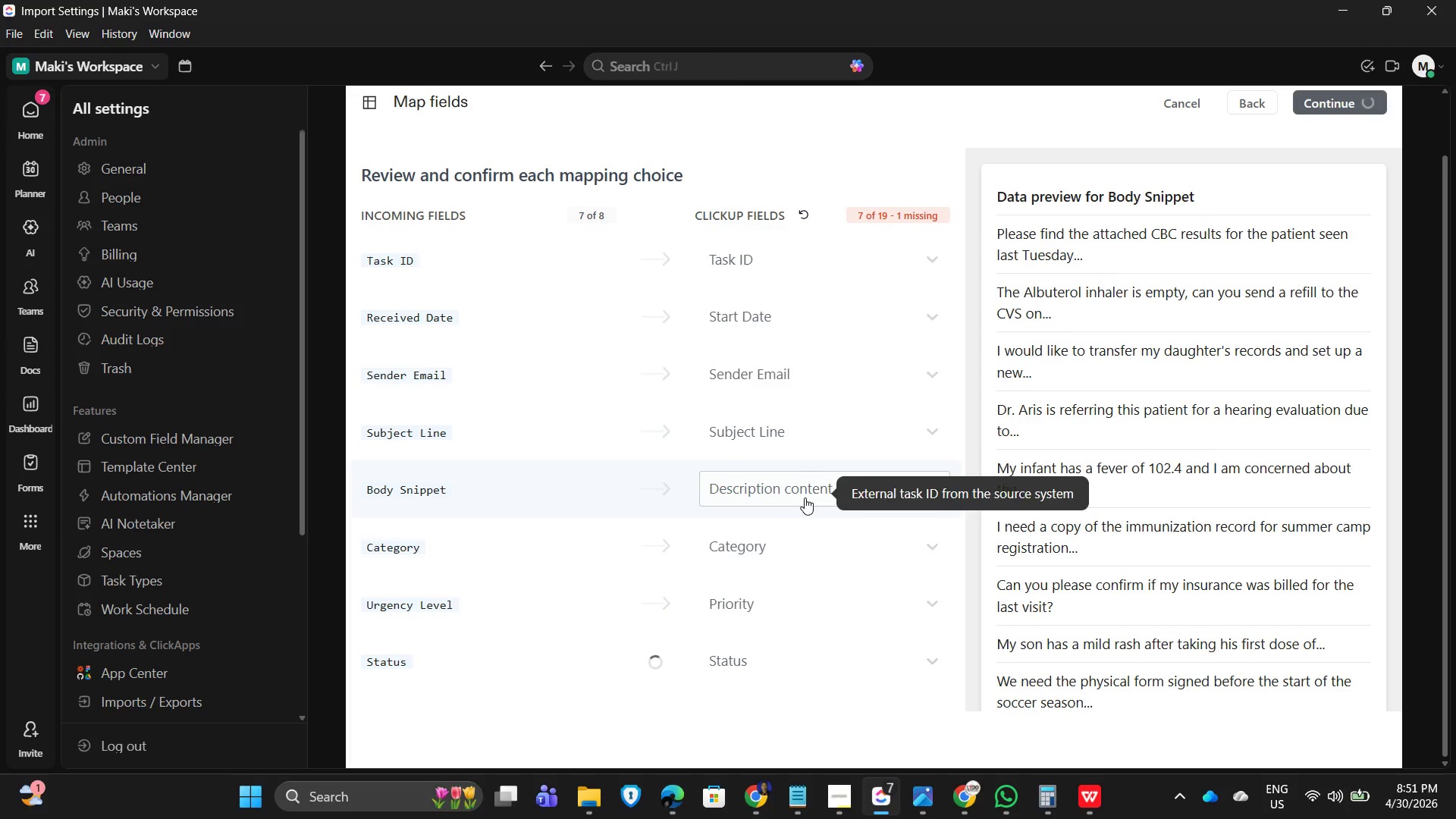 
mouse_move([888, 494])
 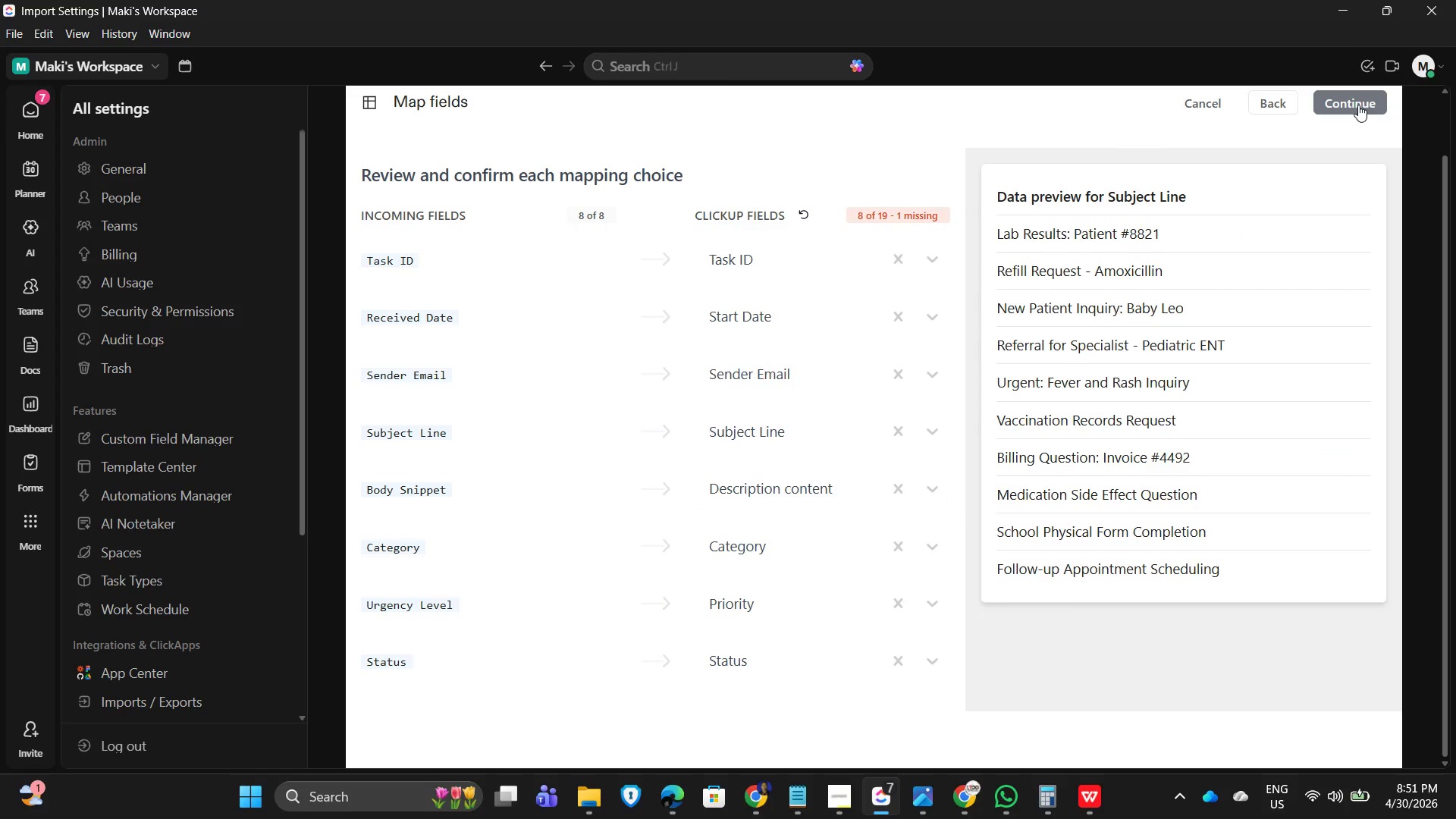 
left_click([1358, 105])
 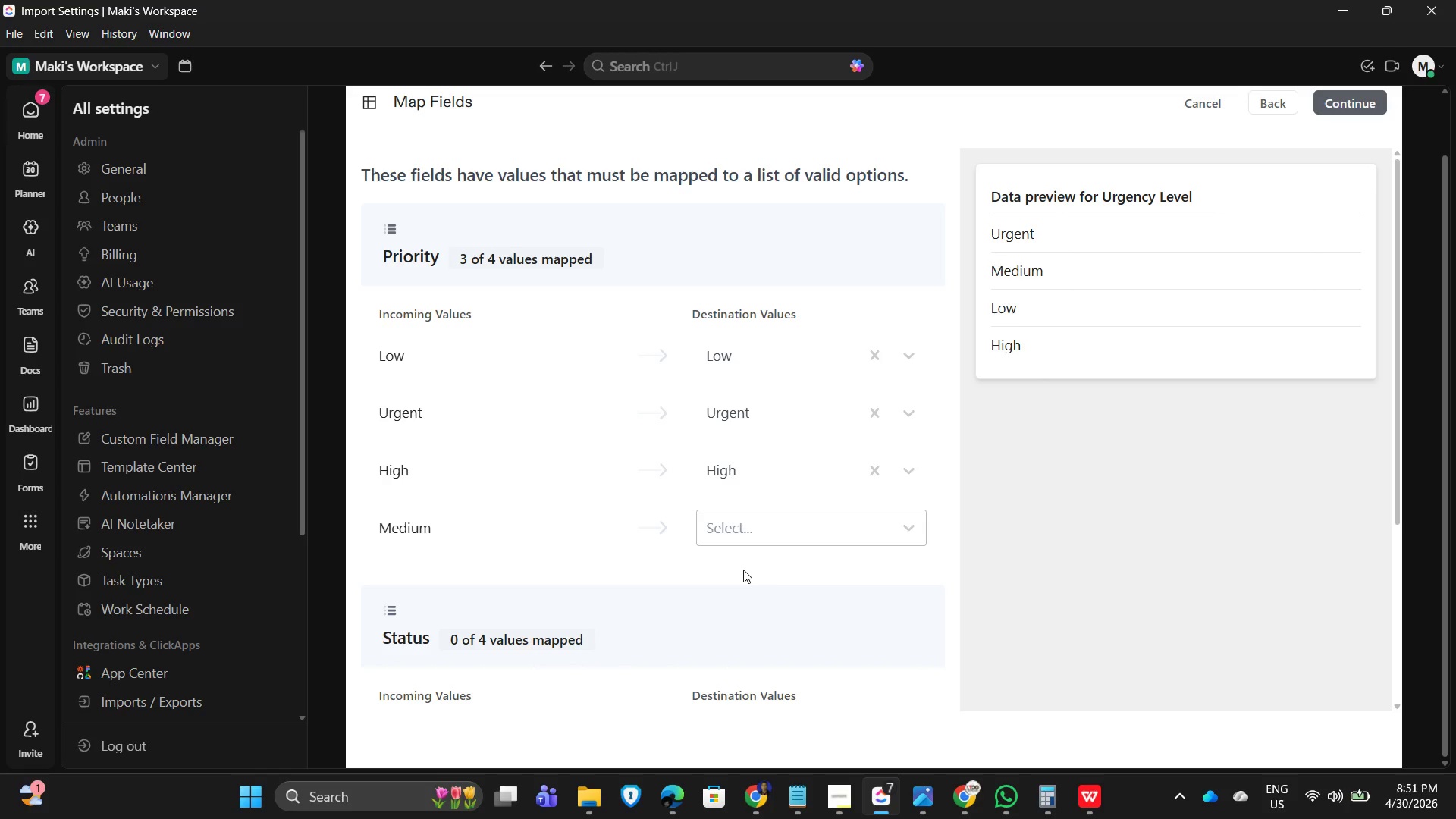 
wait(18.08)
 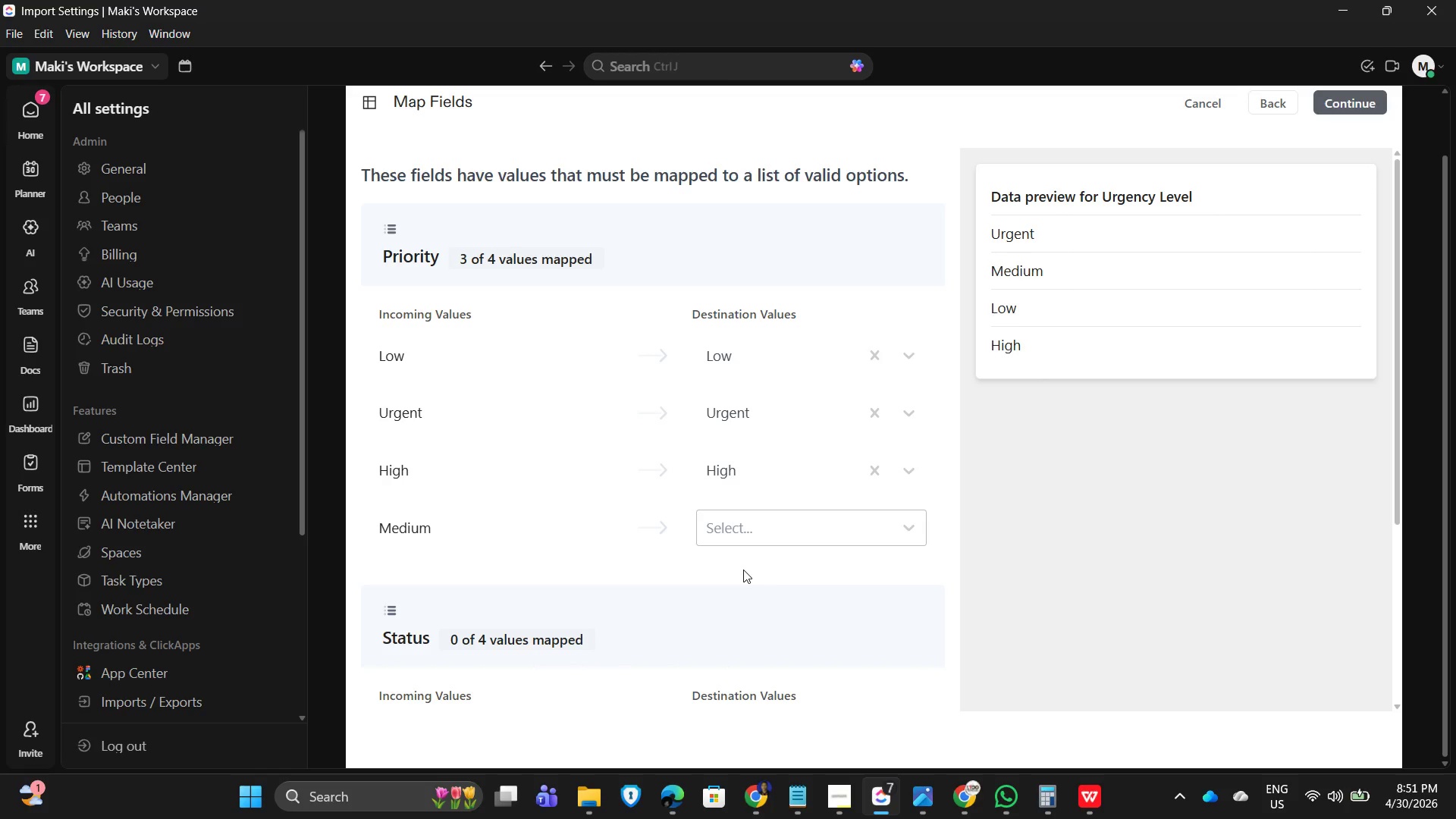 
scroll: coordinate [739, 567], scroll_direction: down, amount: 1.0
 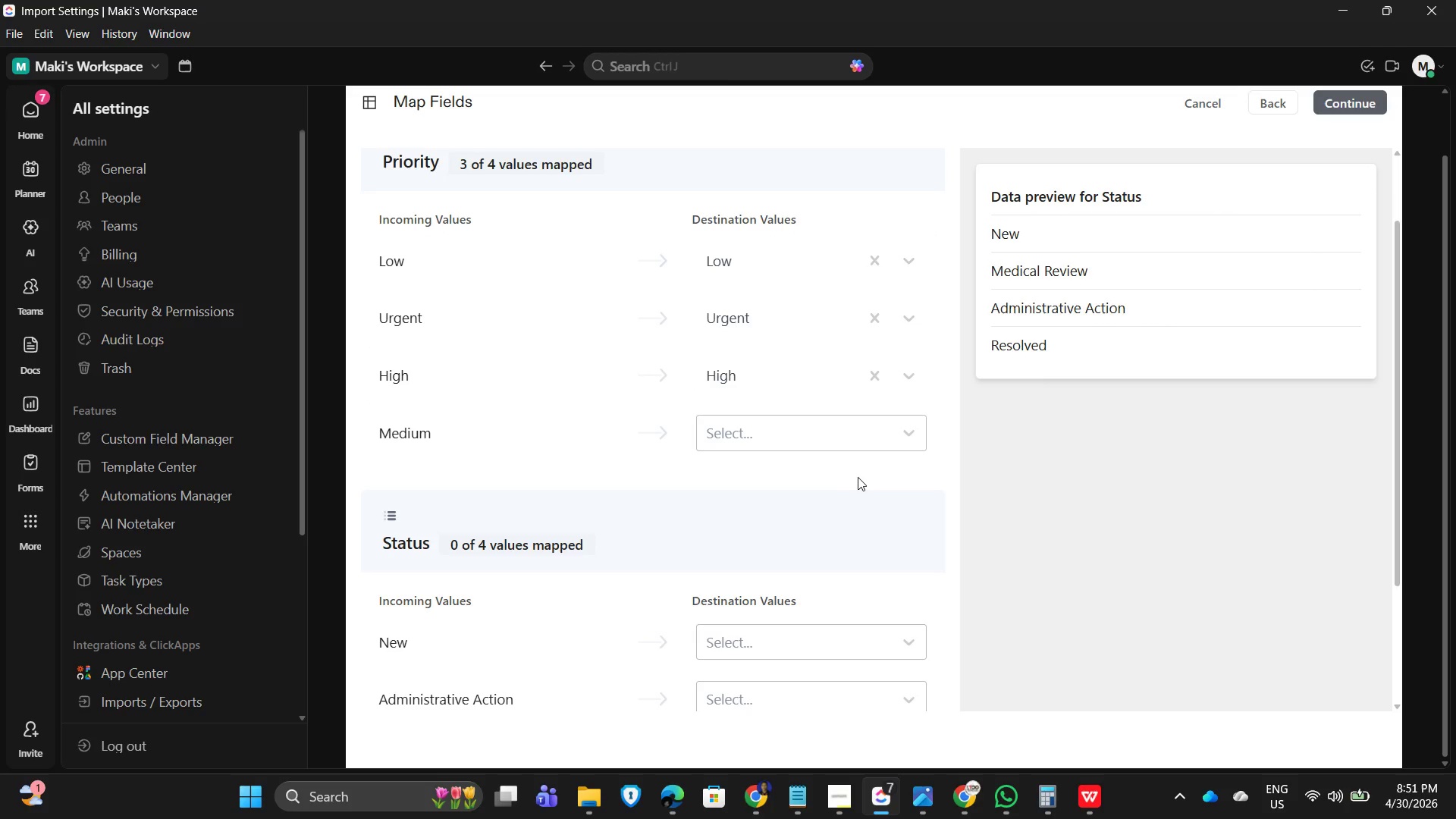 
wait(5.66)
 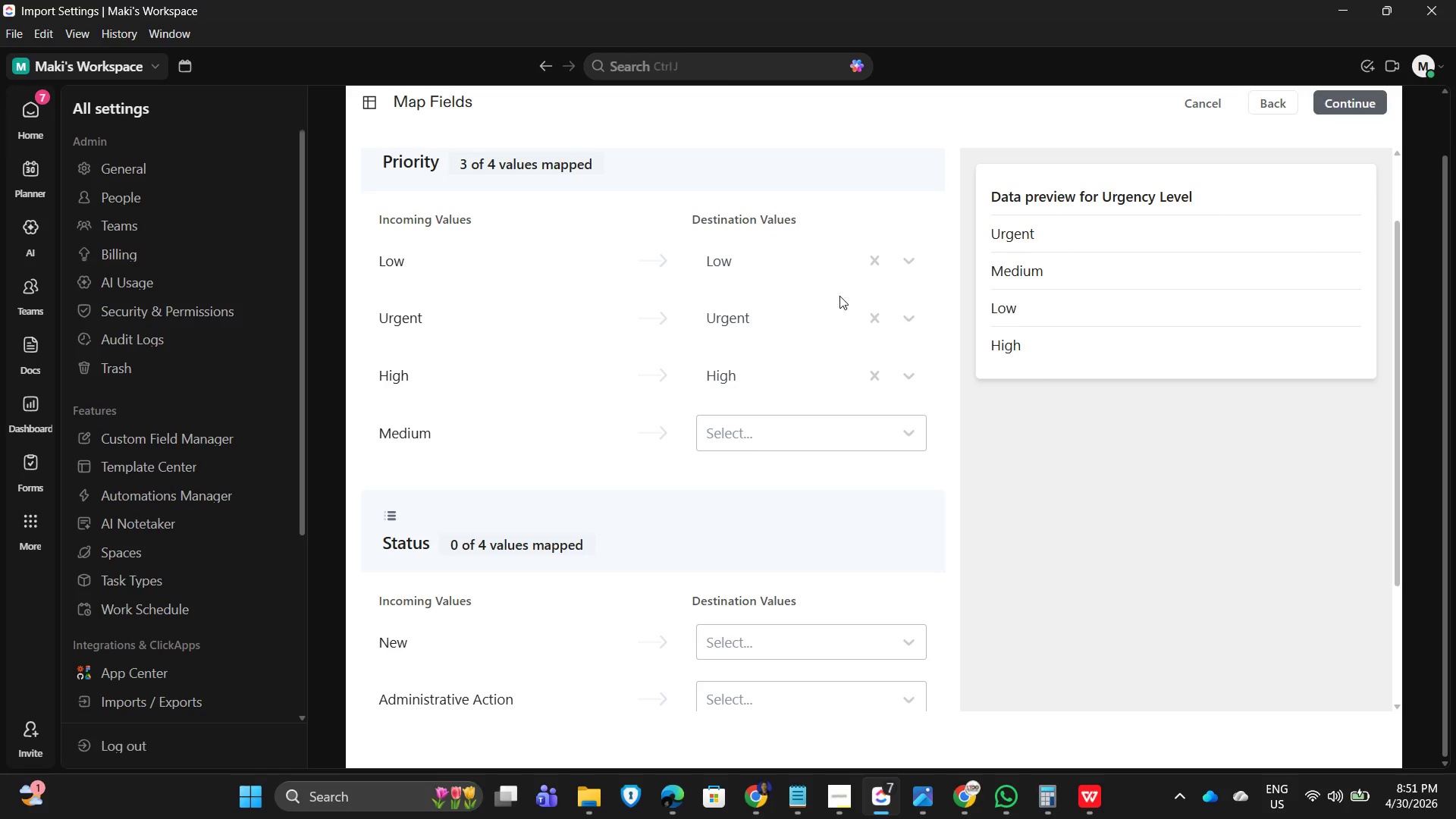 
scroll: coordinate [855, 485], scroll_direction: down, amount: 1.0
 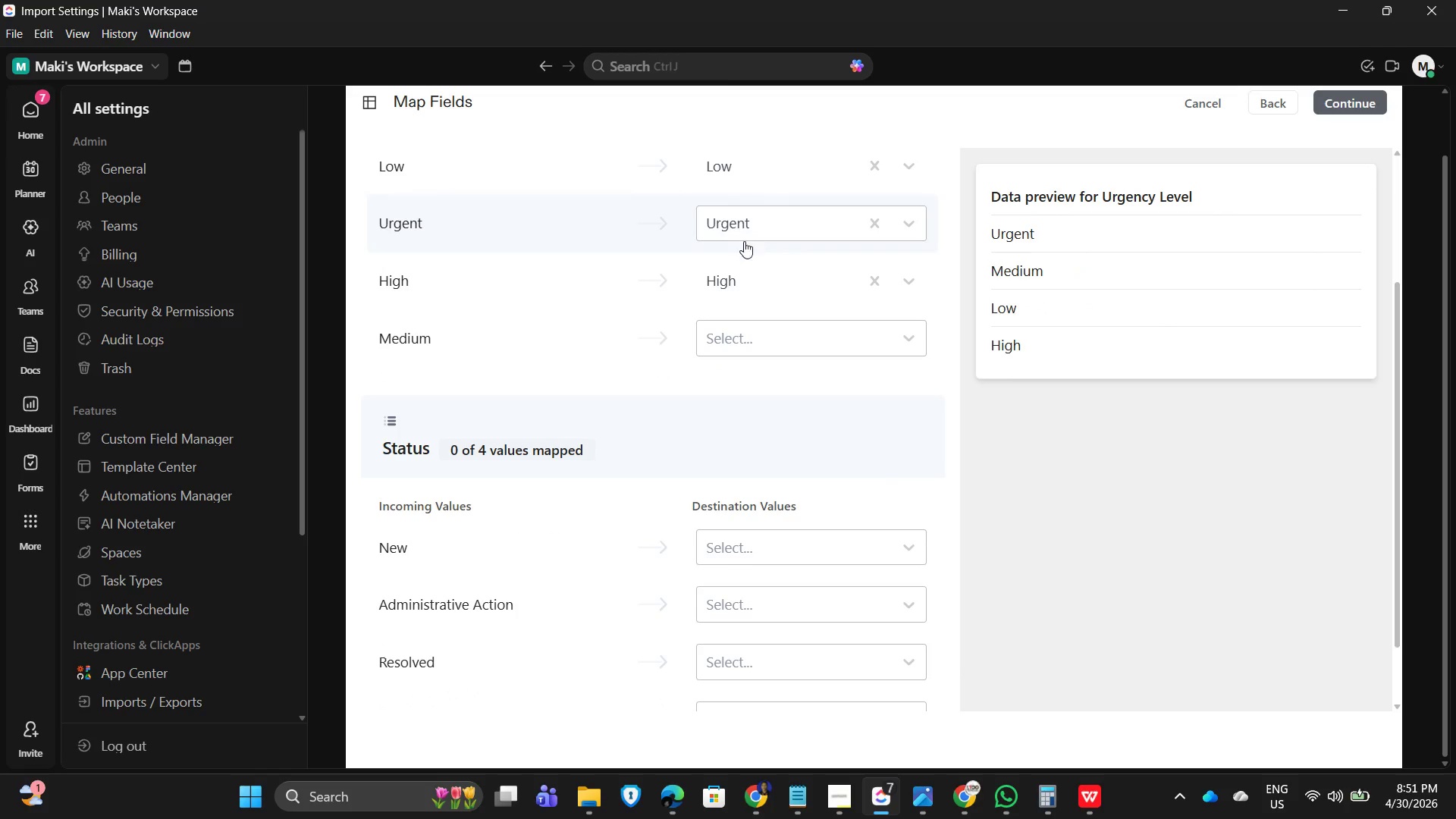 
wait(7.13)
 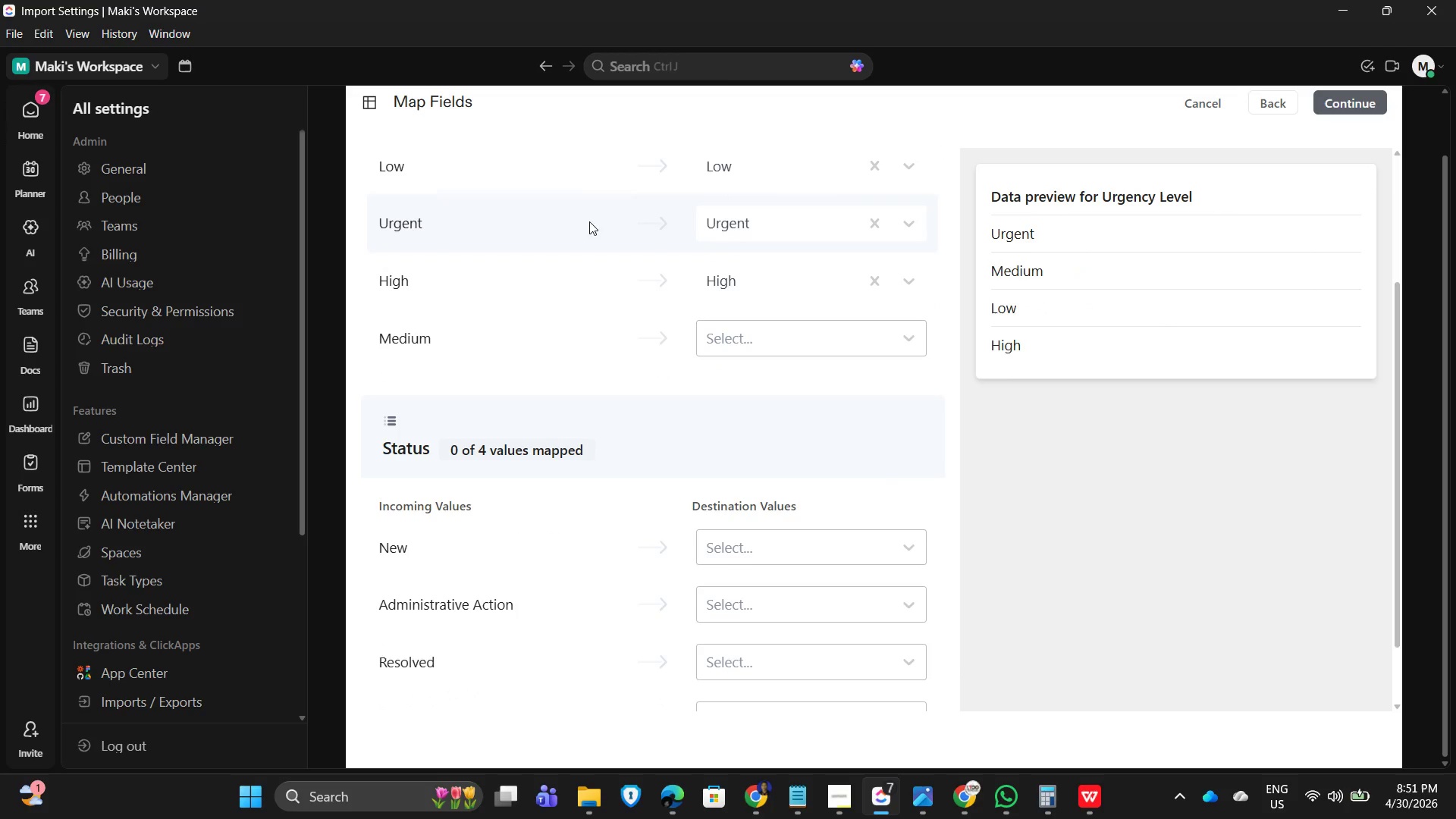 
scroll: coordinate [740, 193], scroll_direction: up, amount: 1.0
 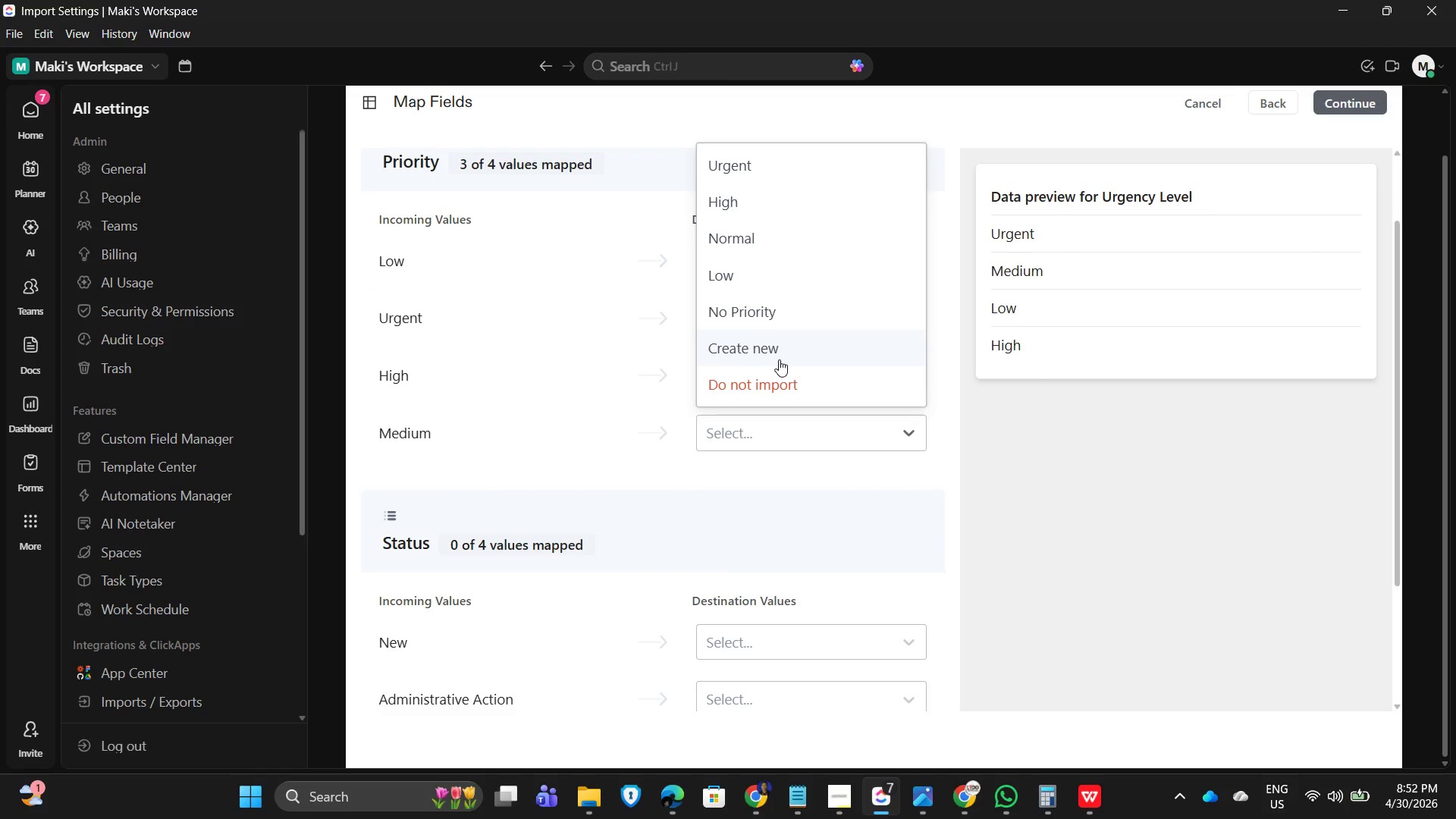 
wait(11.67)
 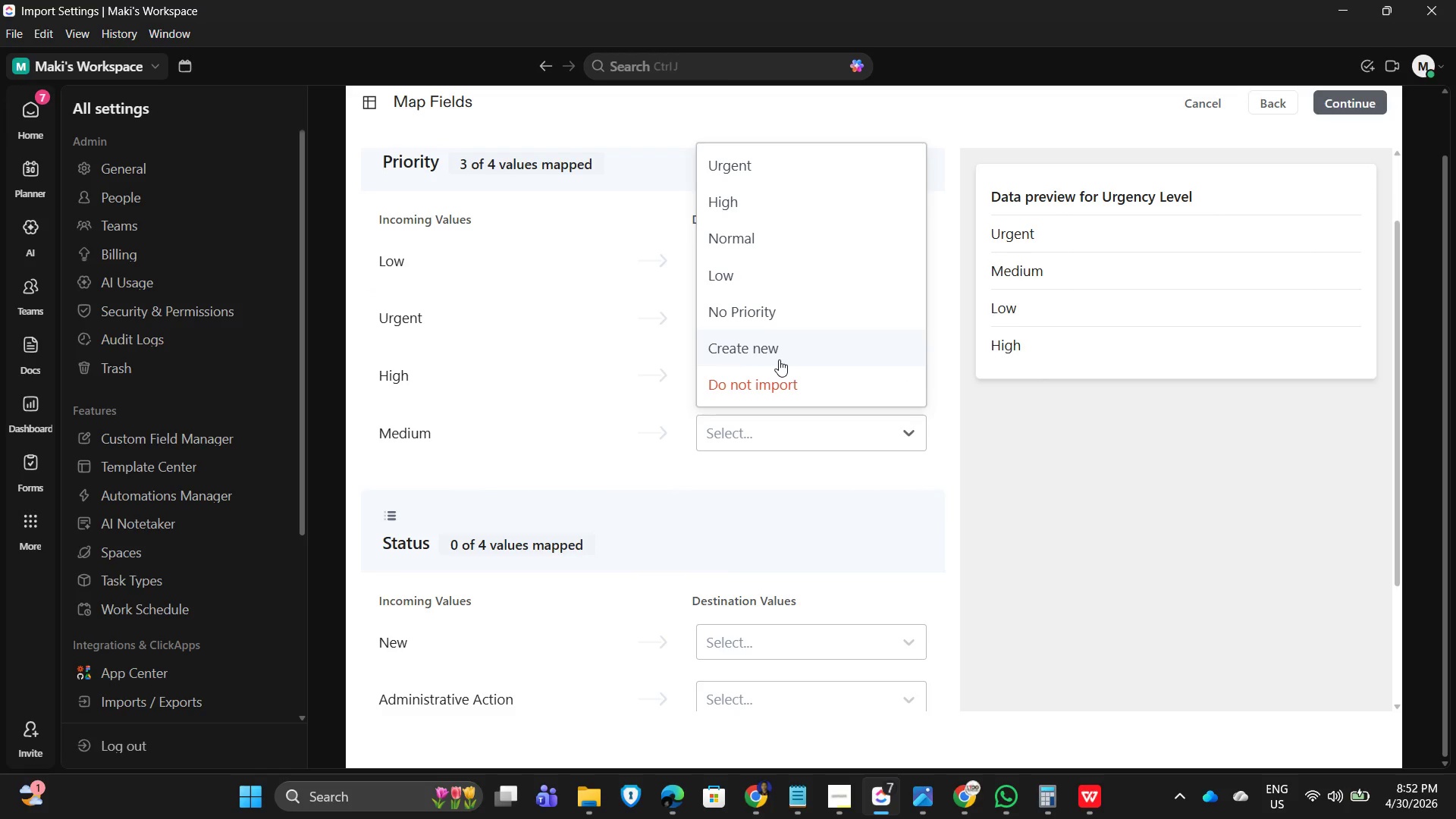 
left_click([759, 349])
 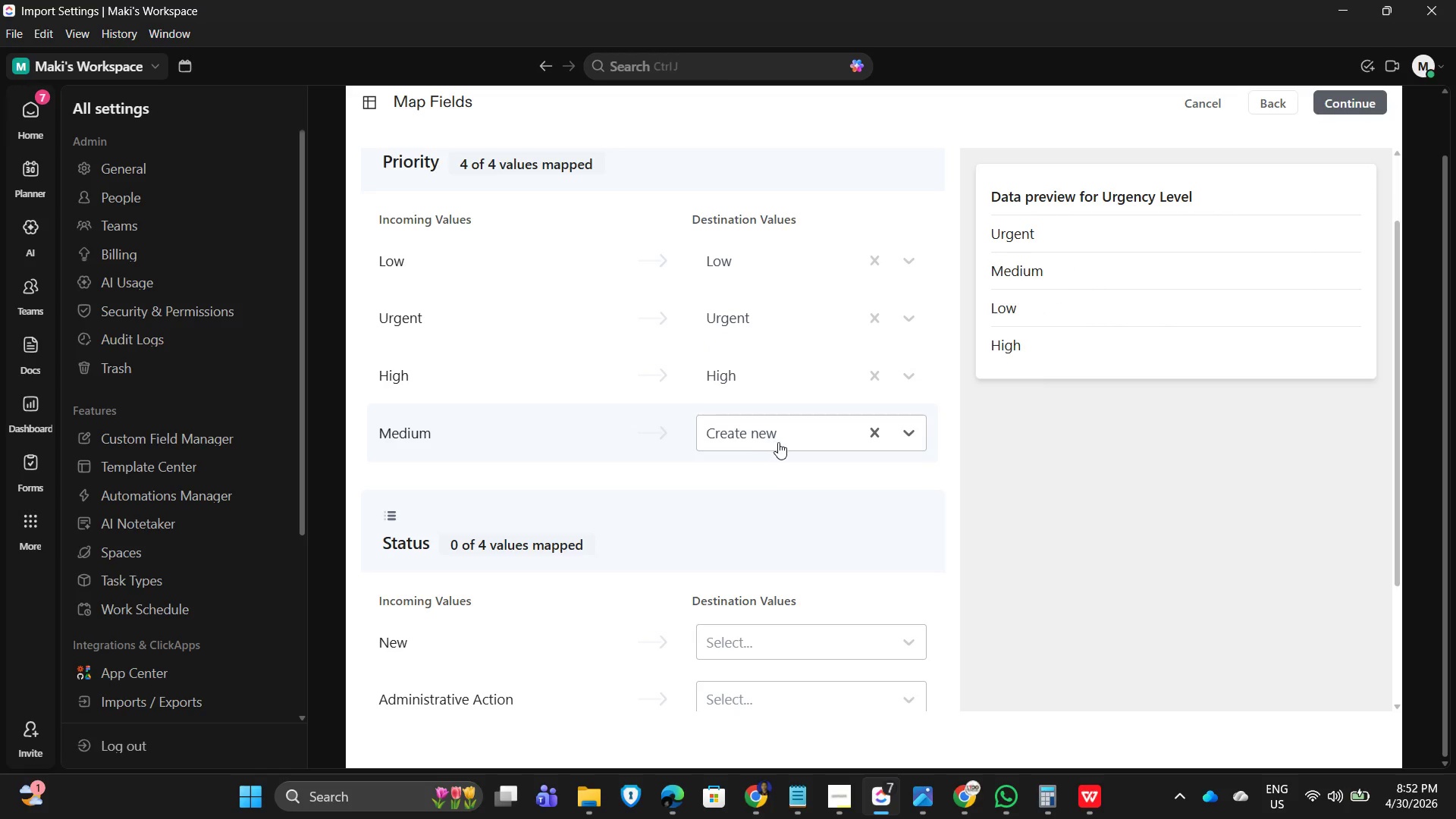 
scroll: coordinate [869, 453], scroll_direction: down, amount: 5.0
 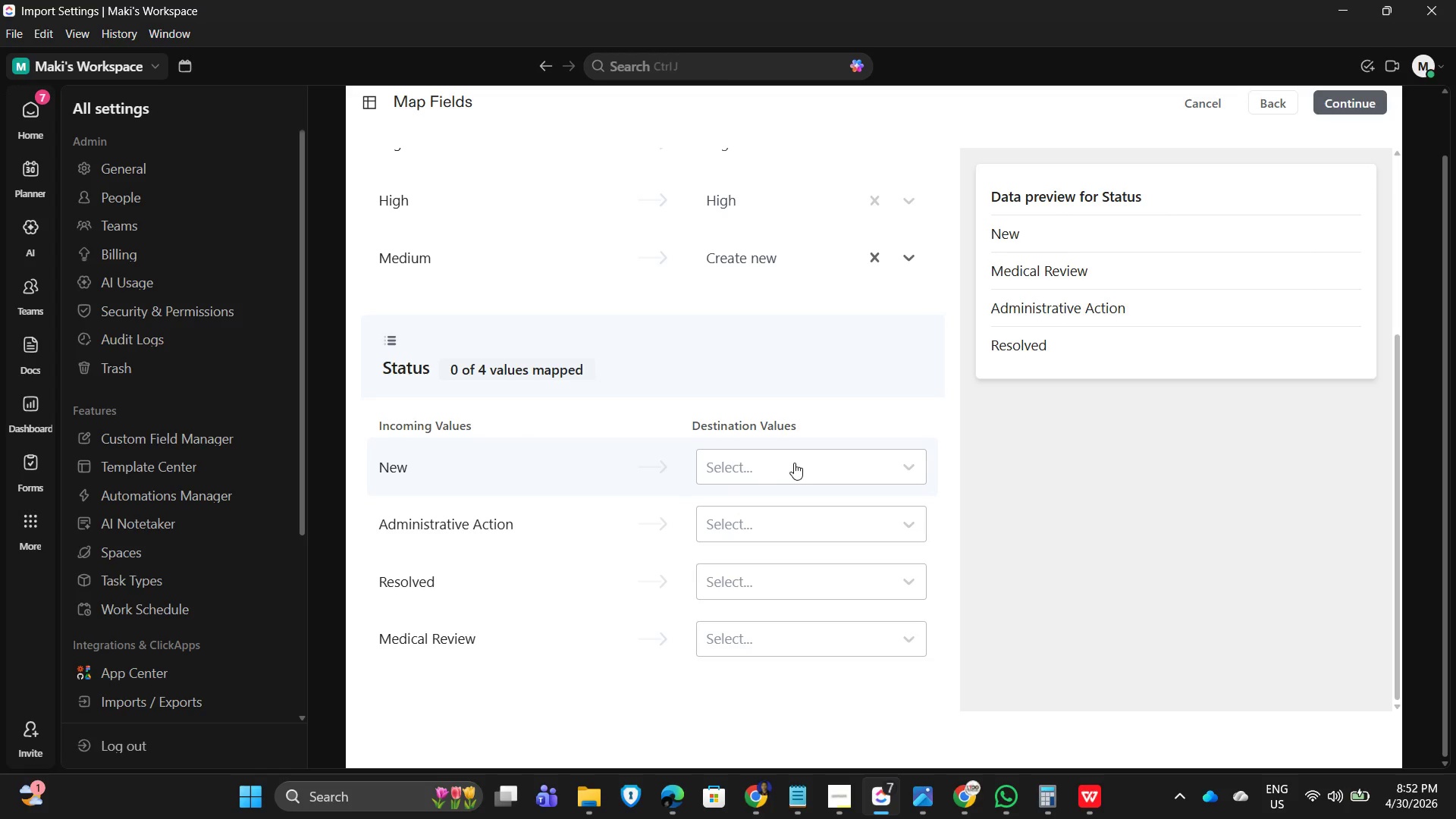 
wait(5.24)
 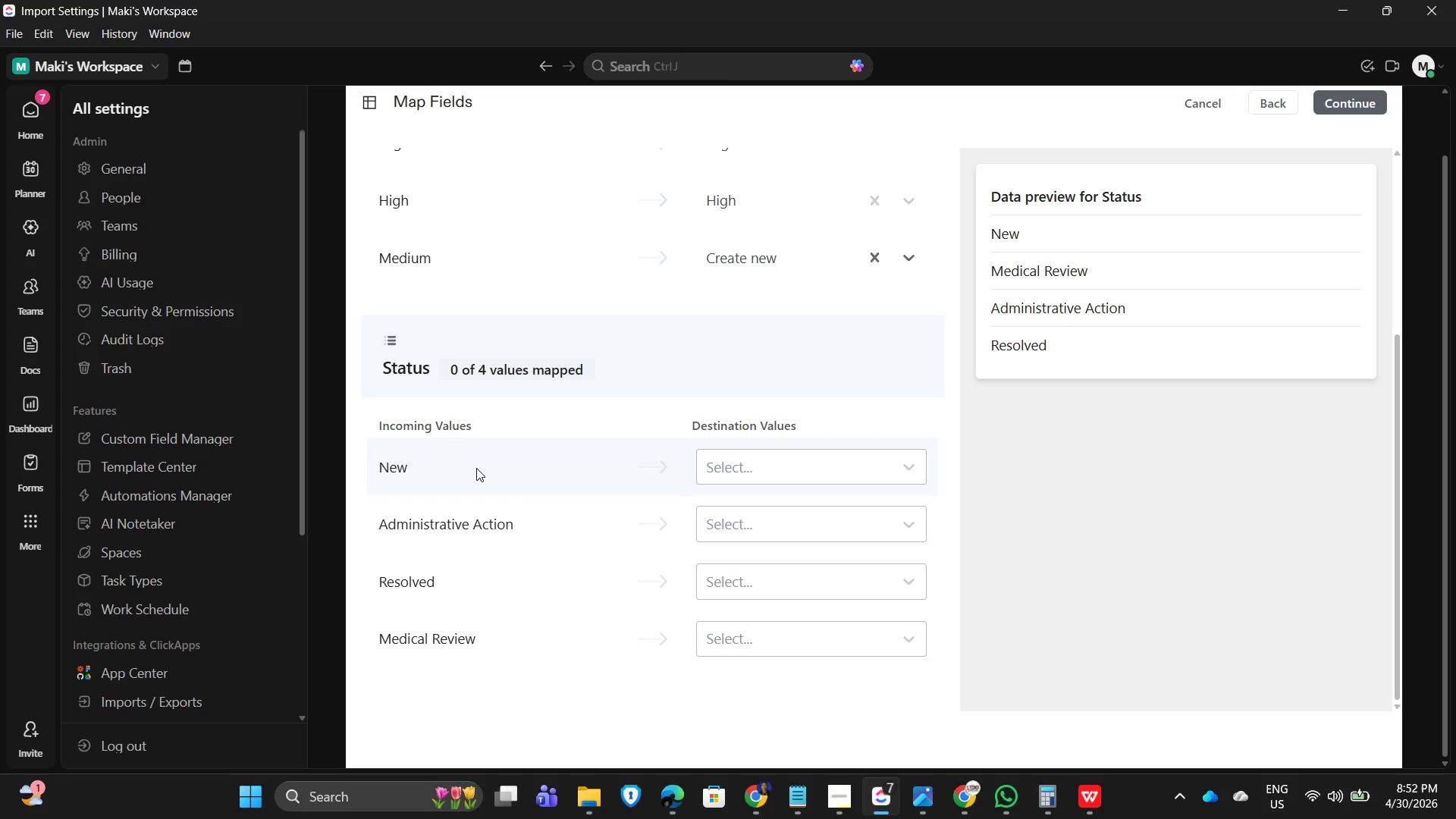 
left_click([791, 457])
 